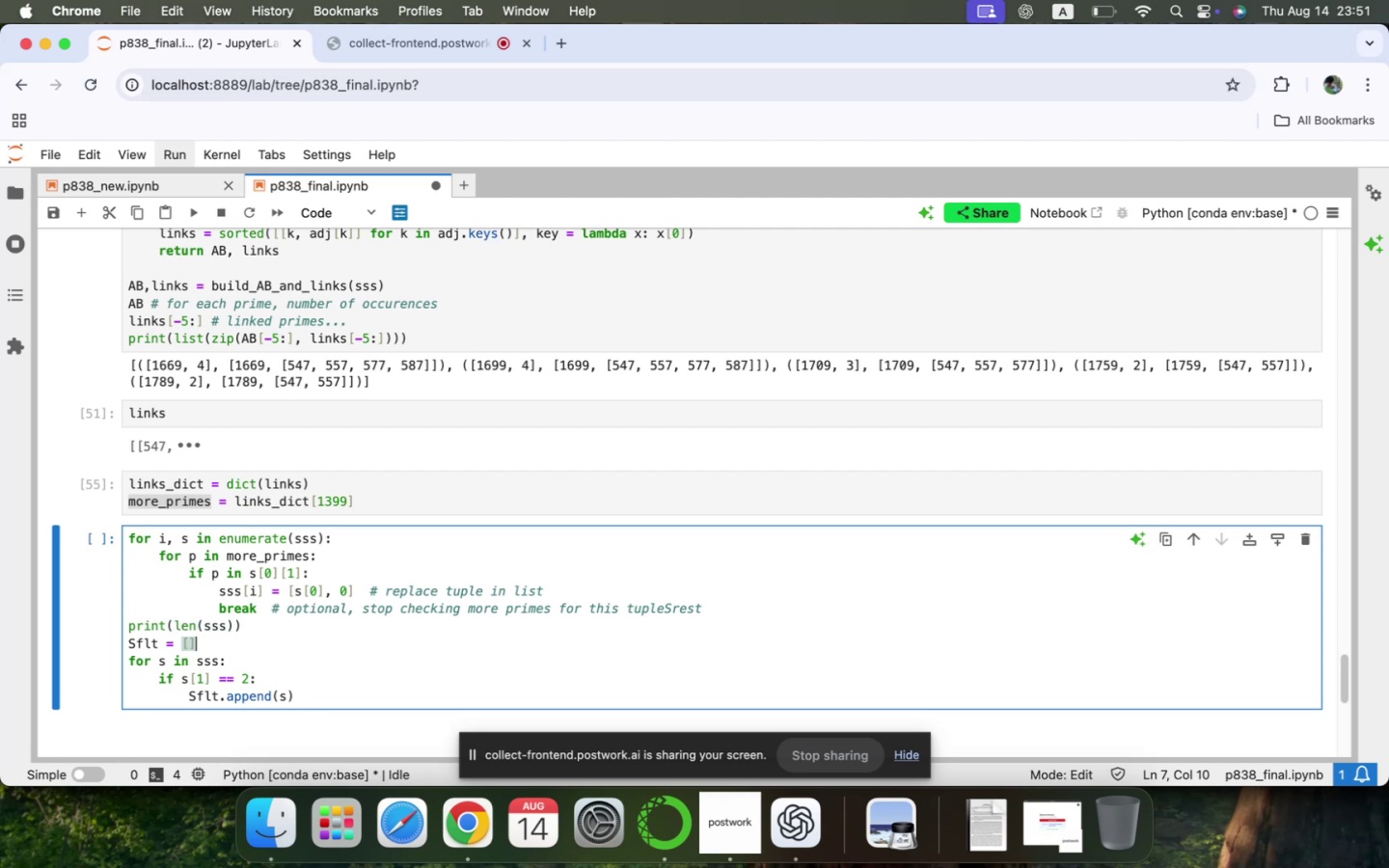 
key(ArrowDown)
 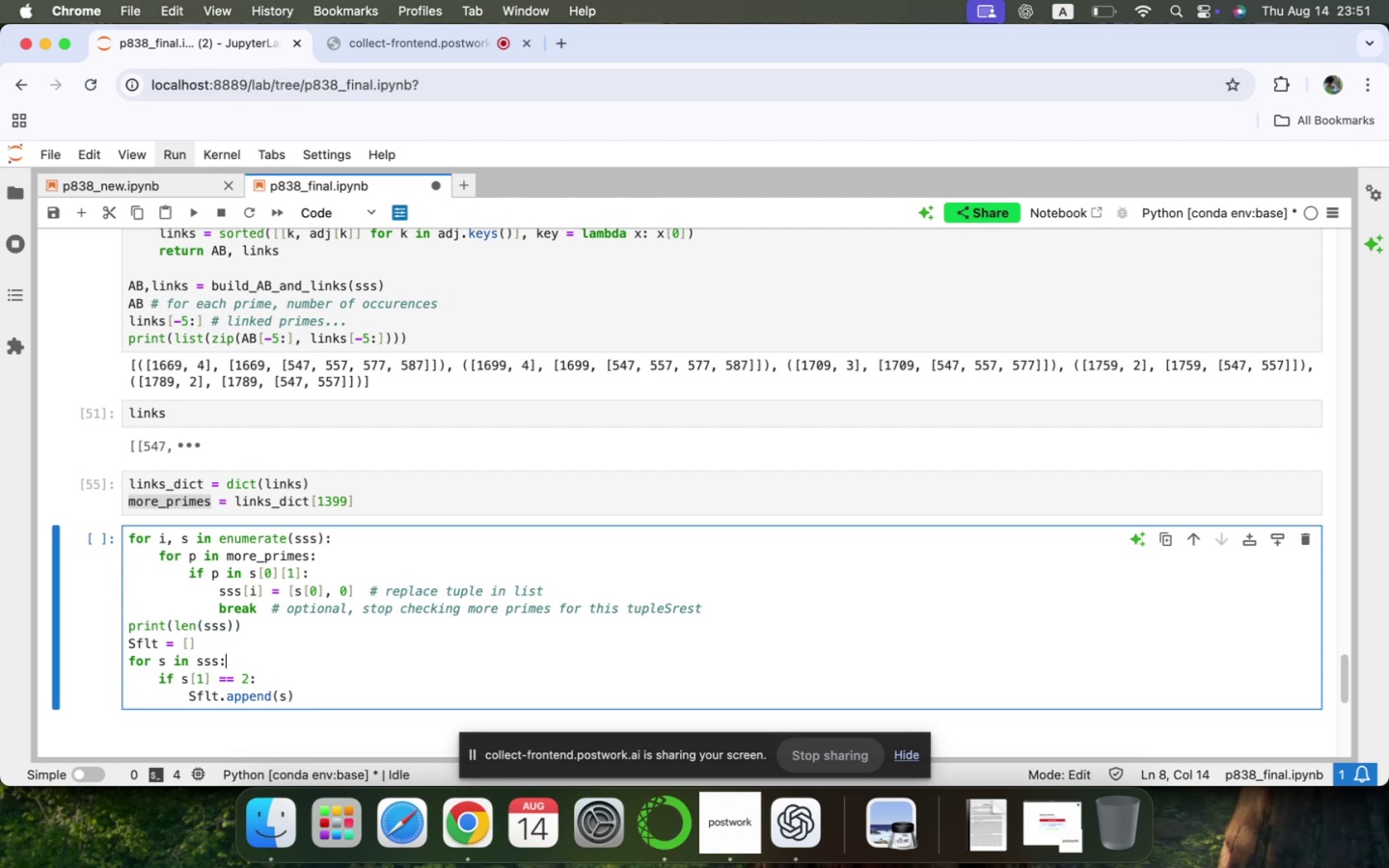 
key(ArrowDown)
 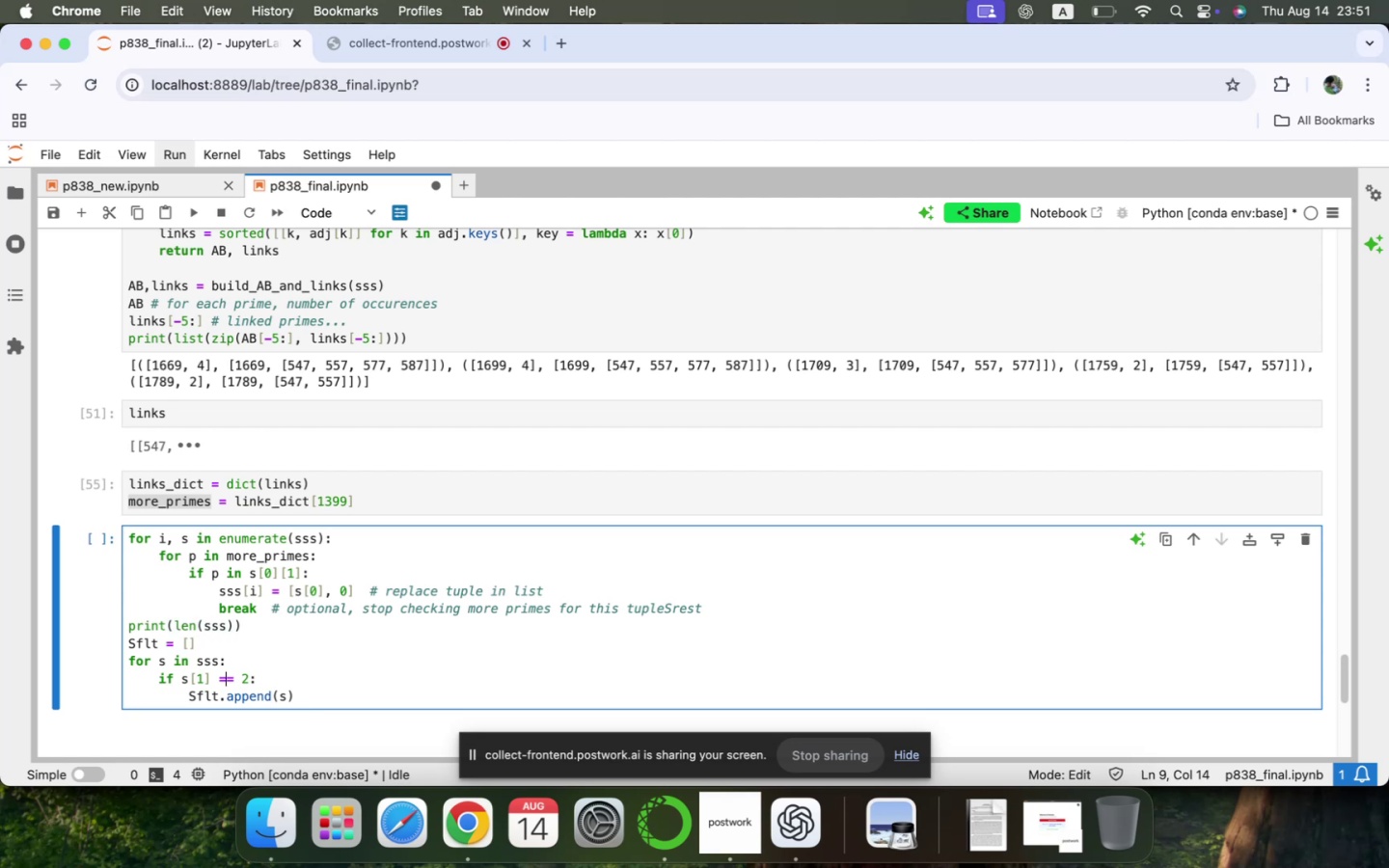 
key(ArrowUp)
 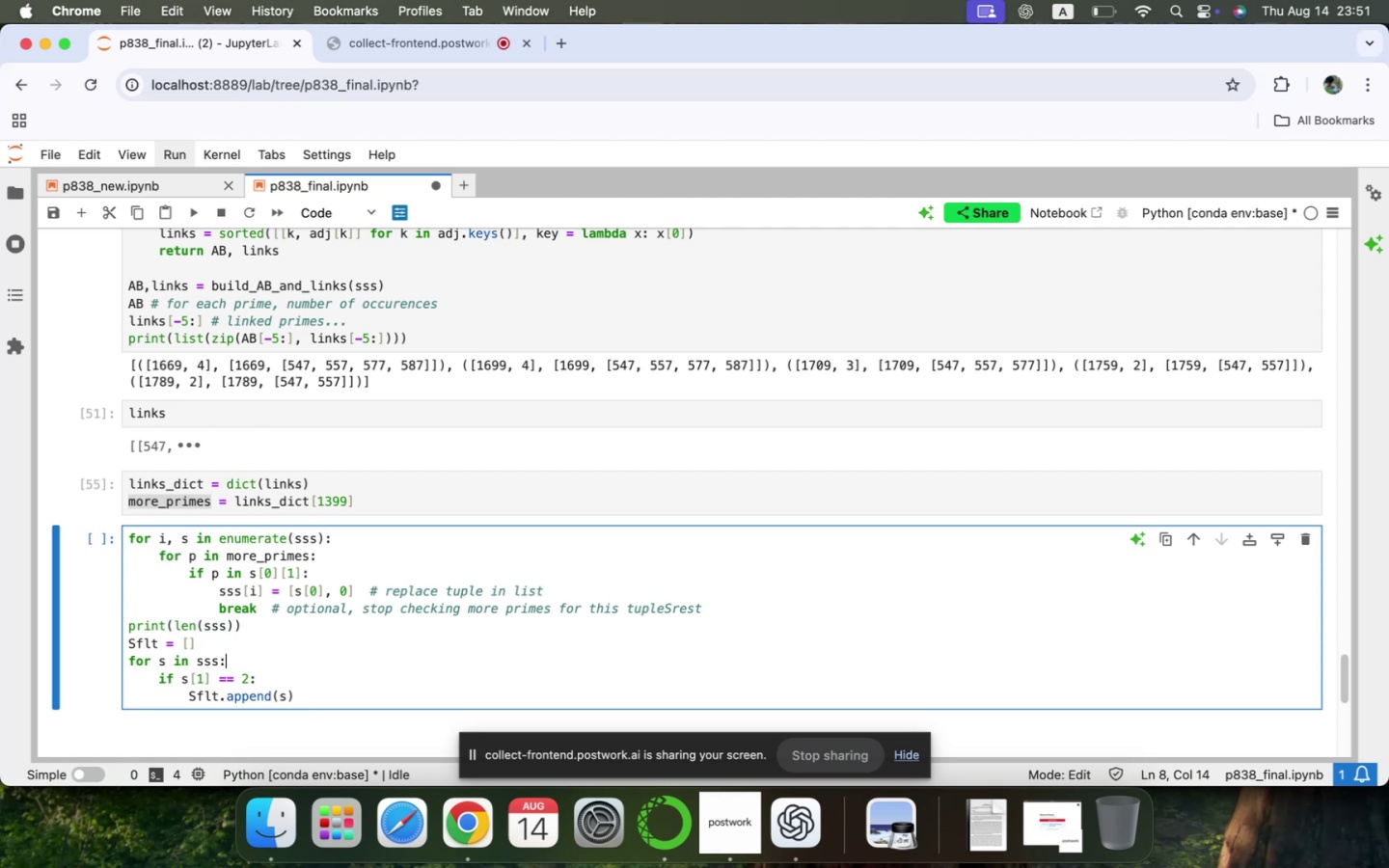 
key(ArrowUp)
 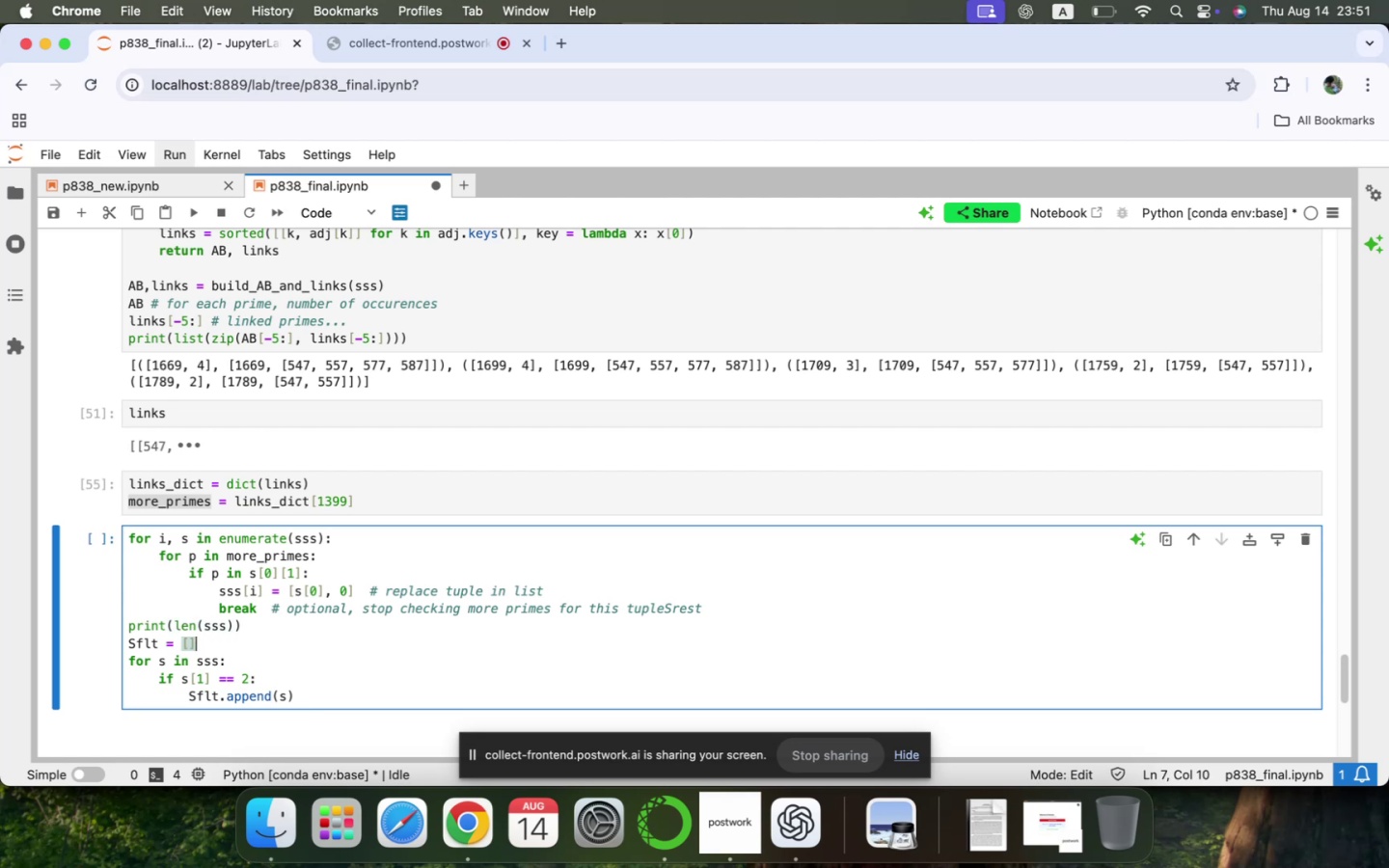 
key(ArrowDown)
 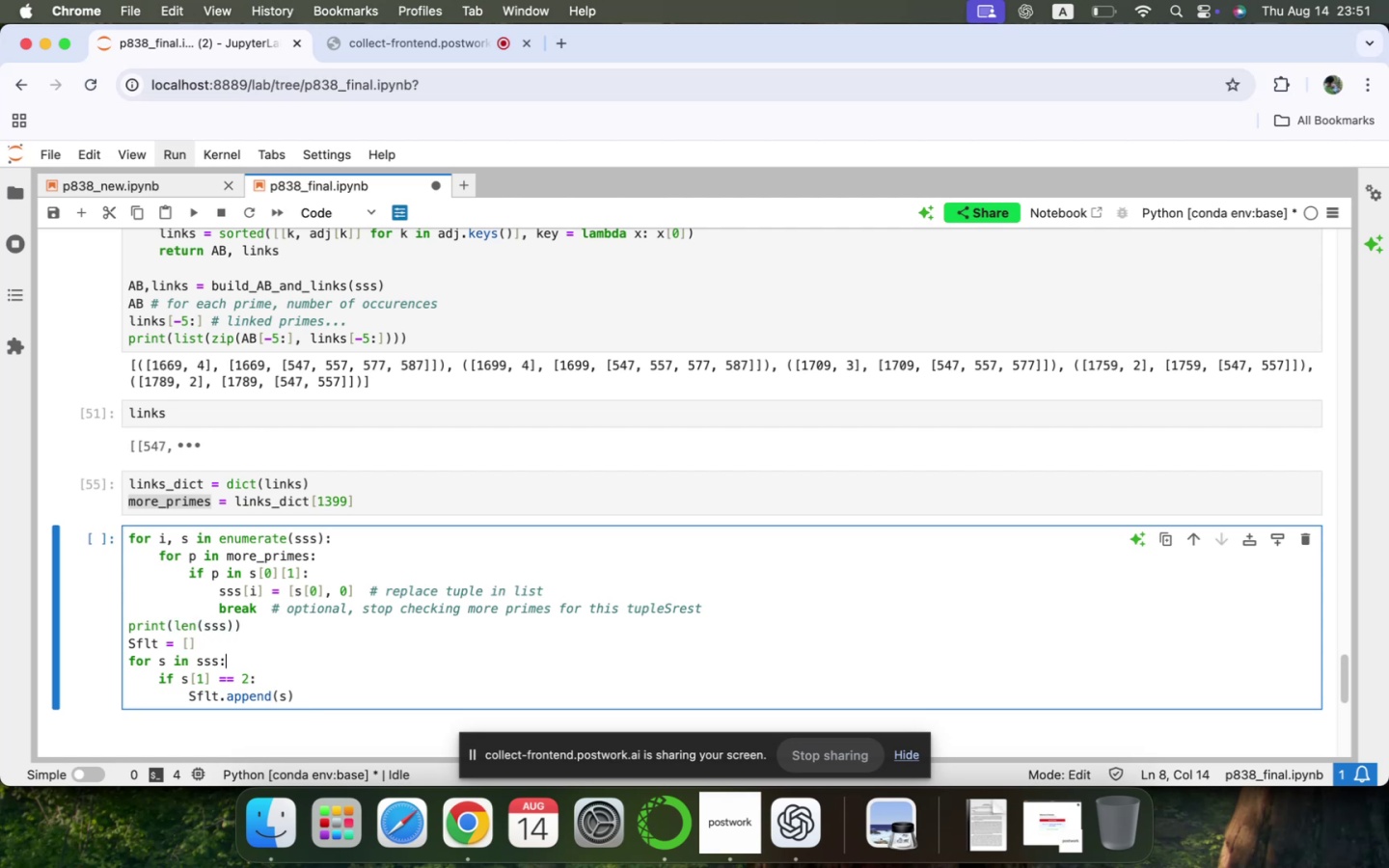 
key(ArrowDown)
 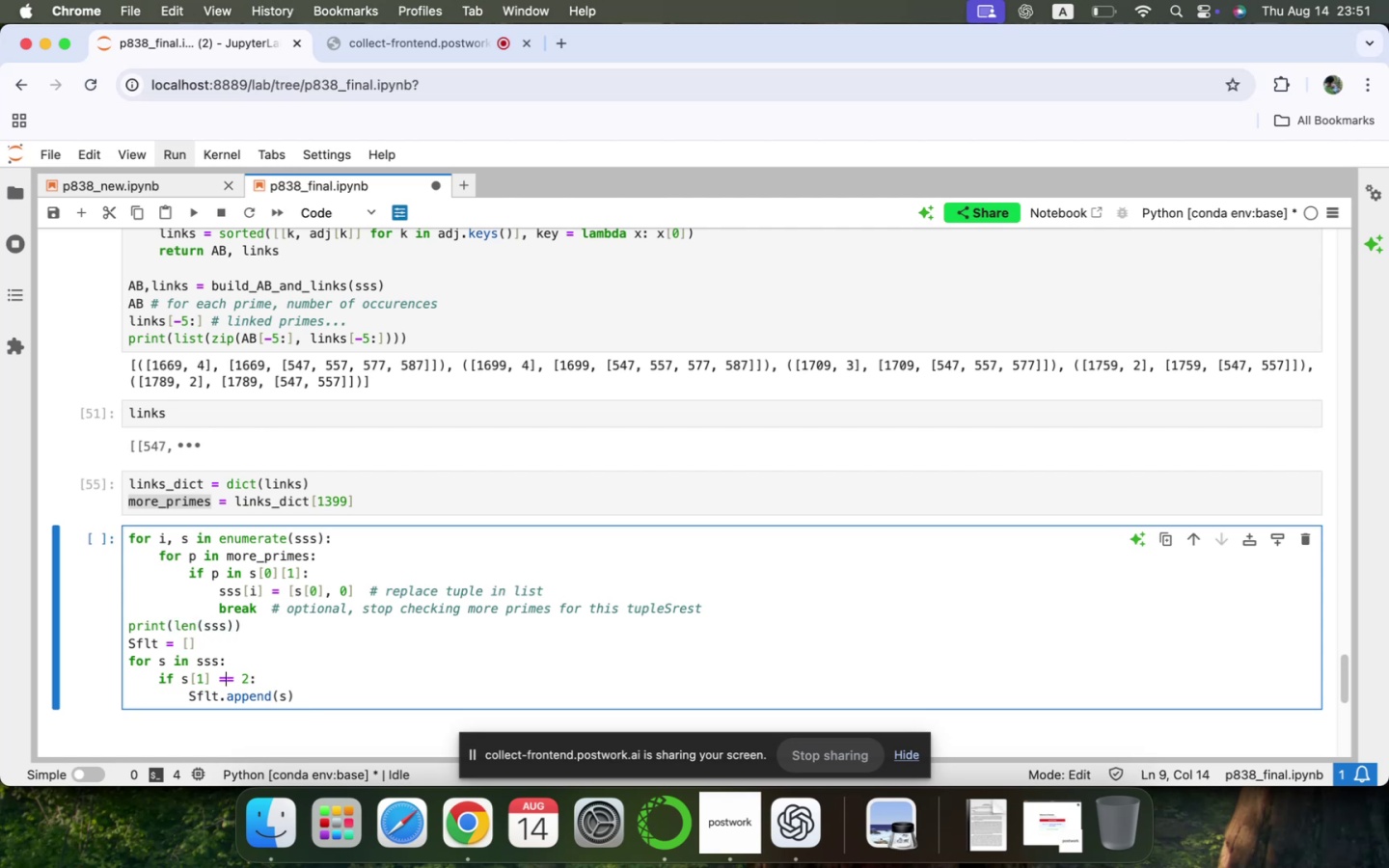 
key(ArrowDown)
 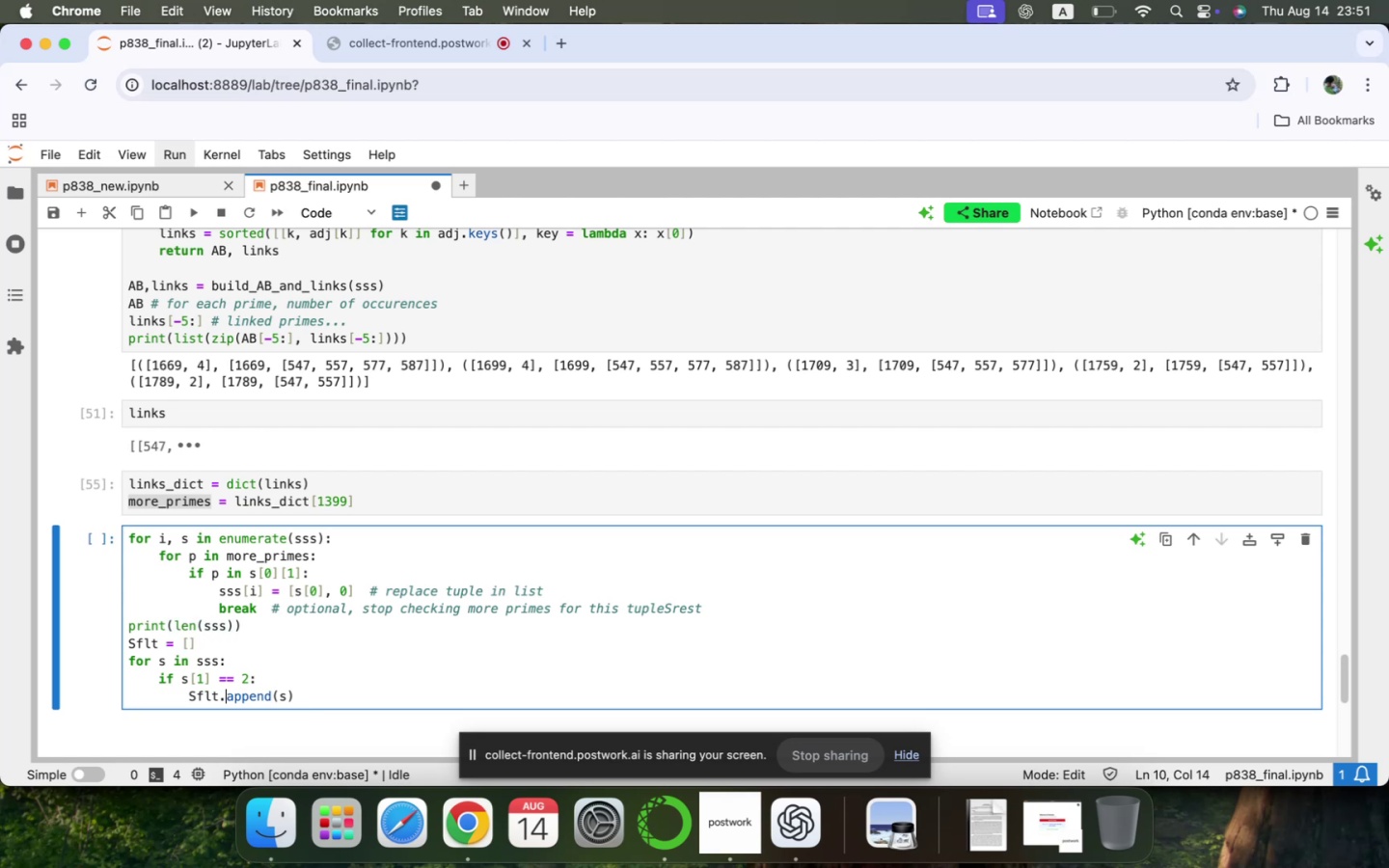 
key(ArrowDown)
 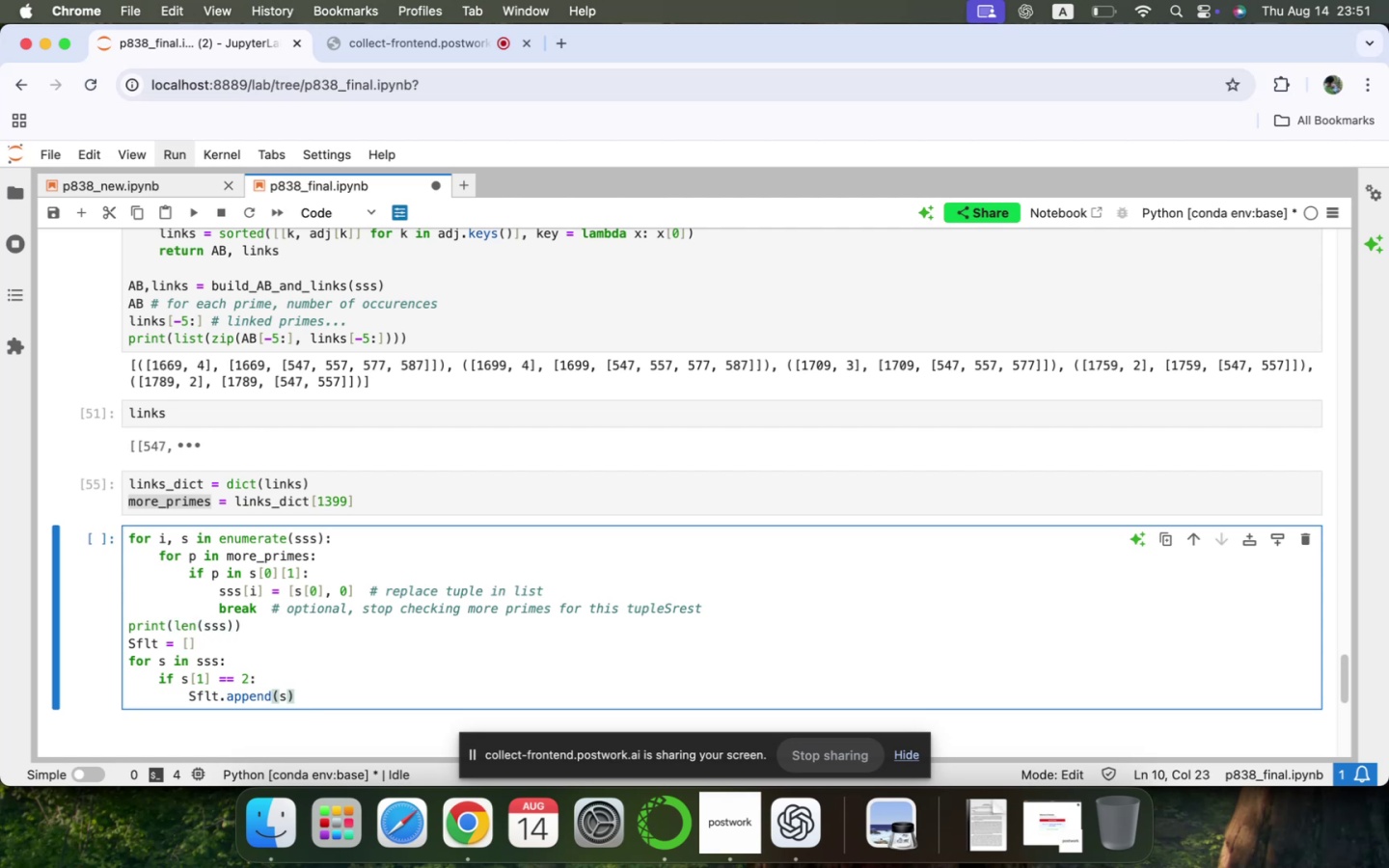 
key(Enter)
 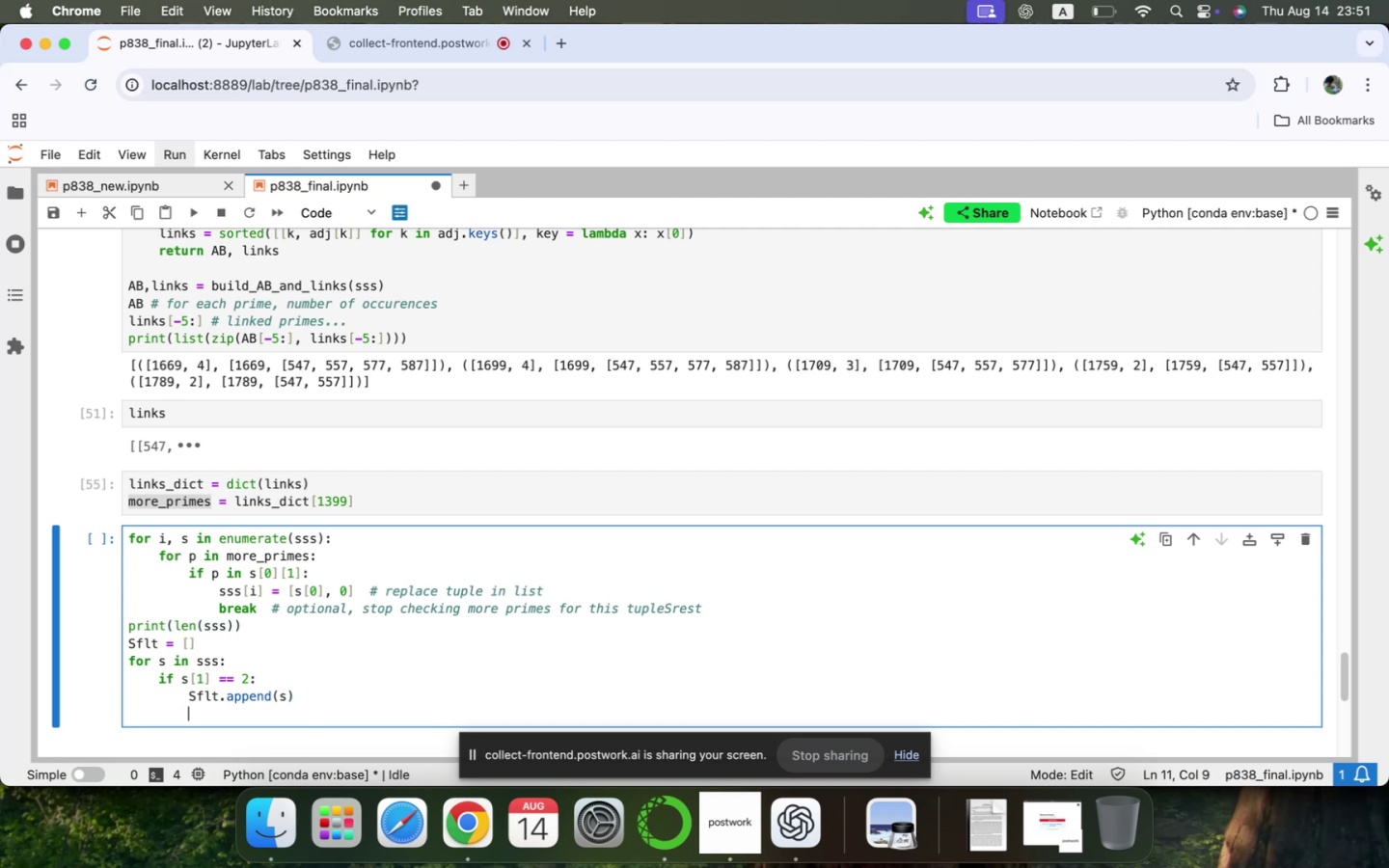 
key(Backspace)
key(Backspace)
type(print(len(Sfl)
key(Tab)
key(Tab)
 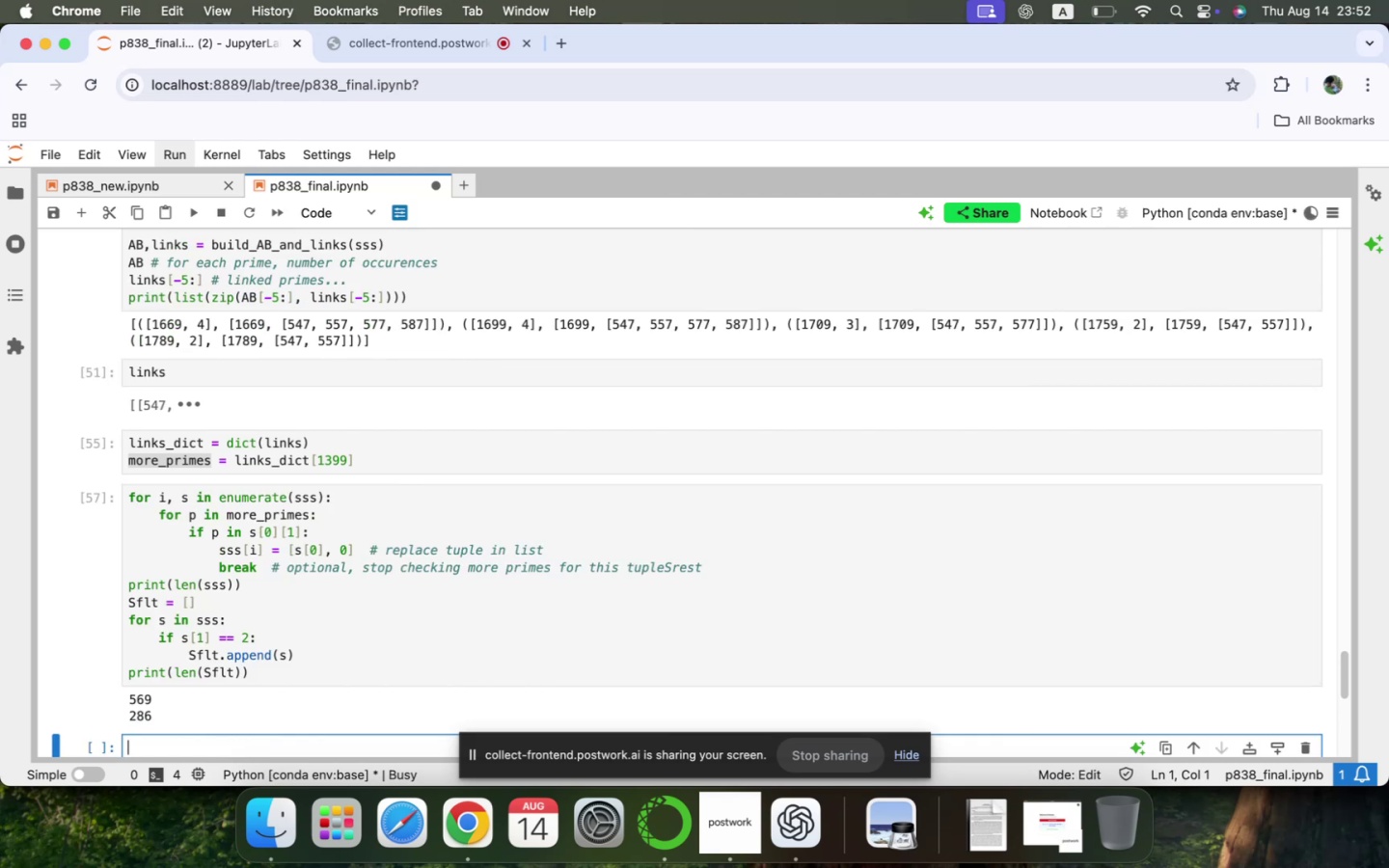 
 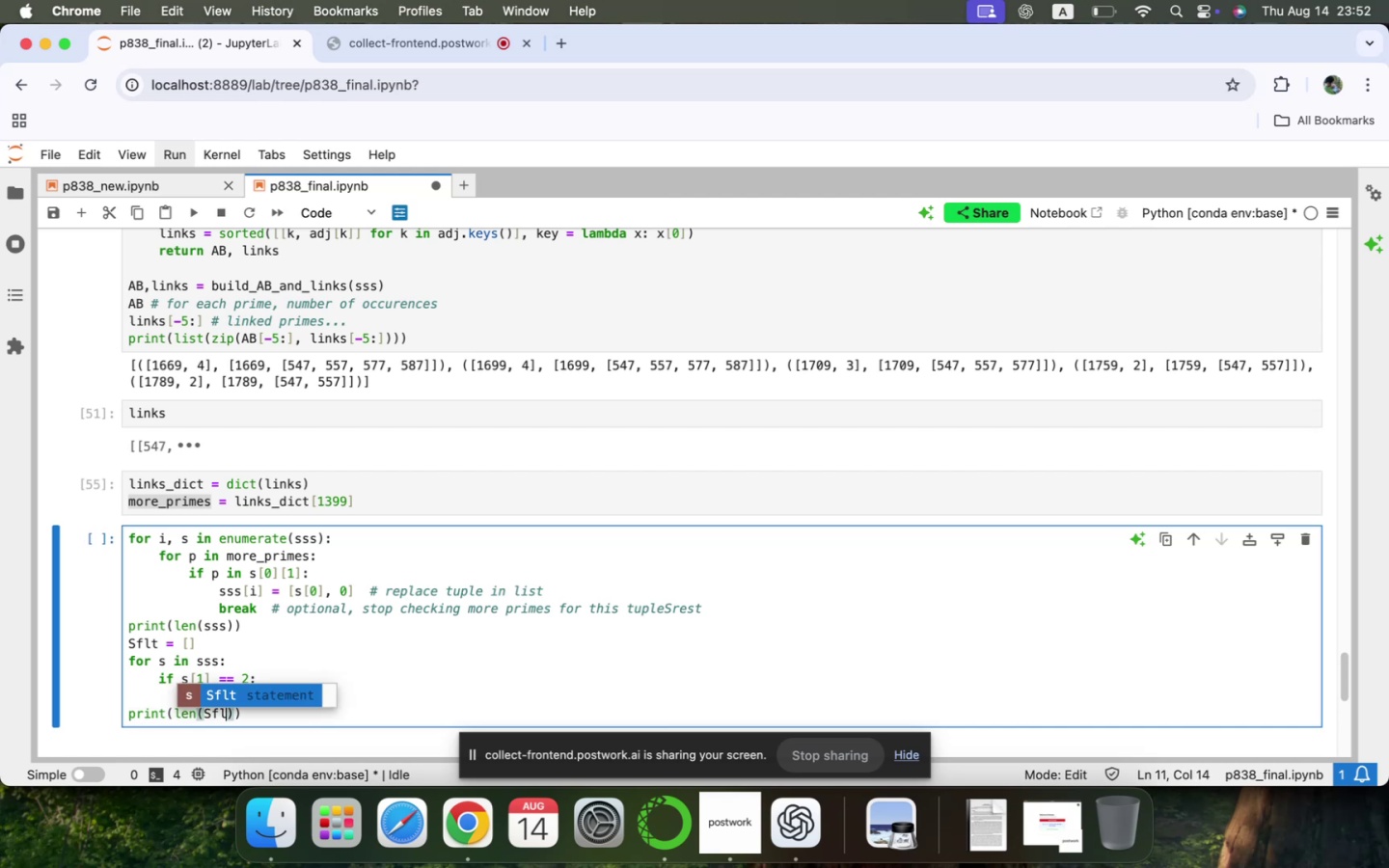 
key(Shift+Enter)
 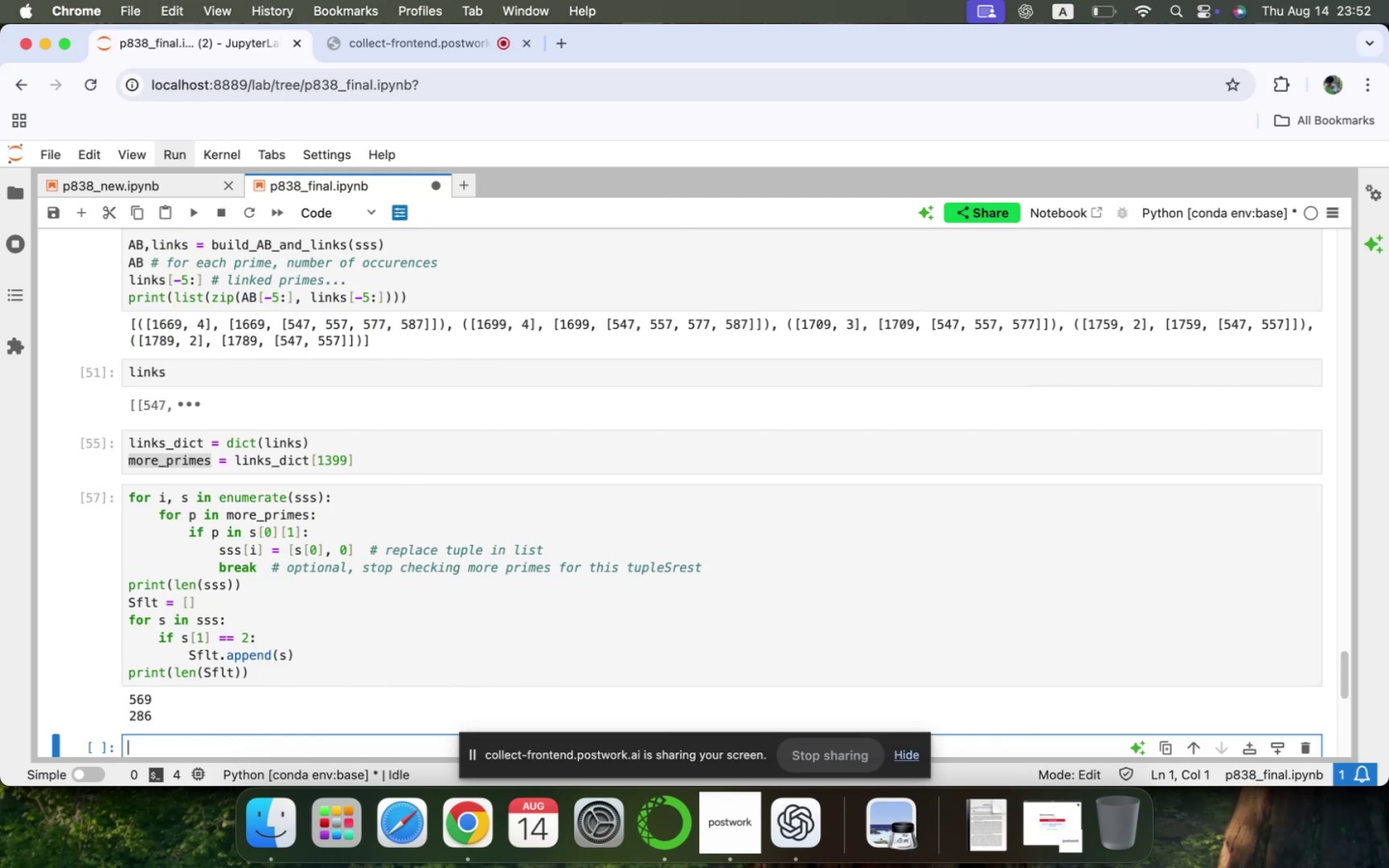 
scroll: coordinate [288, 627], scroll_direction: down, amount: 19.0
 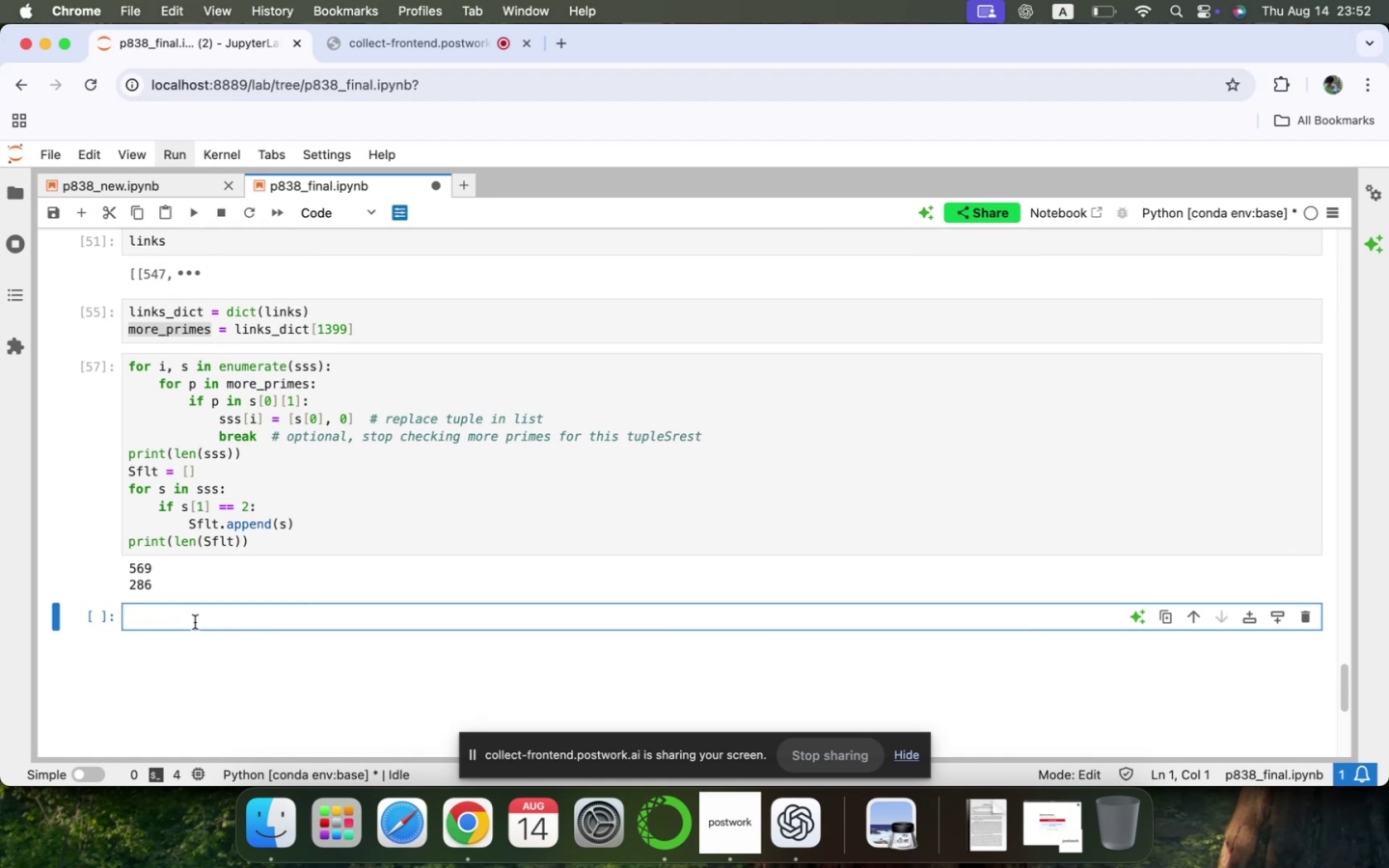 
hold_key(key=ShiftLeft, duration=1.16)
 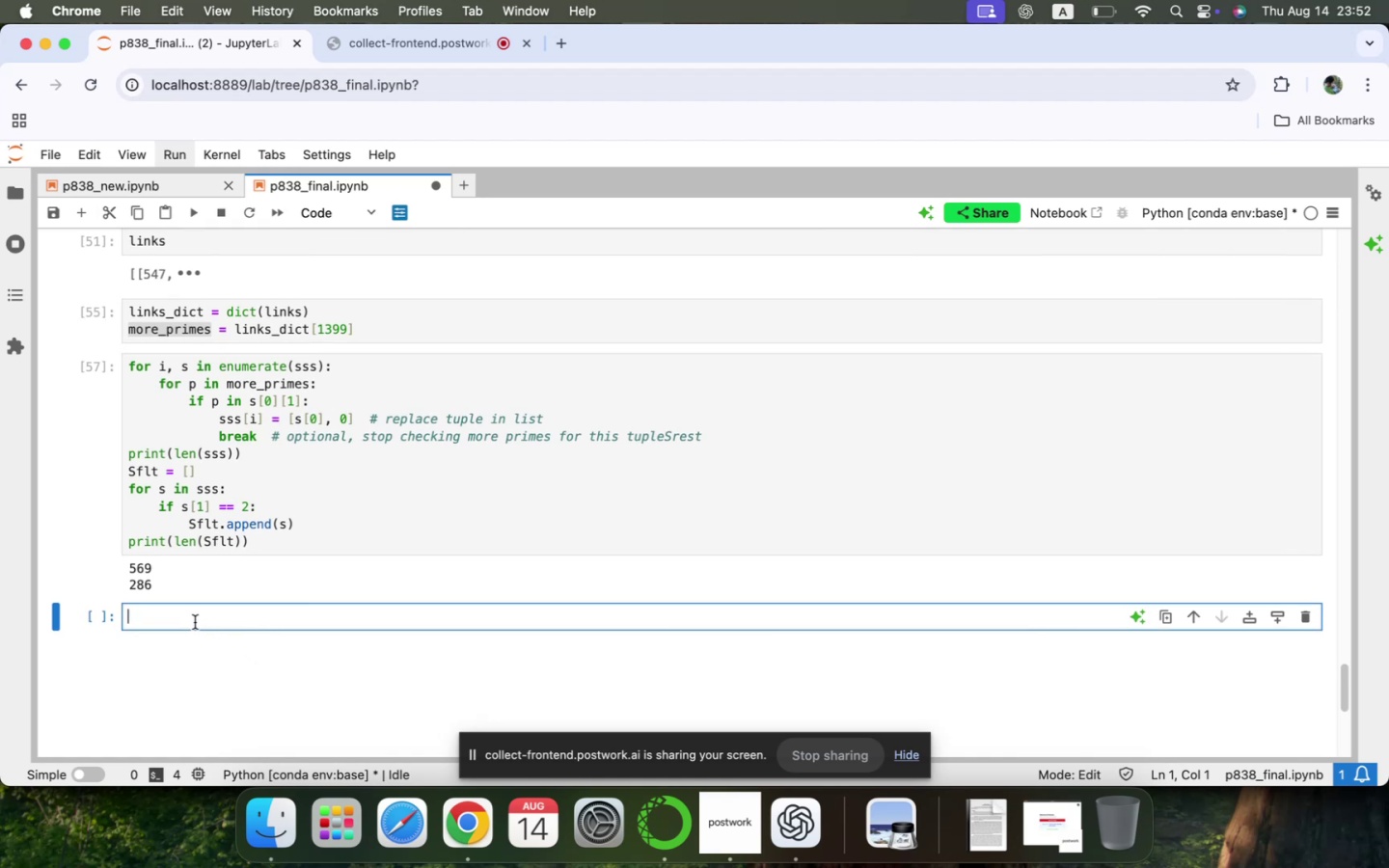 
scroll: coordinate [195, 623], scroll_direction: up, amount: 4.0
 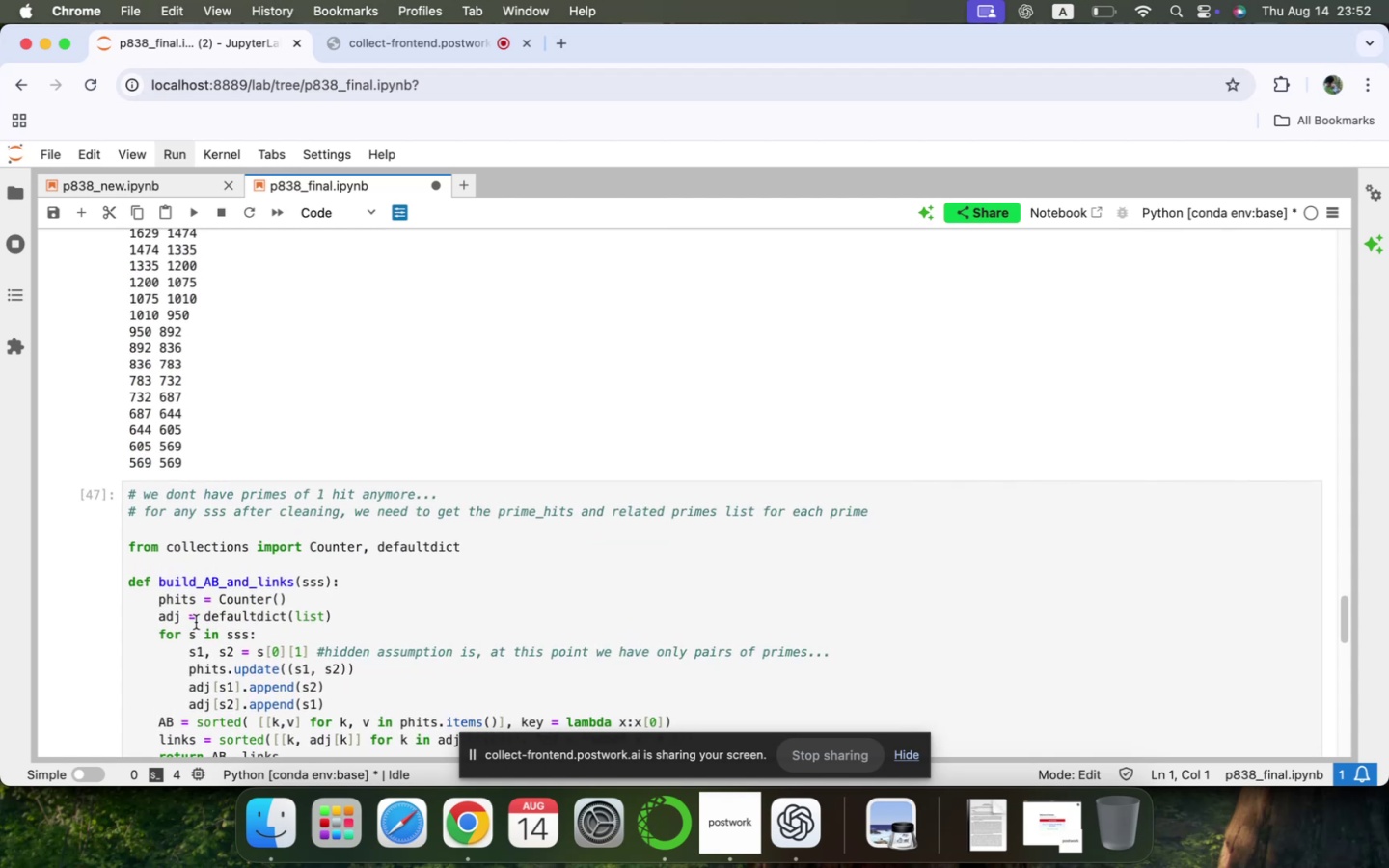 
scroll: coordinate [196, 622], scroll_direction: down, amount: 6.0
 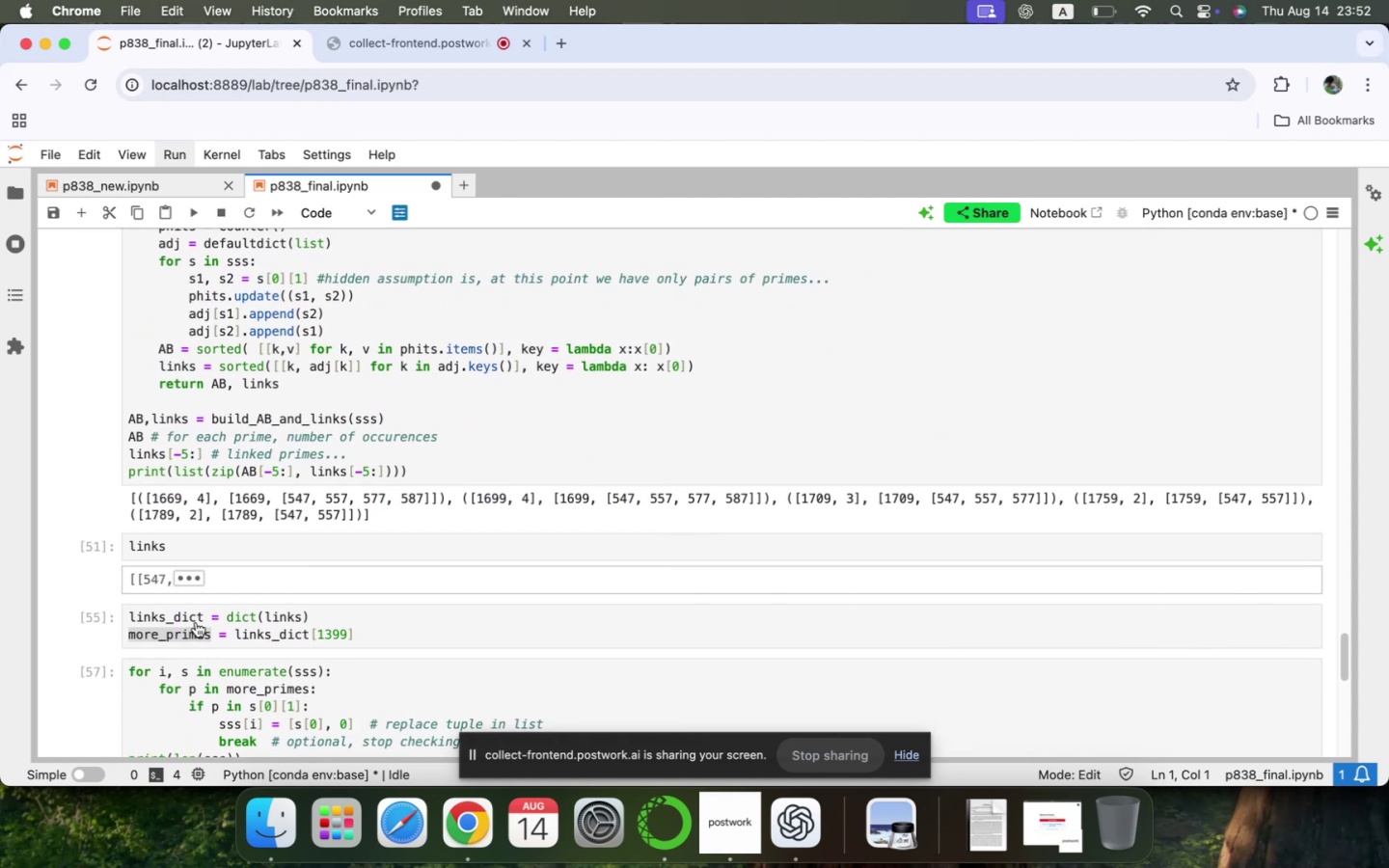 
scroll: coordinate [197, 622], scroll_direction: up, amount: 7.0
 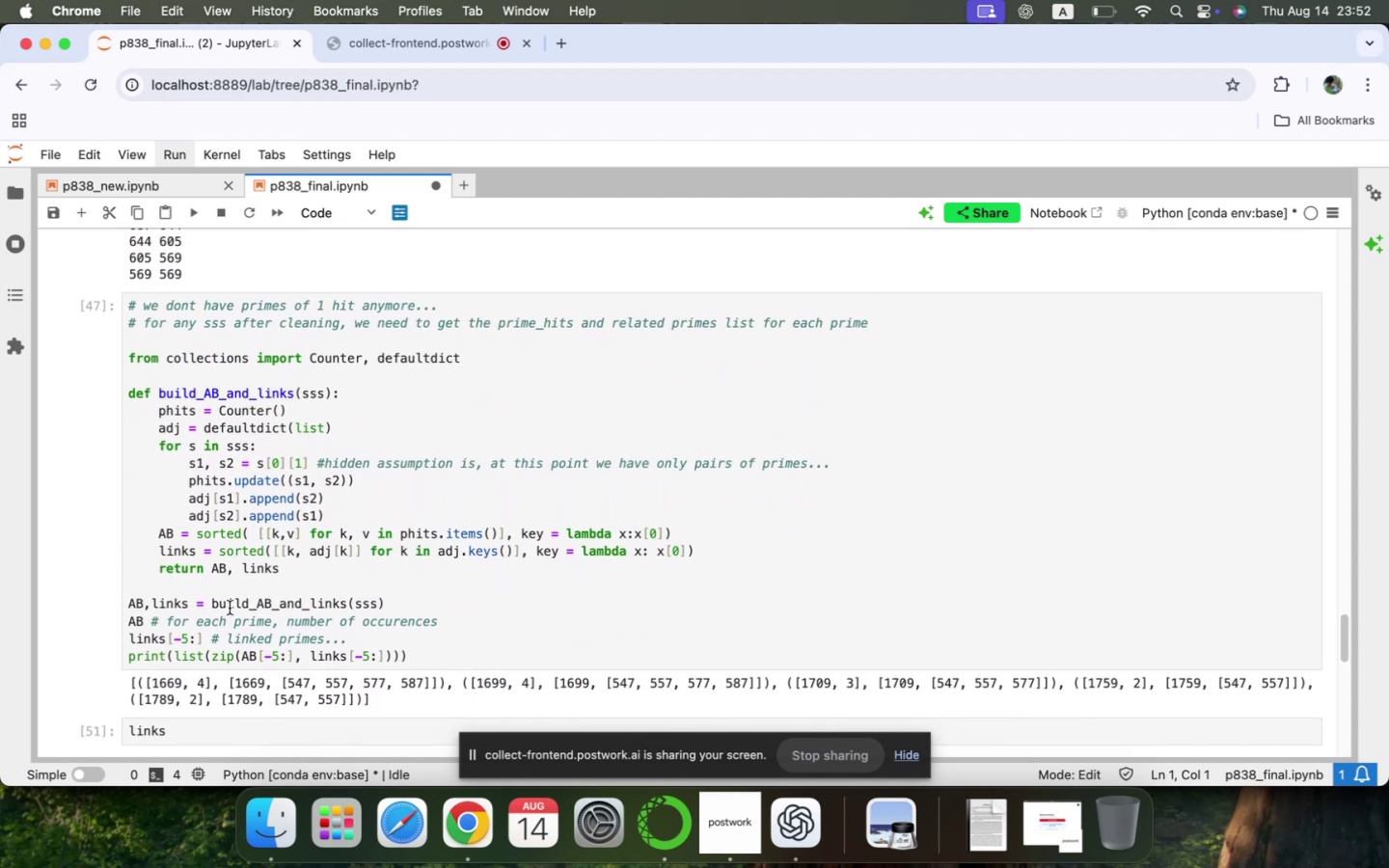 
double_click([234, 604])
 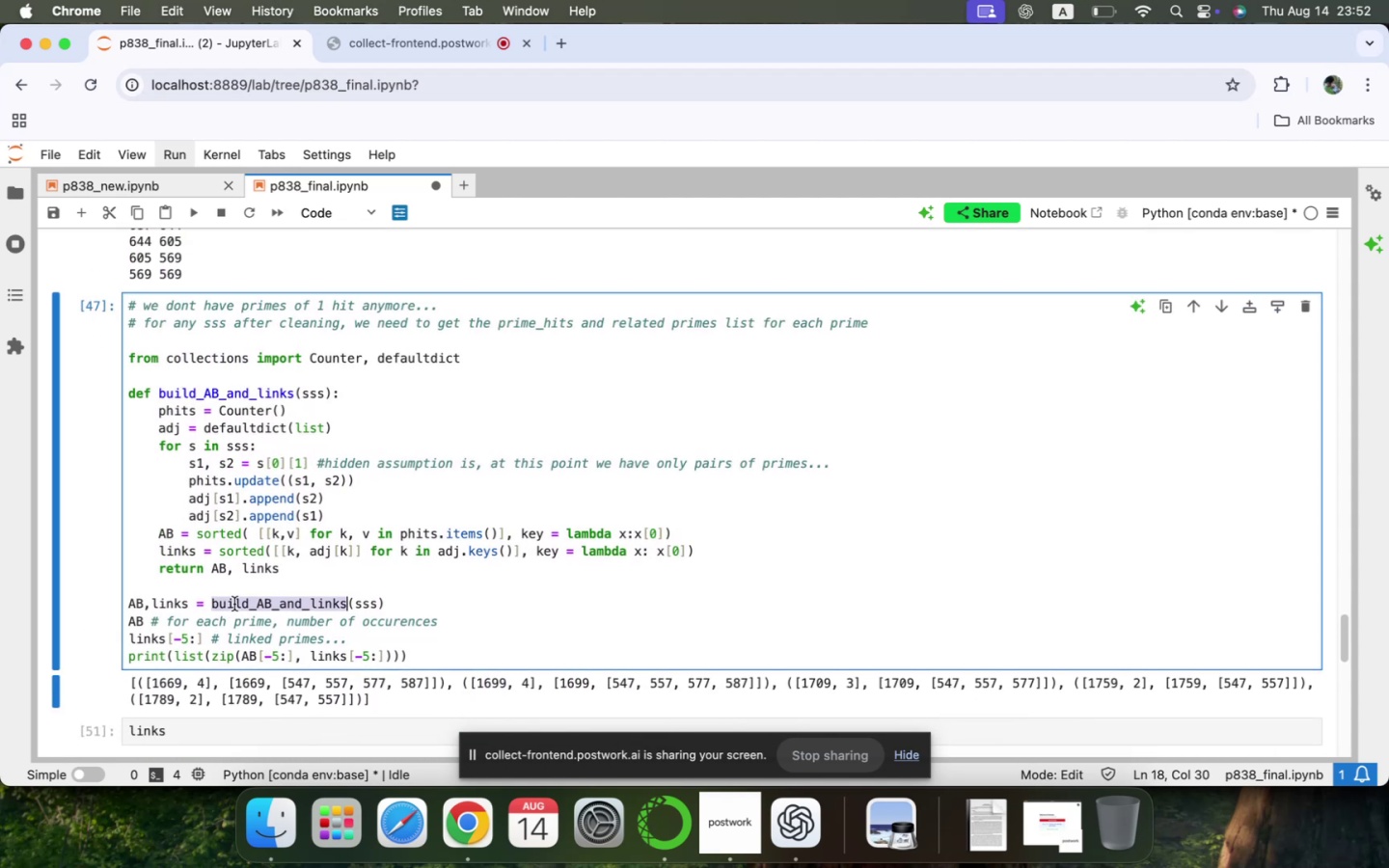 
triple_click([234, 604])
 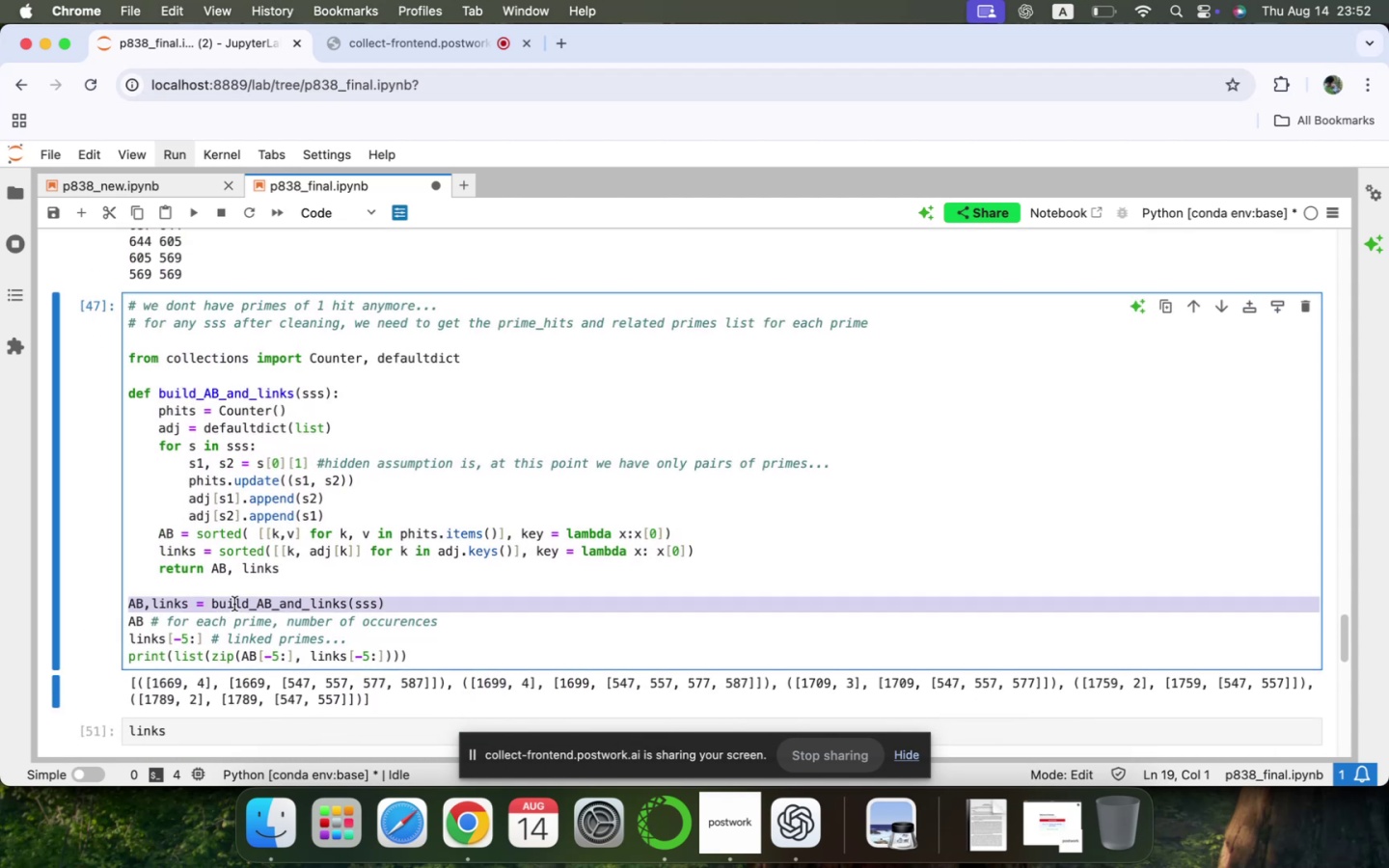 
key(Meta+CommandLeft)
 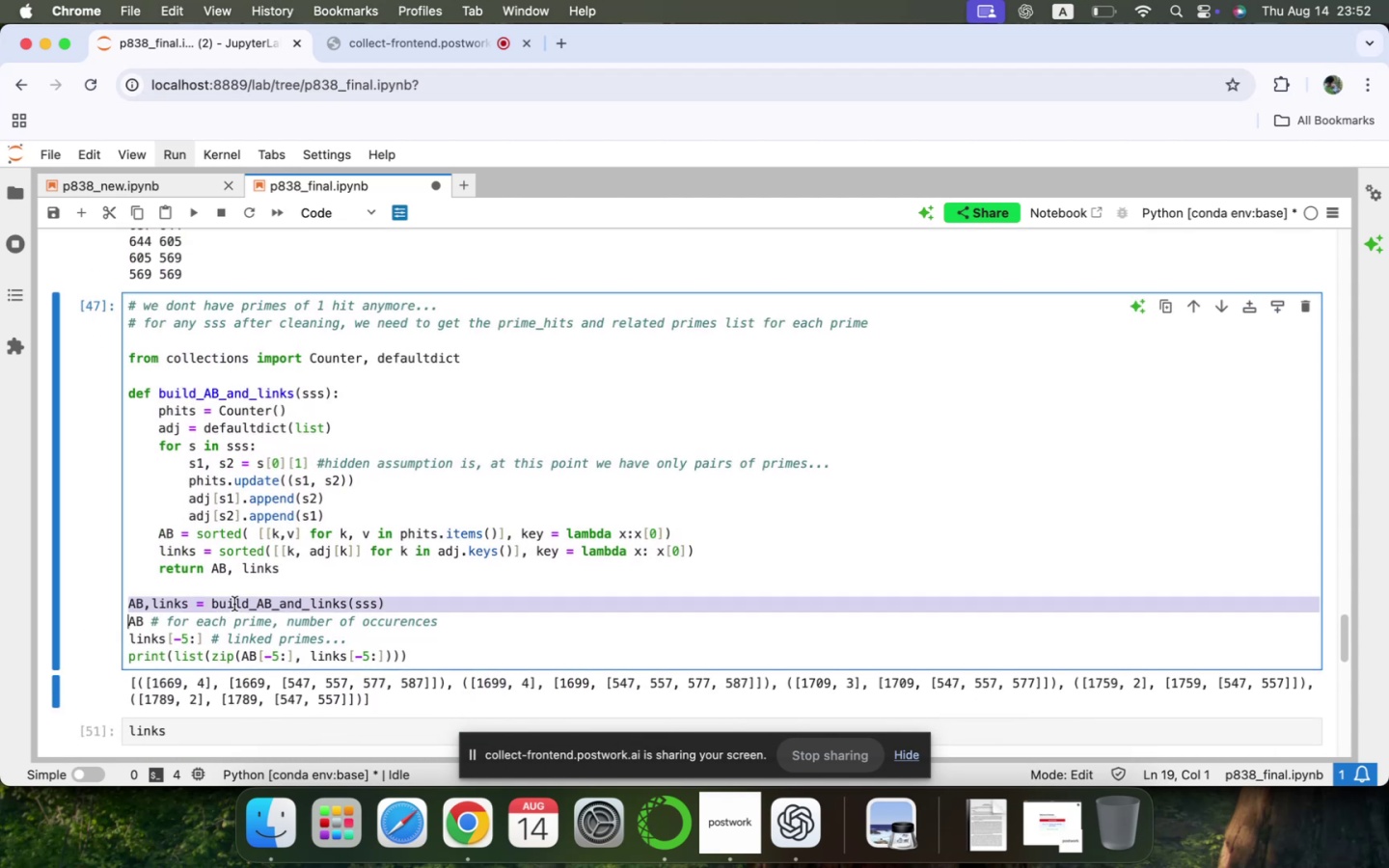 
key(Meta+C)
 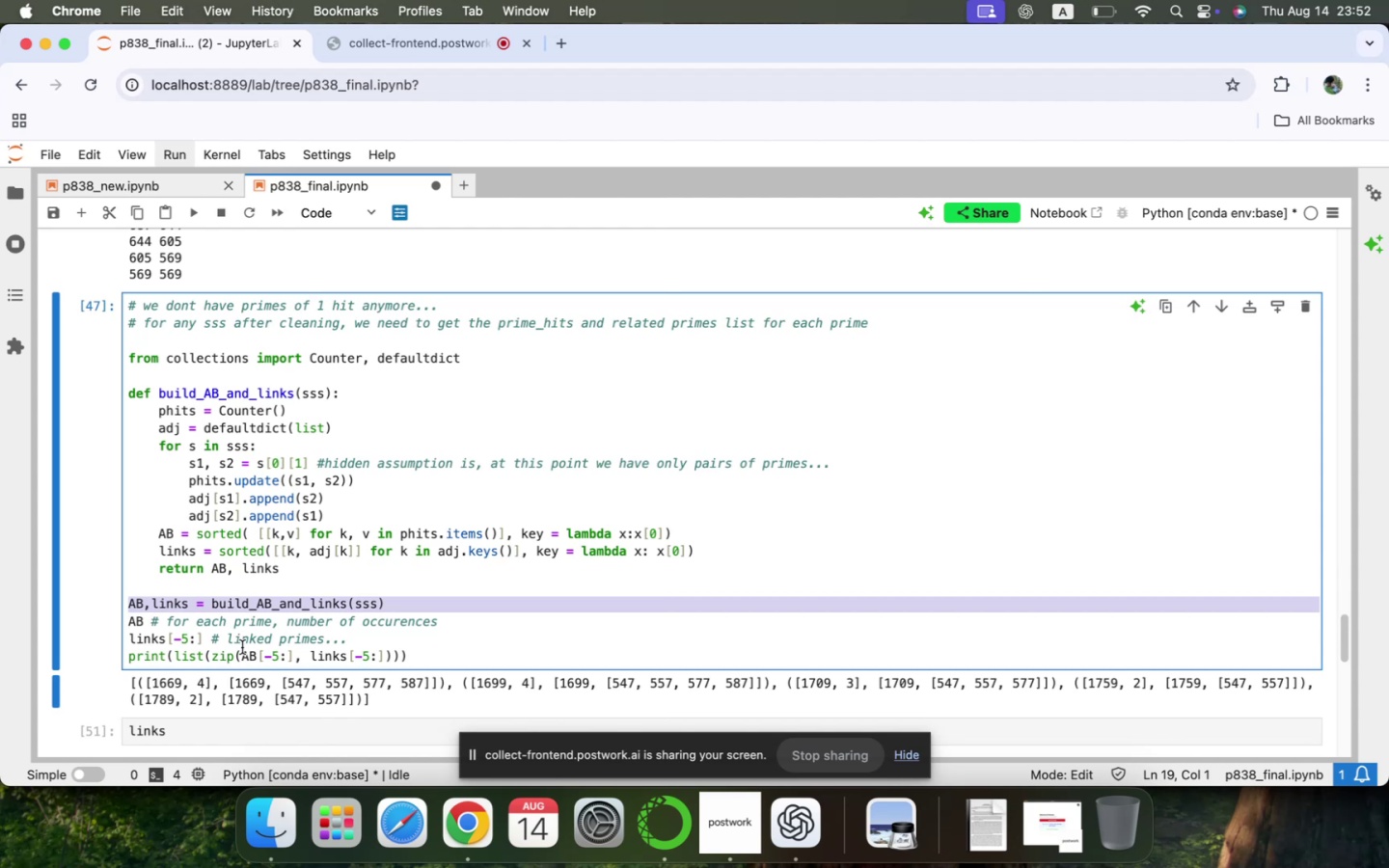 
scroll: coordinate [242, 647], scroll_direction: down, amount: 14.0
 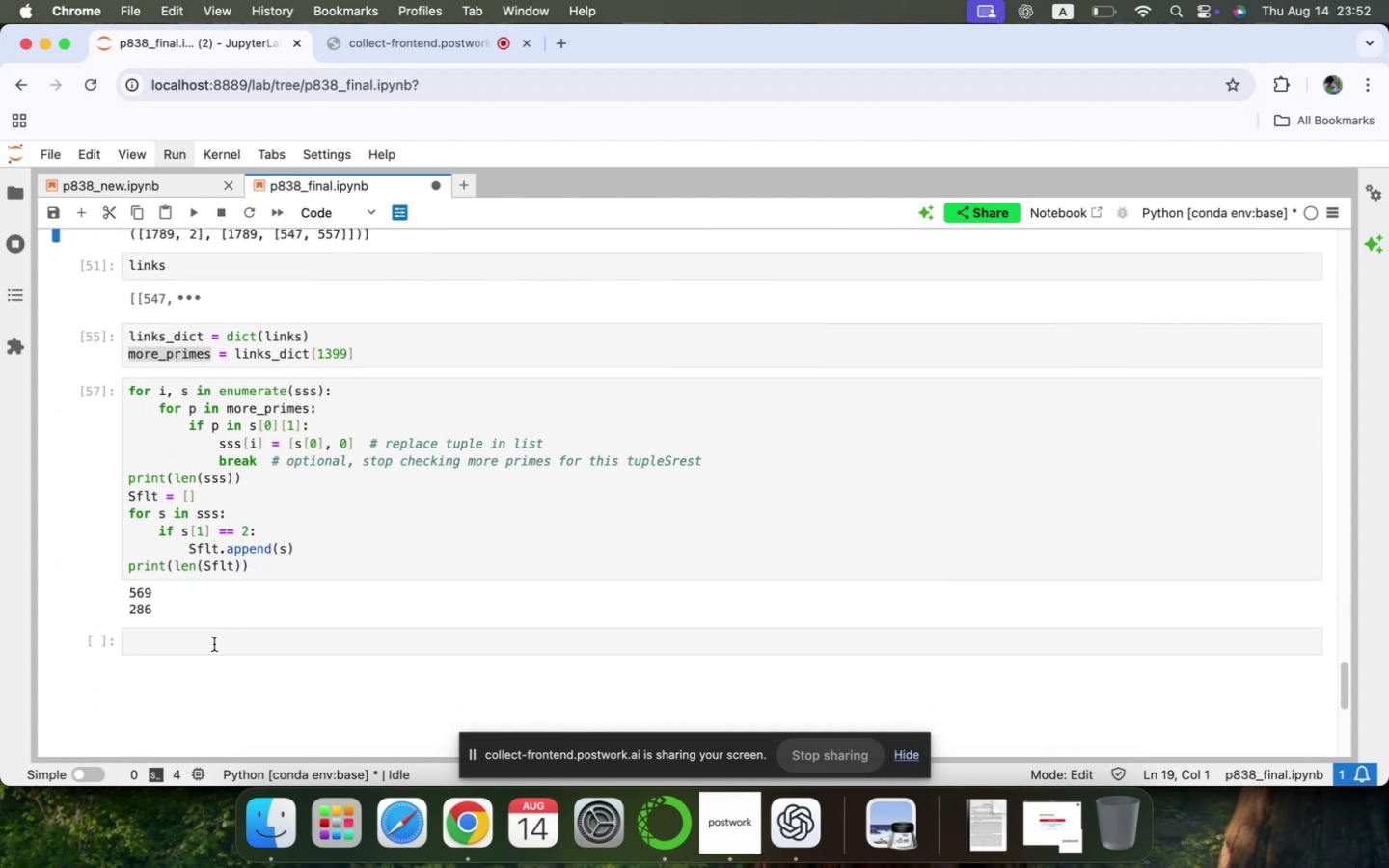 
left_click([211, 645])
 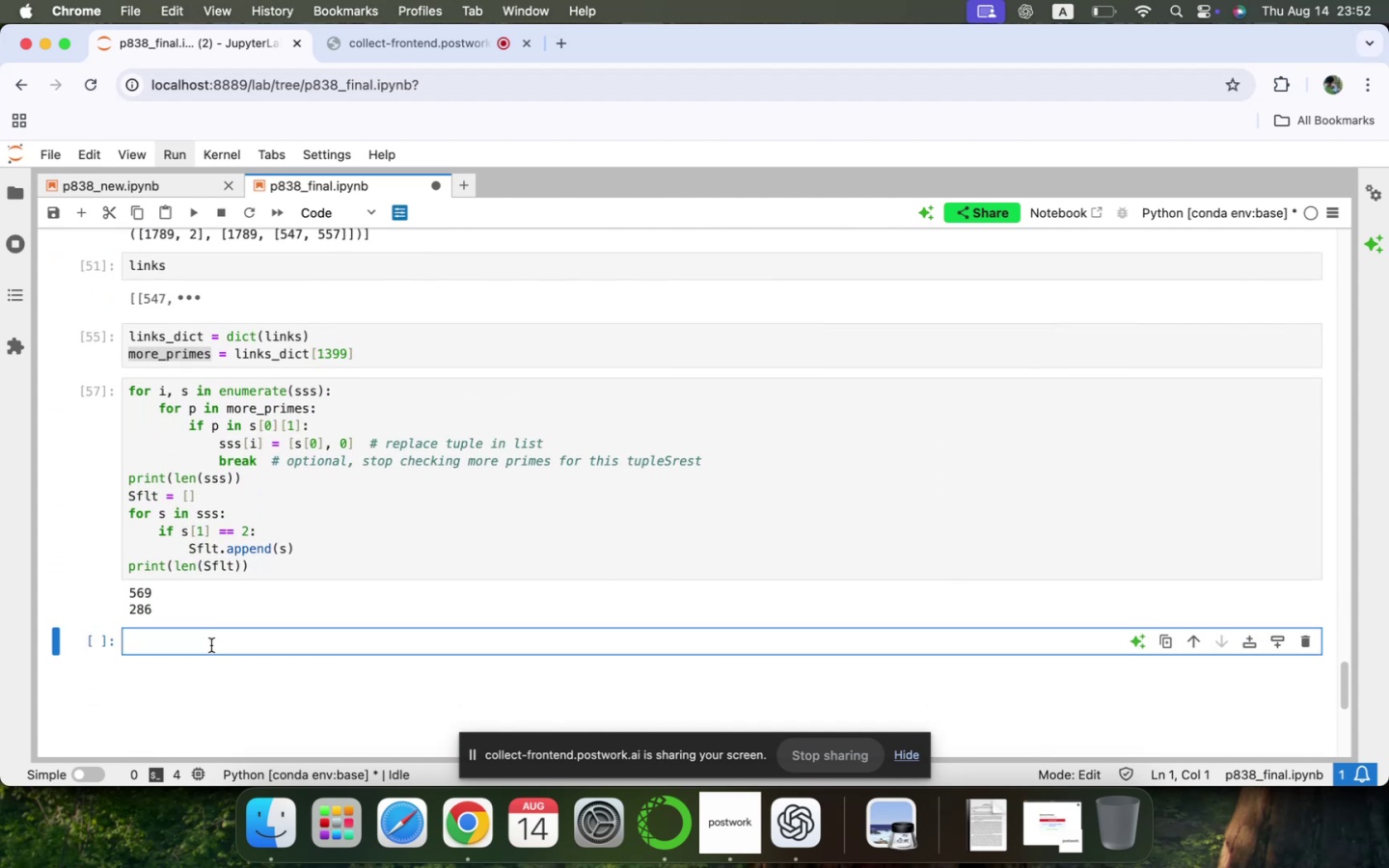 
key(Meta+V)
 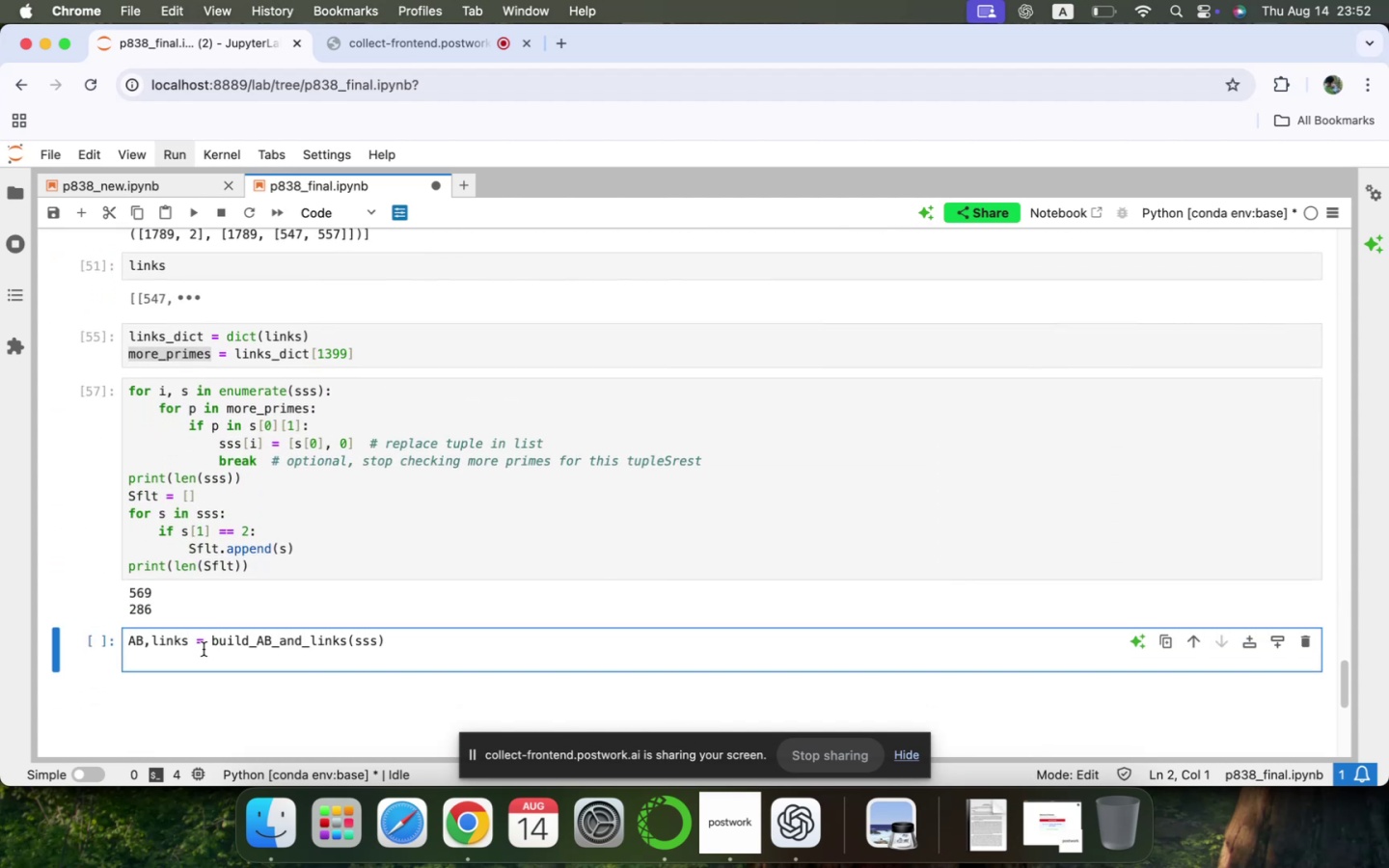 
key(Backspace)
 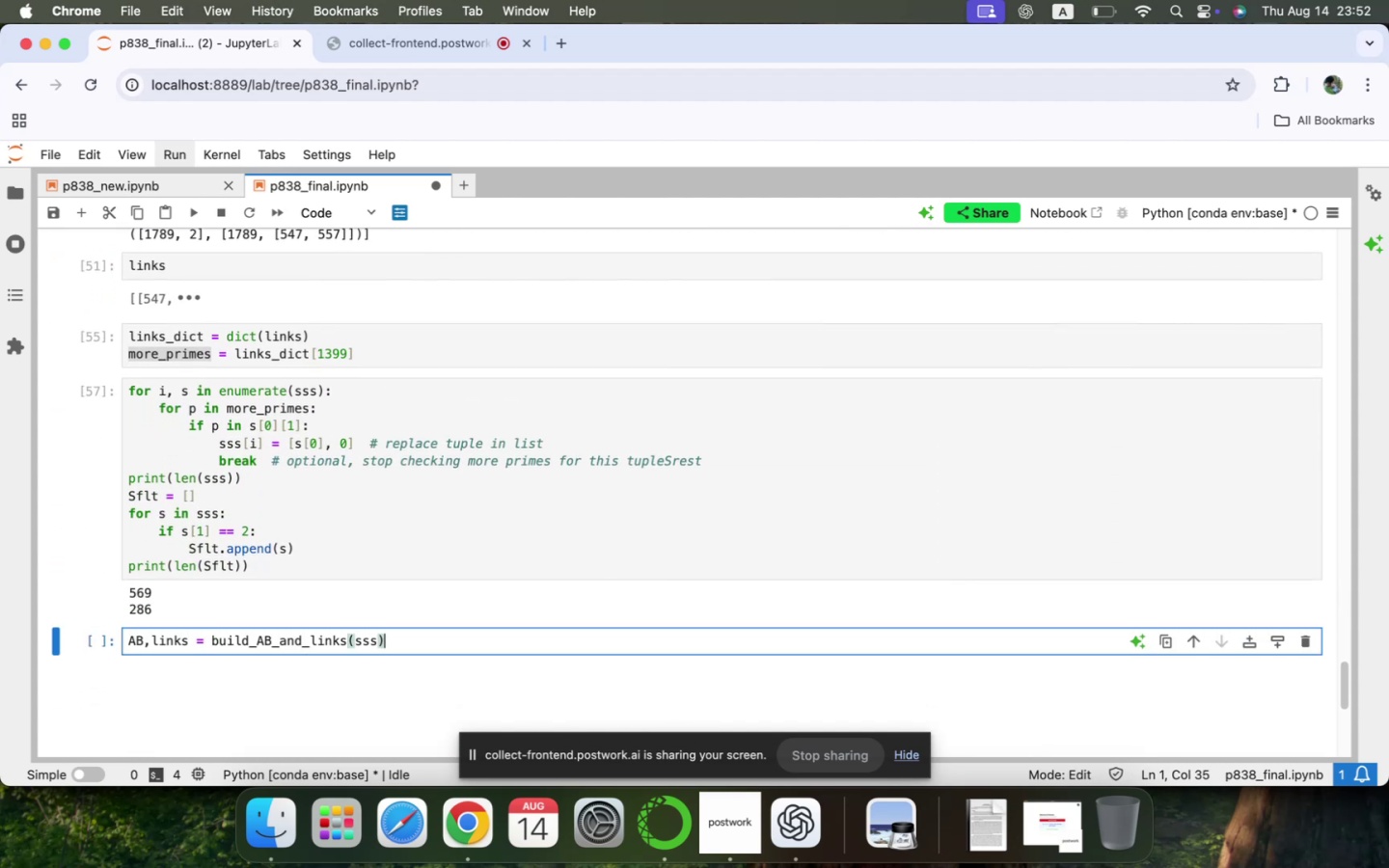 
key(ArrowLeft)
 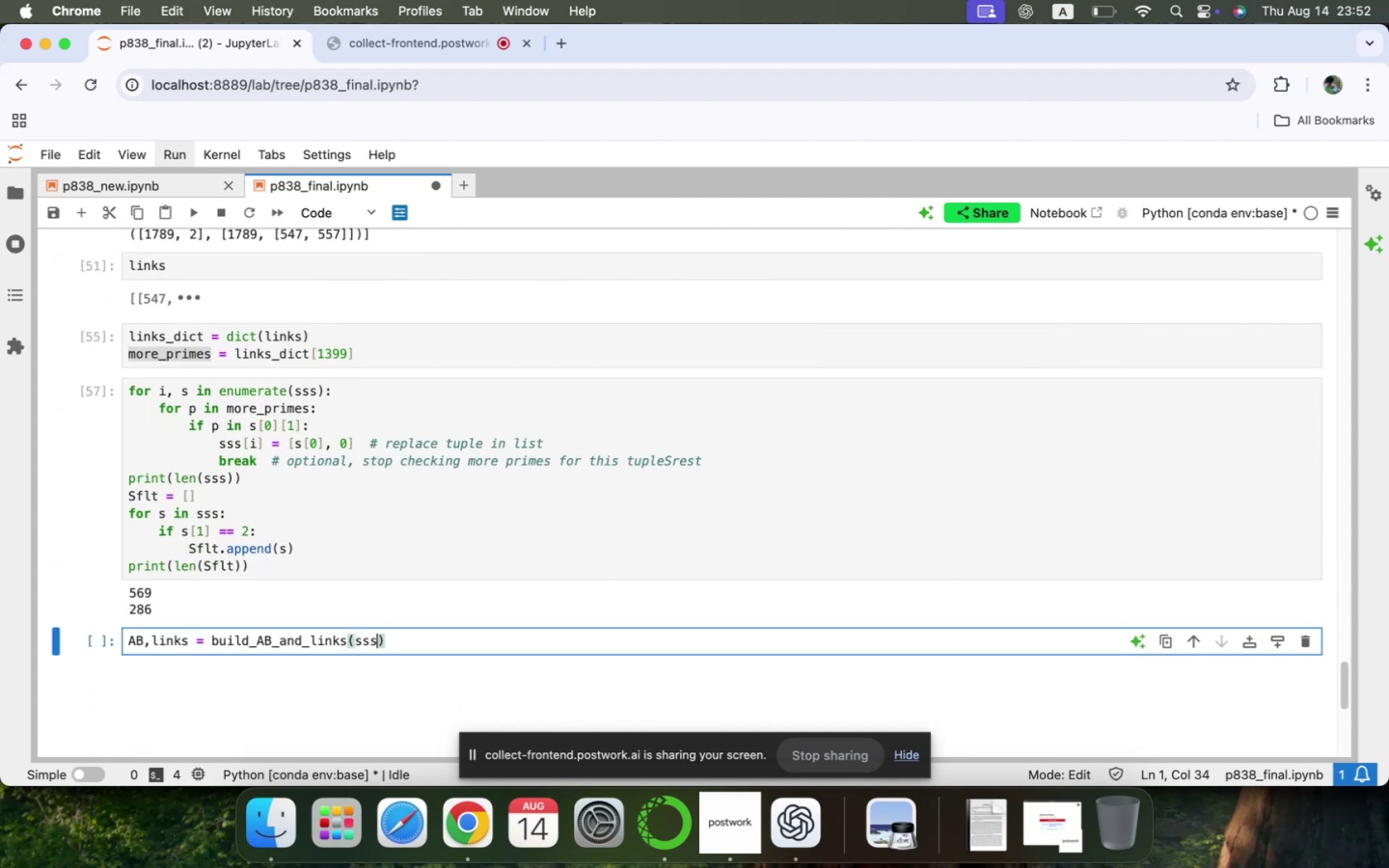 
key(Backspace)
key(Backspace)
key(Backspace)
type(Sflt)
 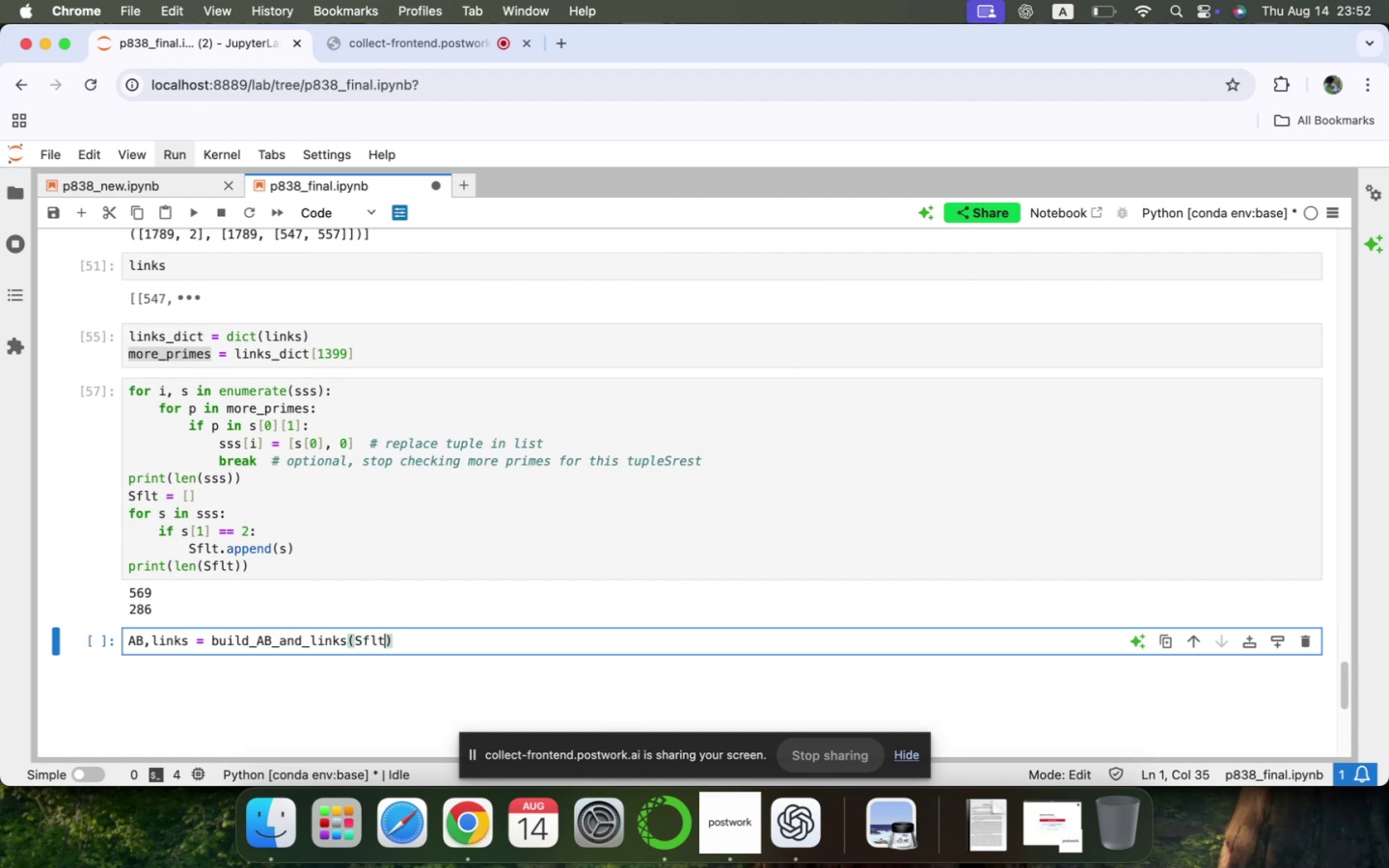 
key(ArrowDown)
 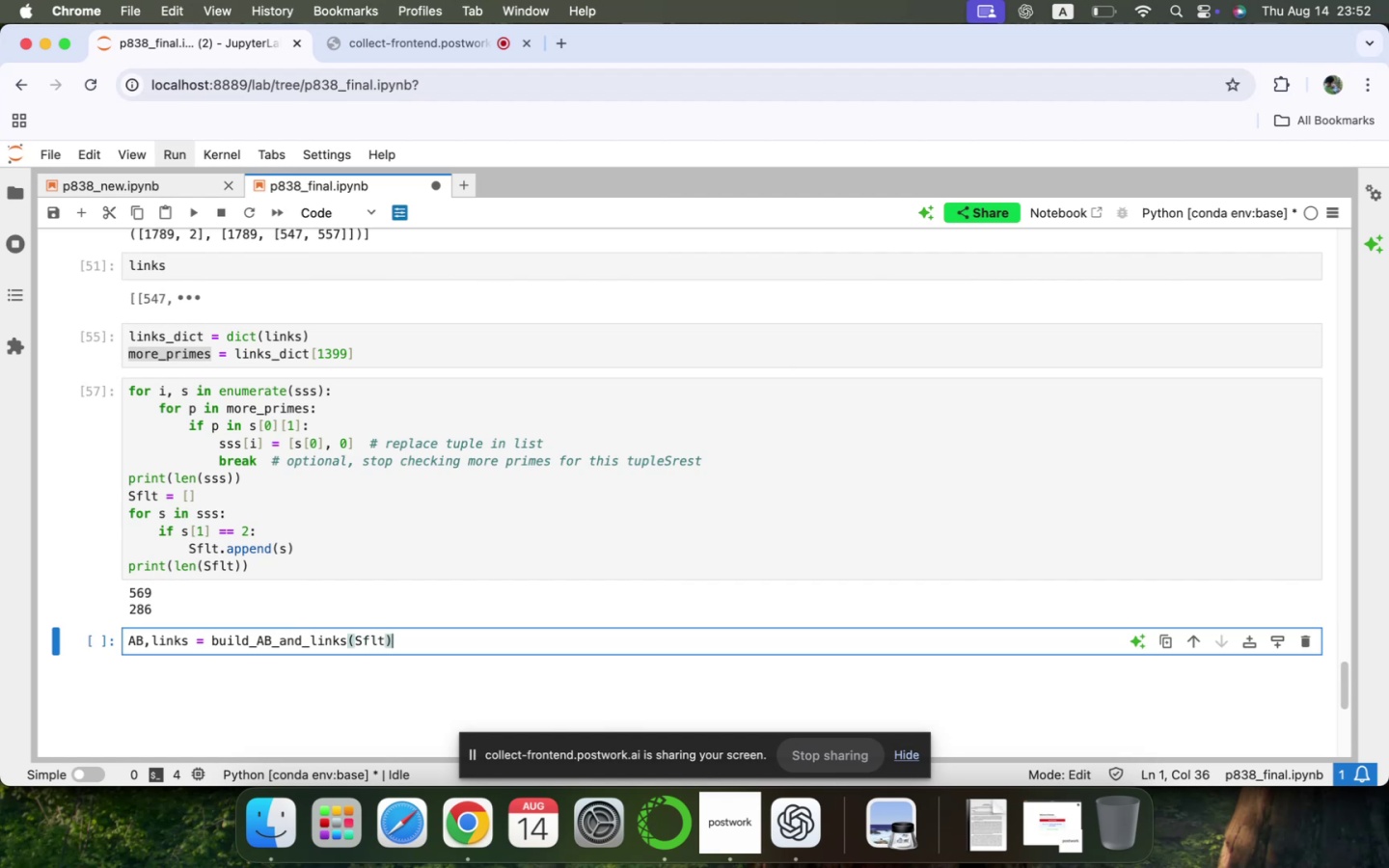 
key(Enter)
 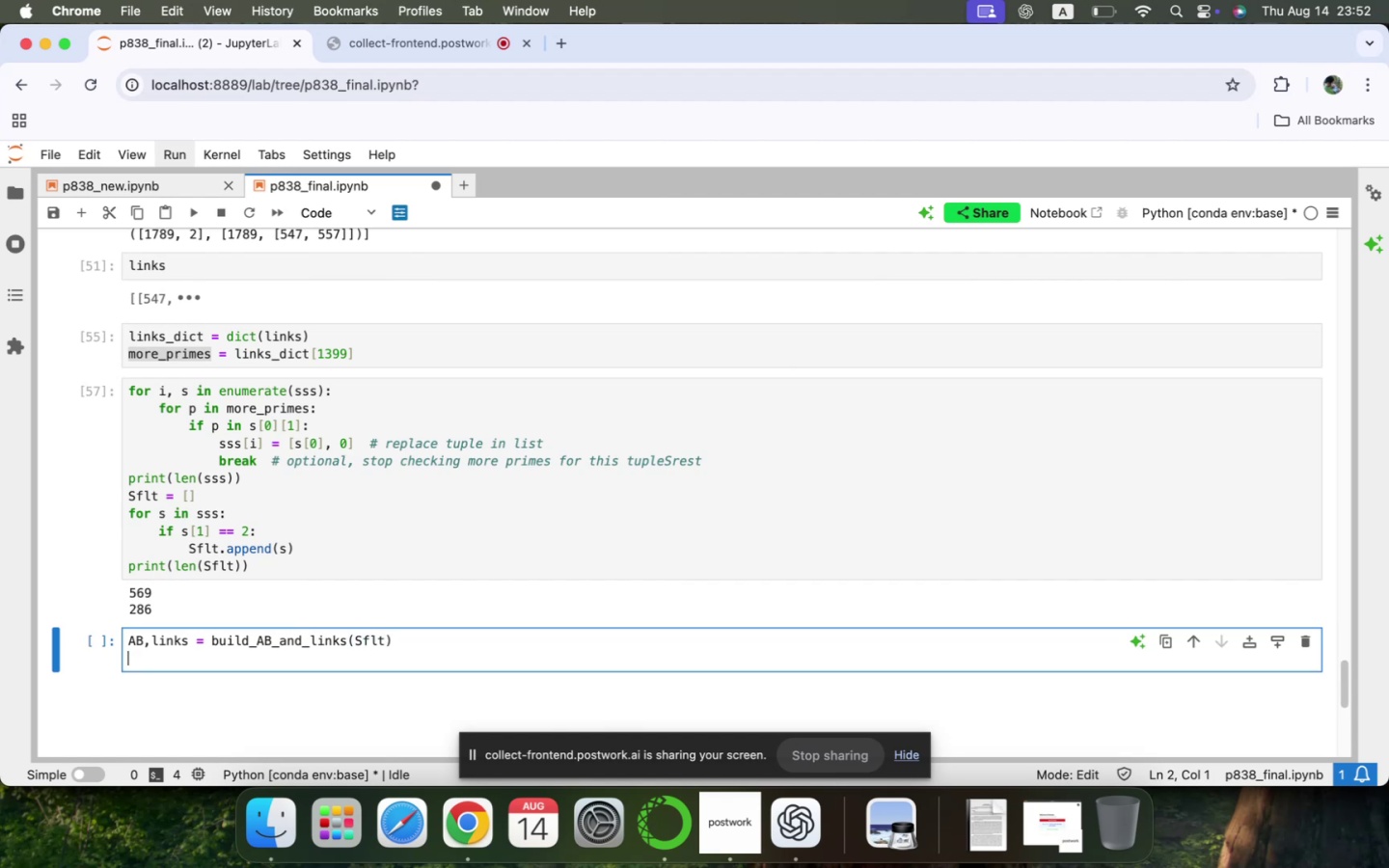 
type(AB)
 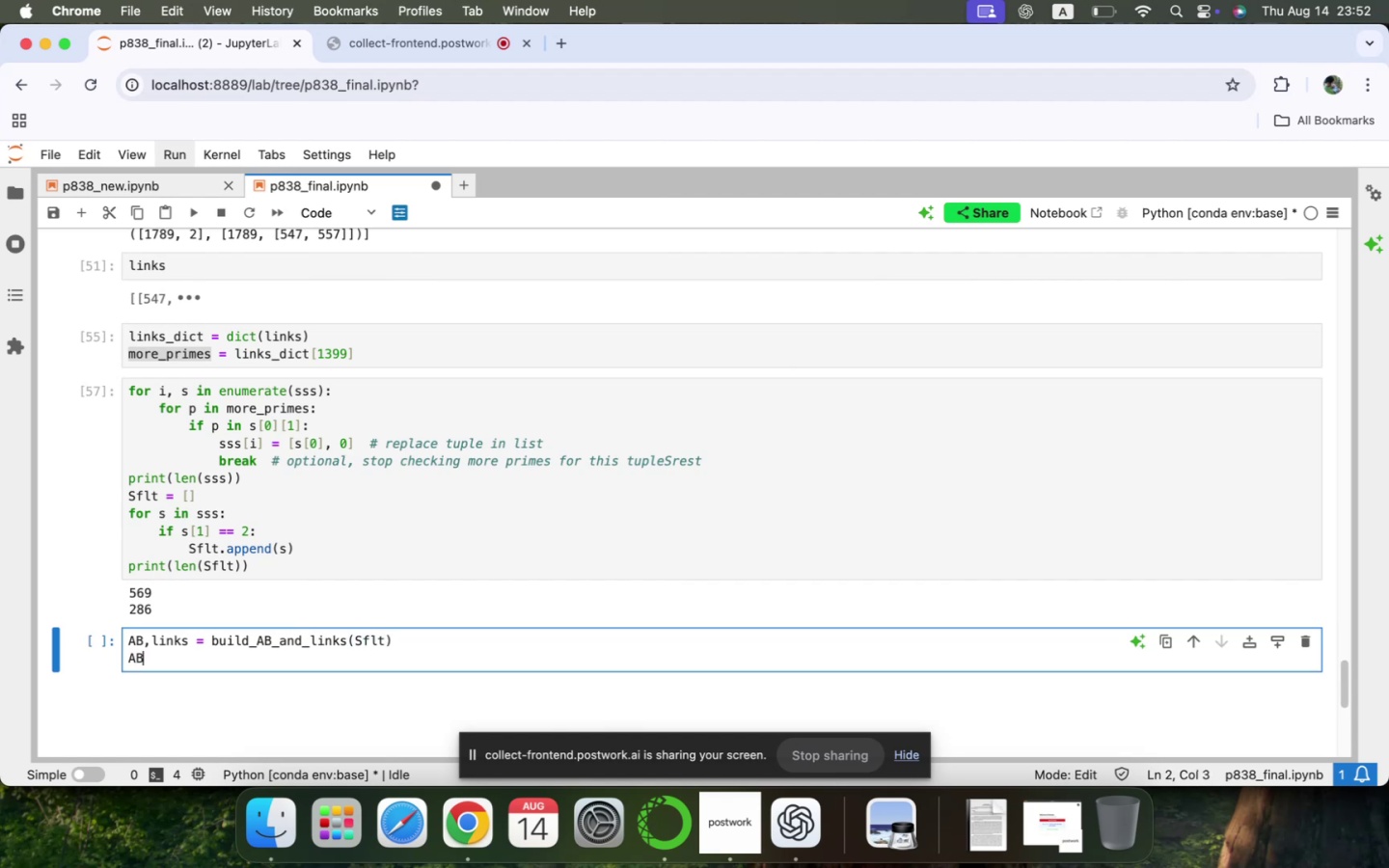 
key(Shift+Enter)
 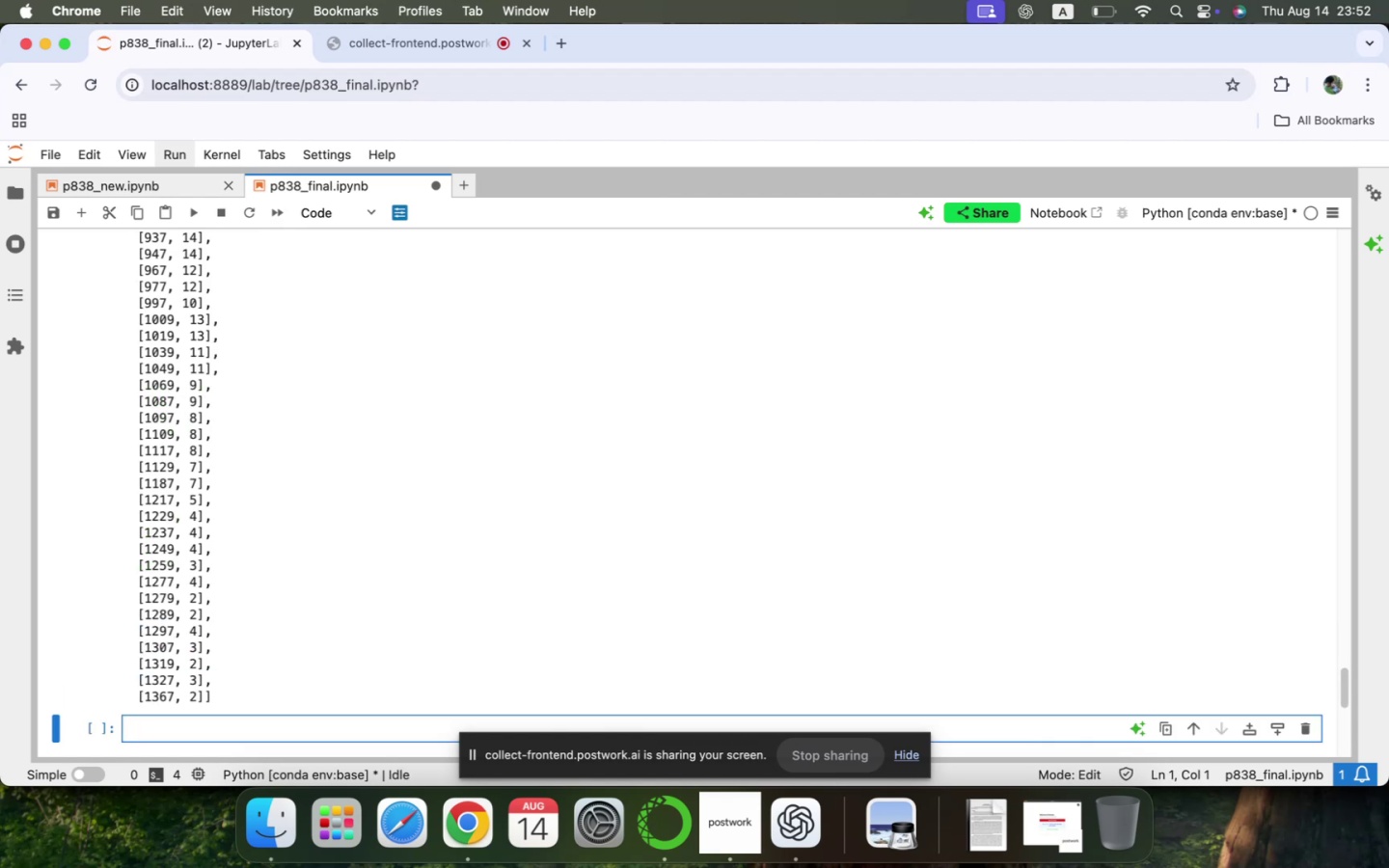 
wait(6.54)
 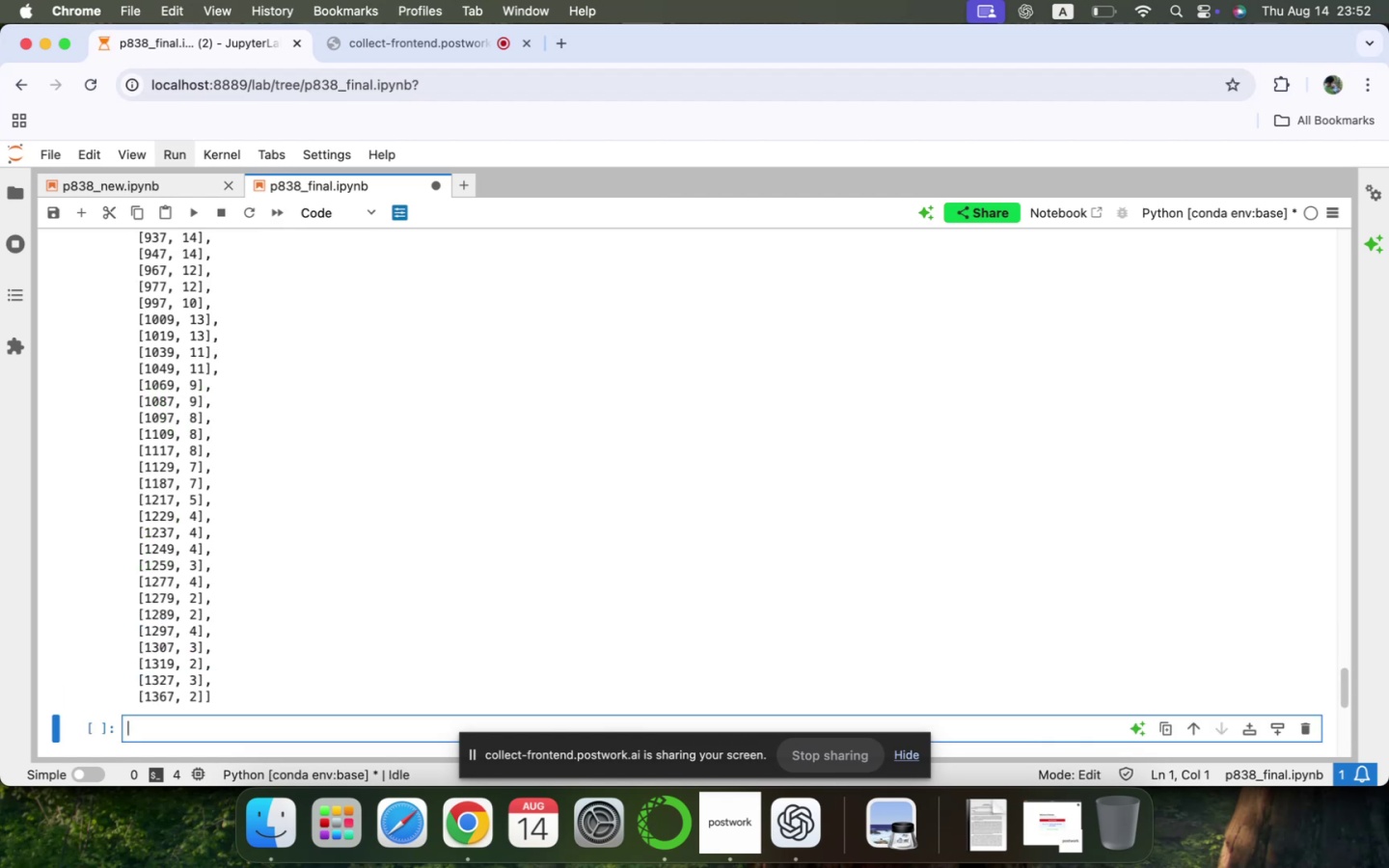 
scroll: coordinate [204, 649], scroll_direction: up, amount: 45.0
 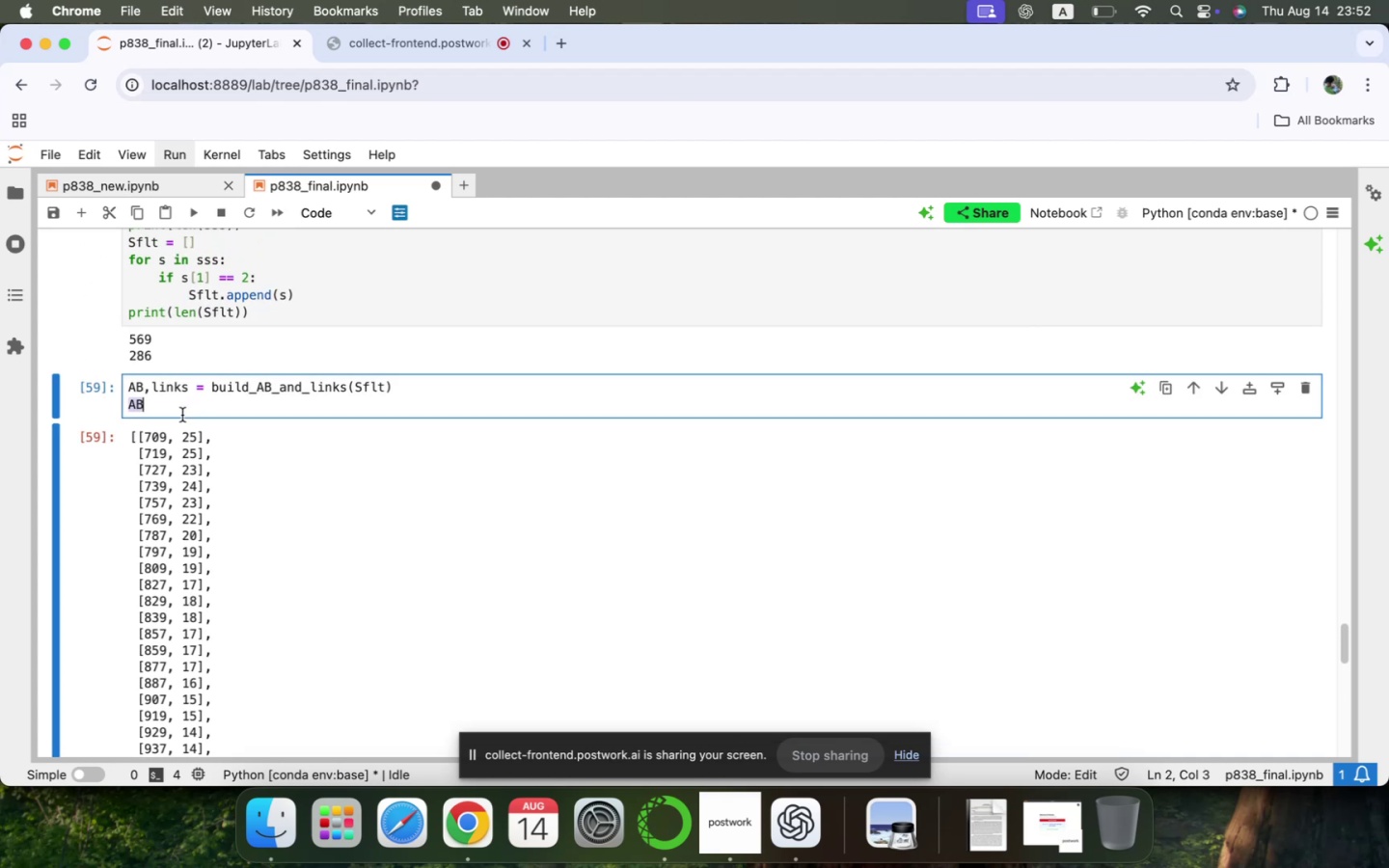 
type(links)
 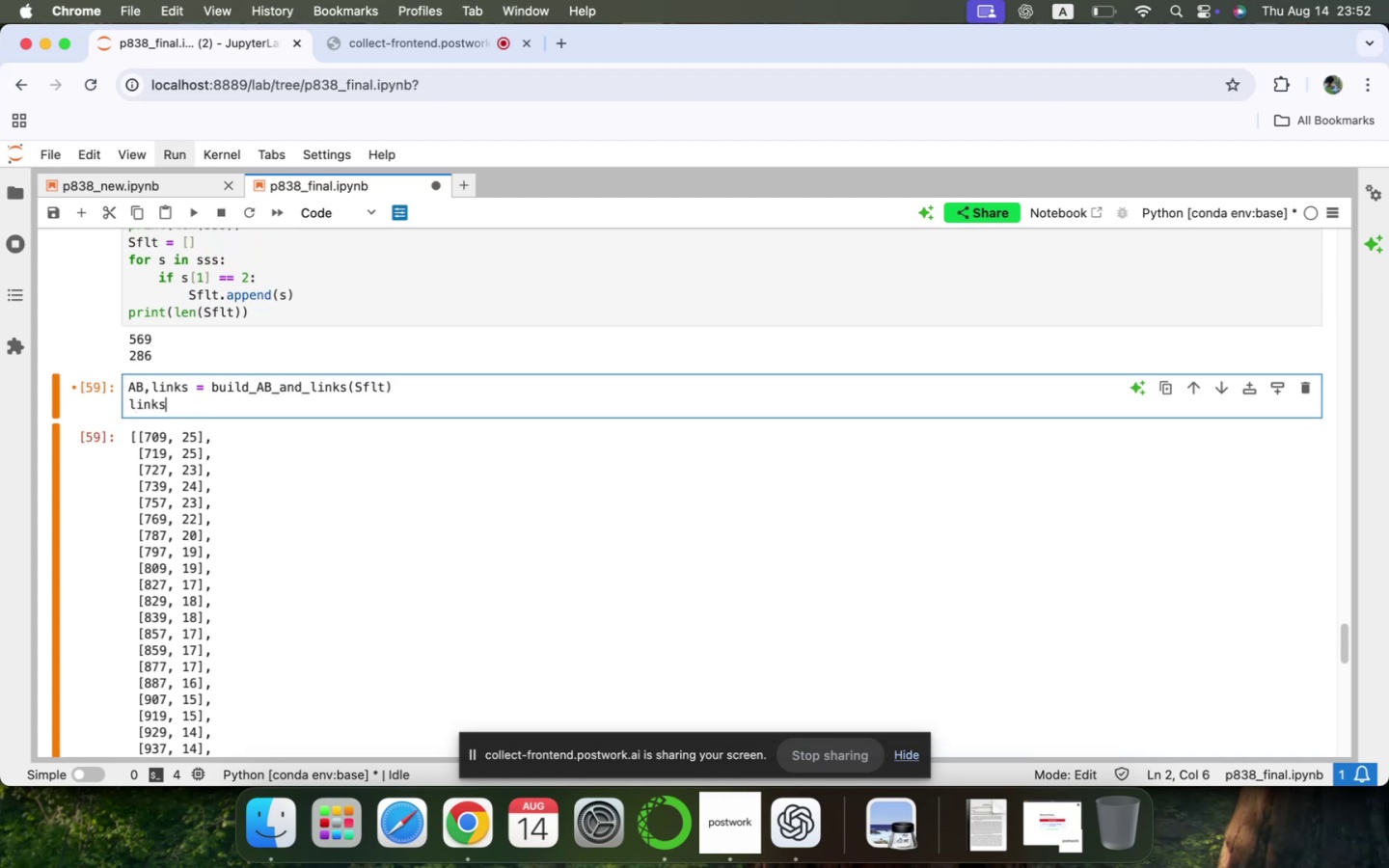 
key(Shift+Enter)
 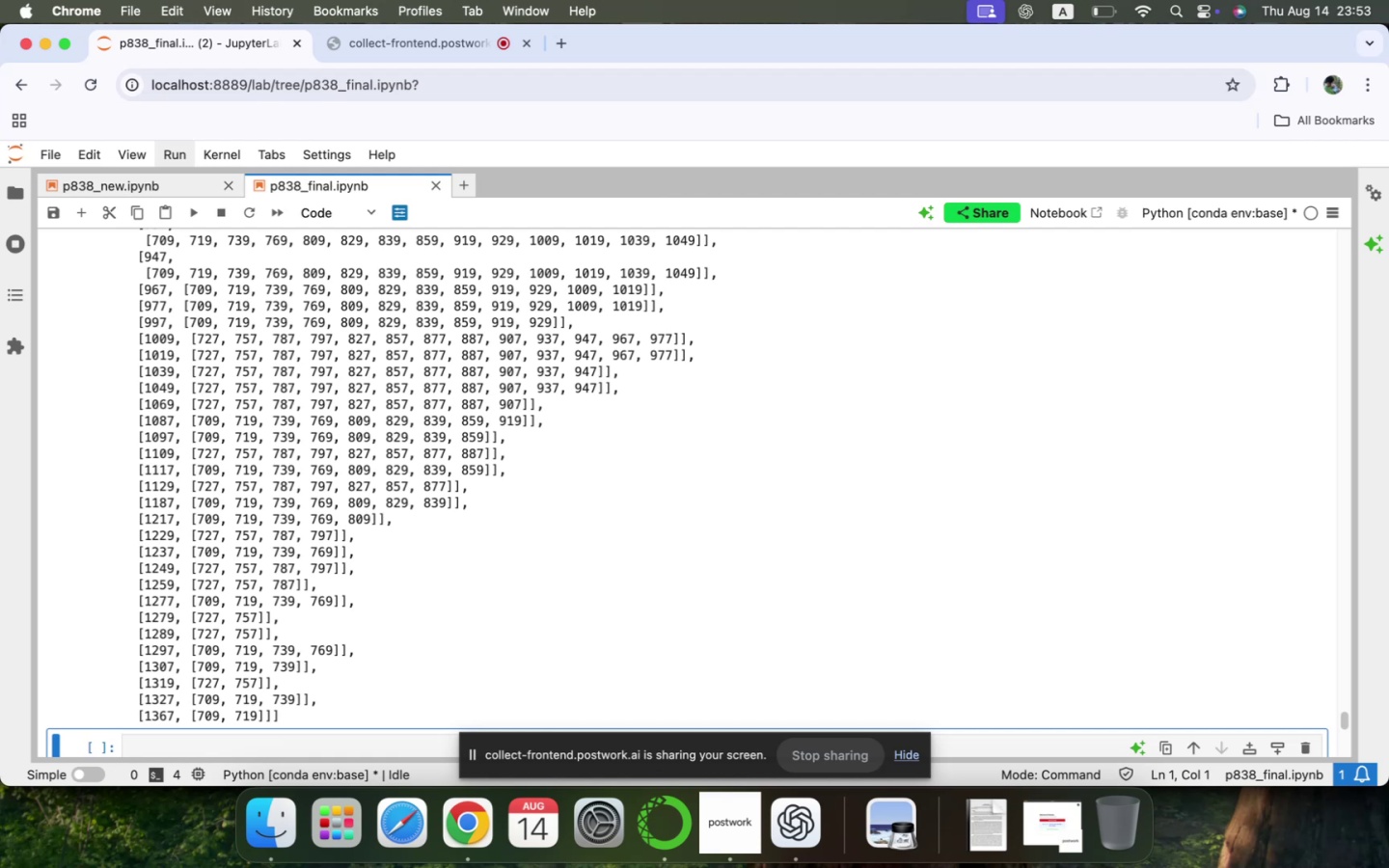 
wait(19.63)
 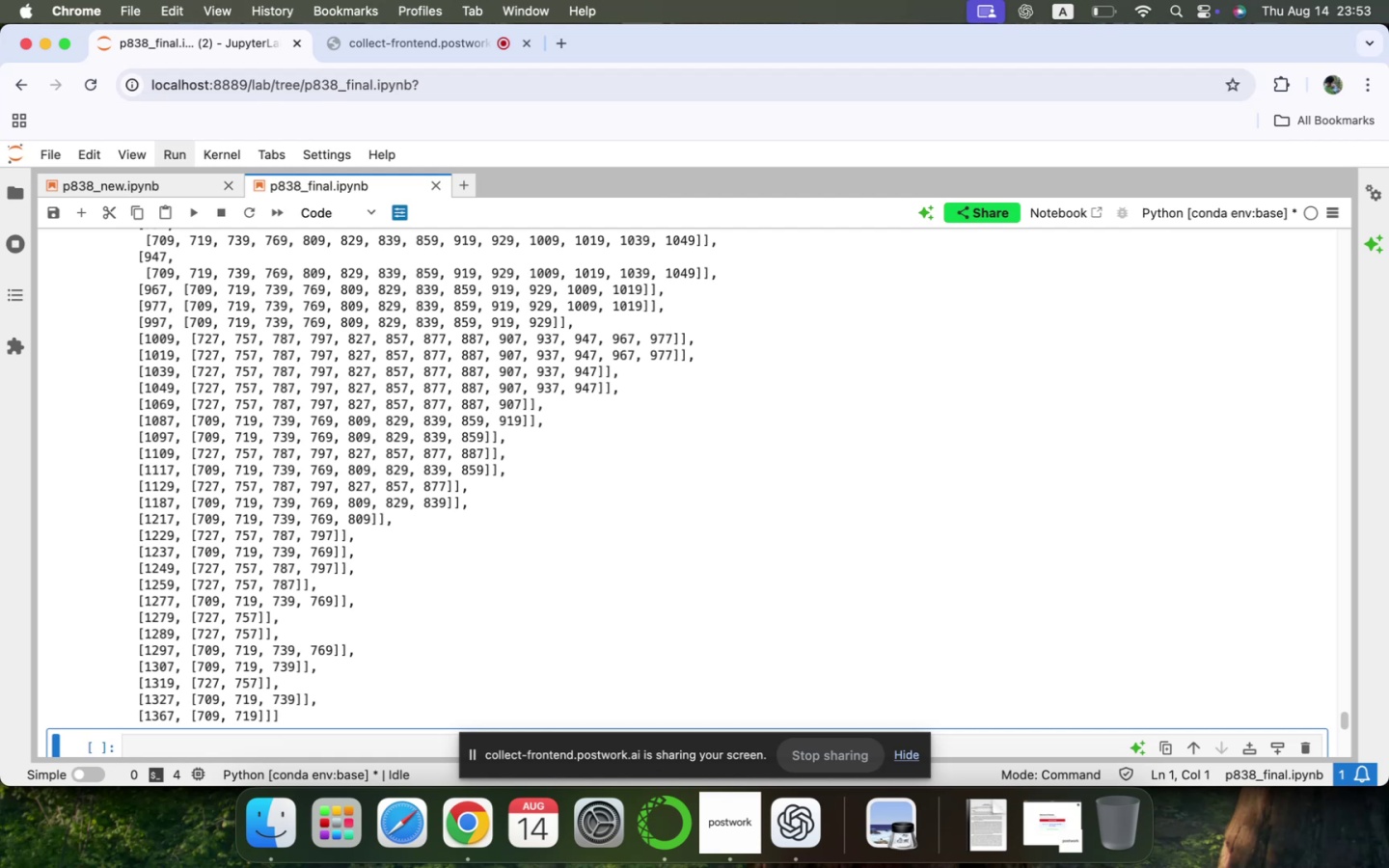 
scroll: coordinate [177, 341], scroll_direction: up, amount: 178.0
 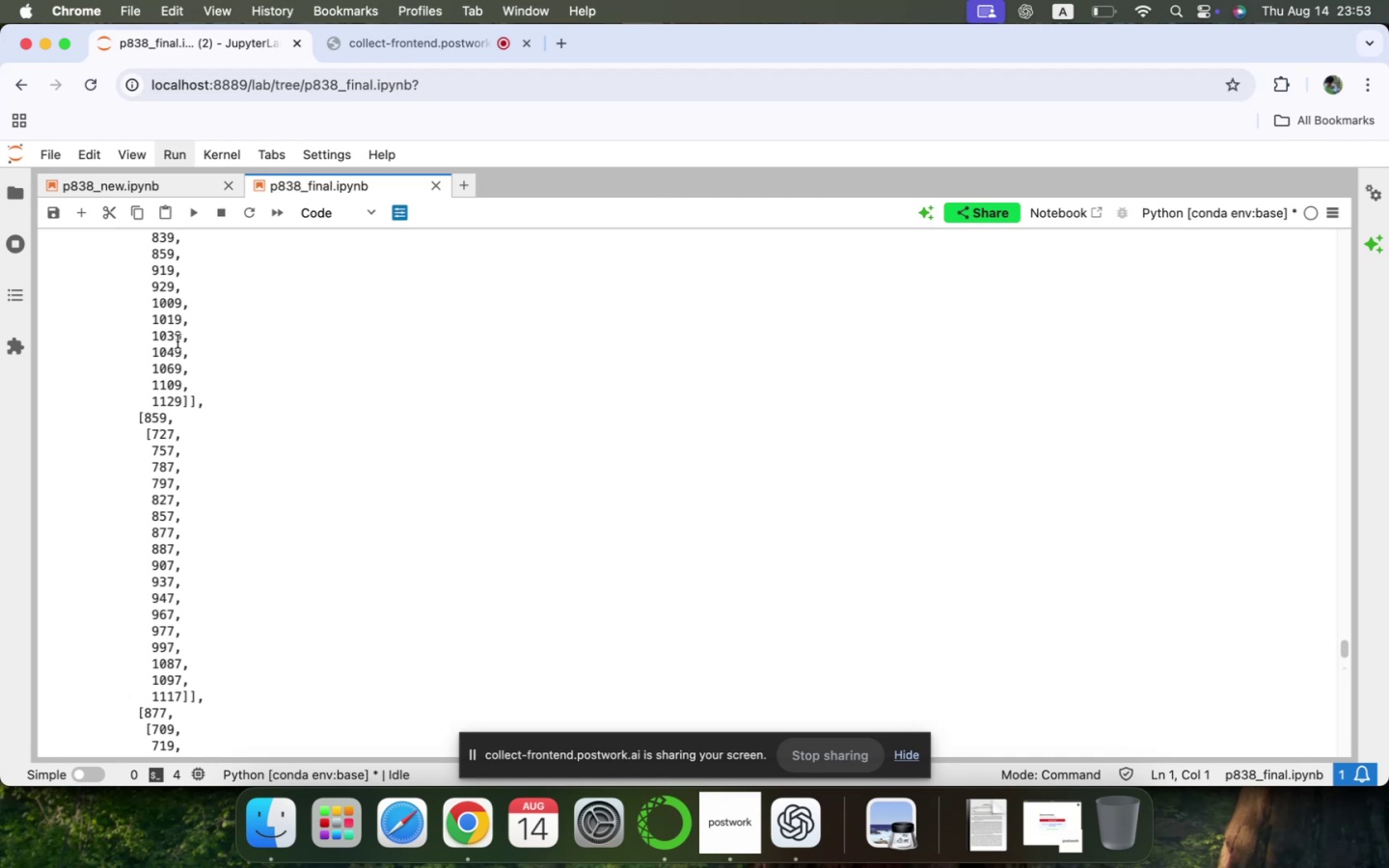 
left_click([177, 341])
 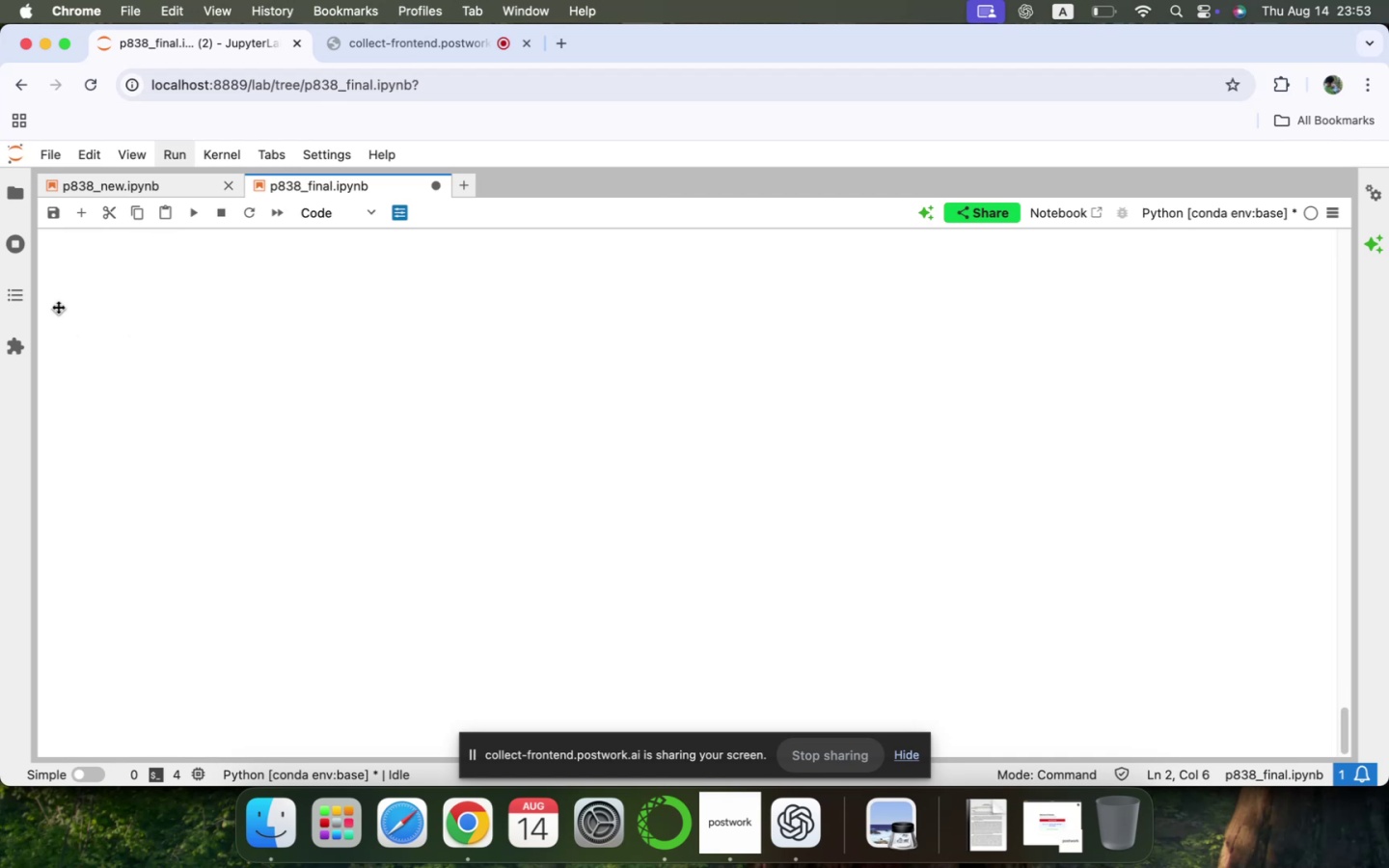 
scroll: coordinate [209, 406], scroll_direction: up, amount: 32.0
 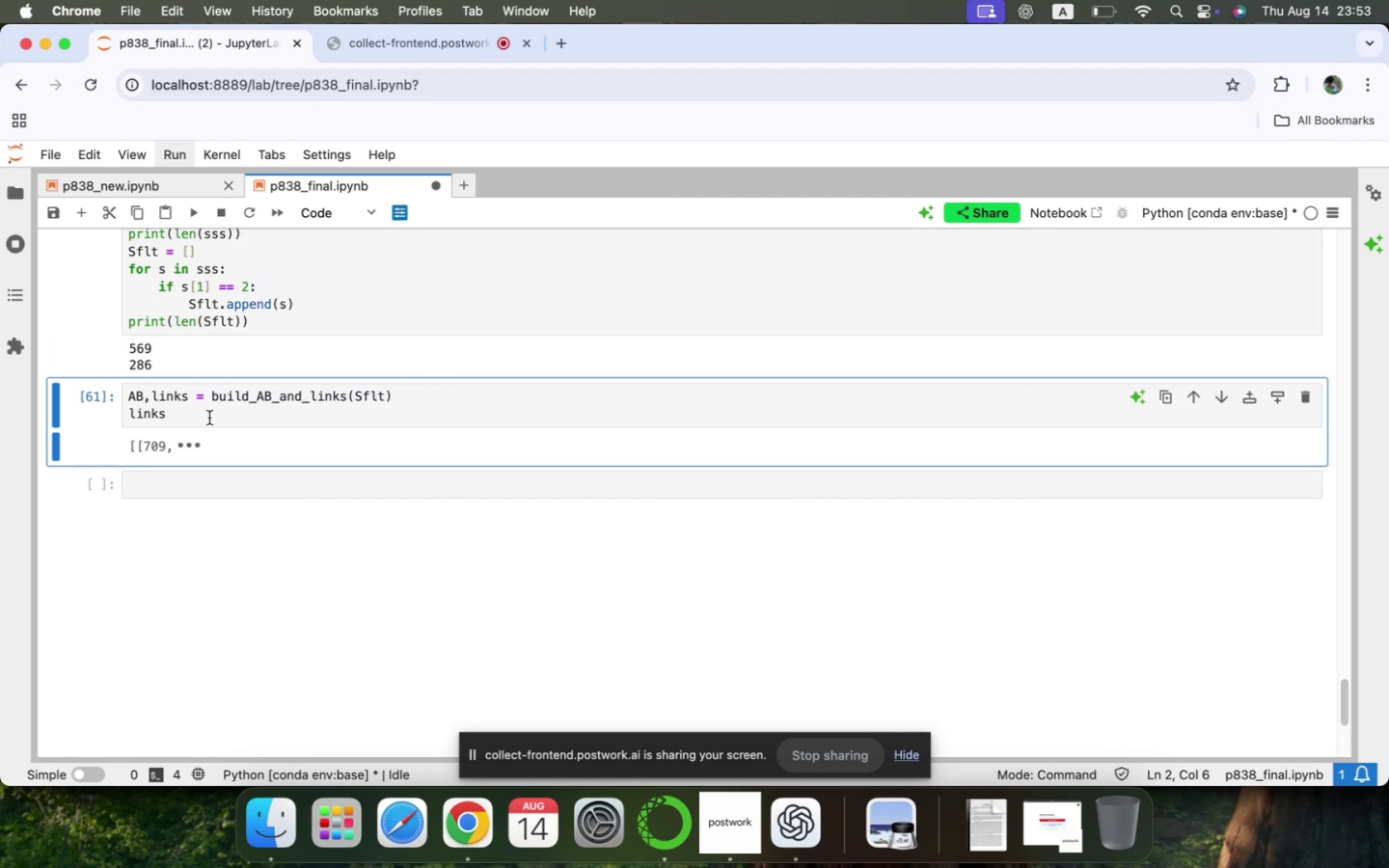 
left_click([196, 417])
 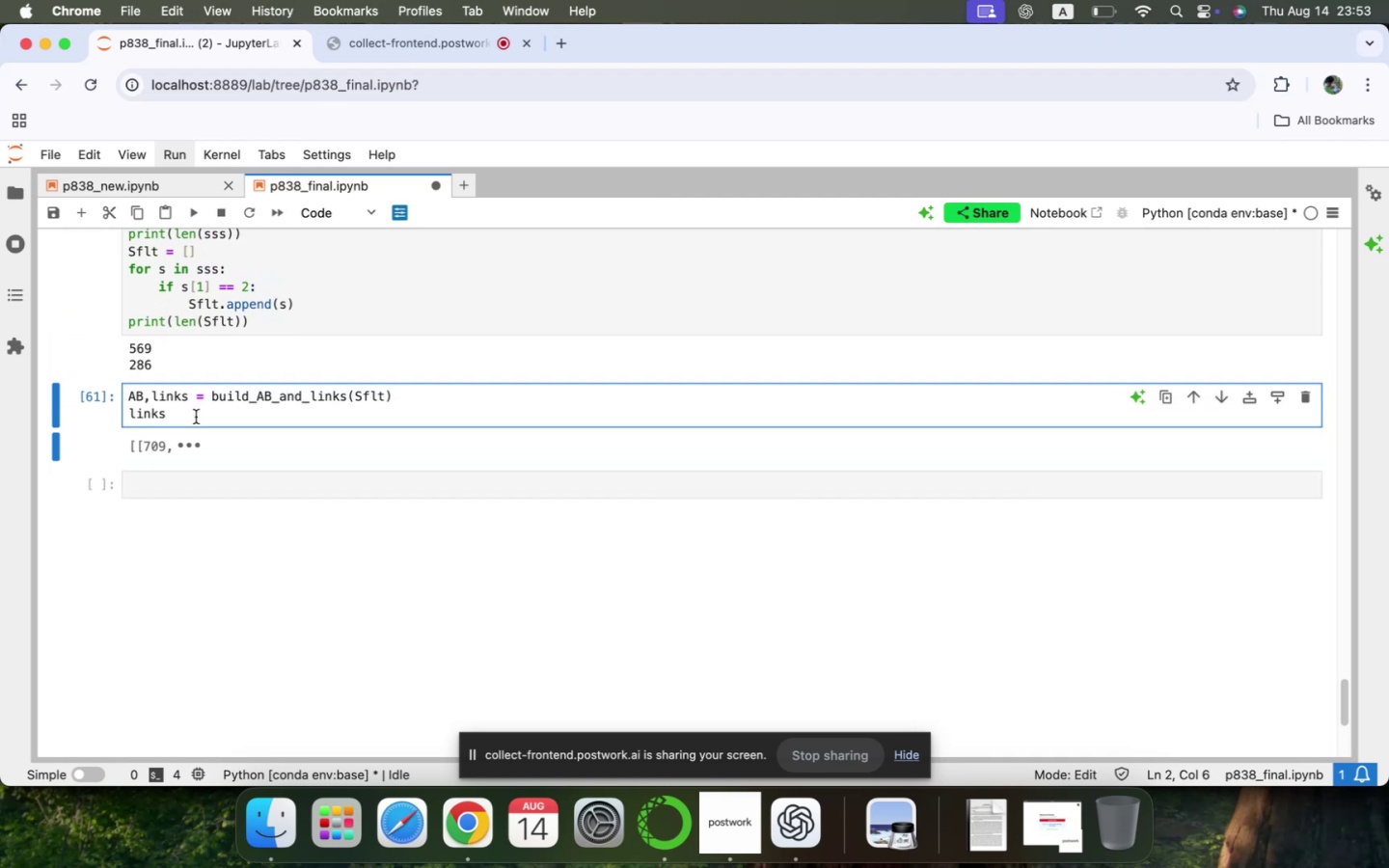 
key(ArrowLeft)
 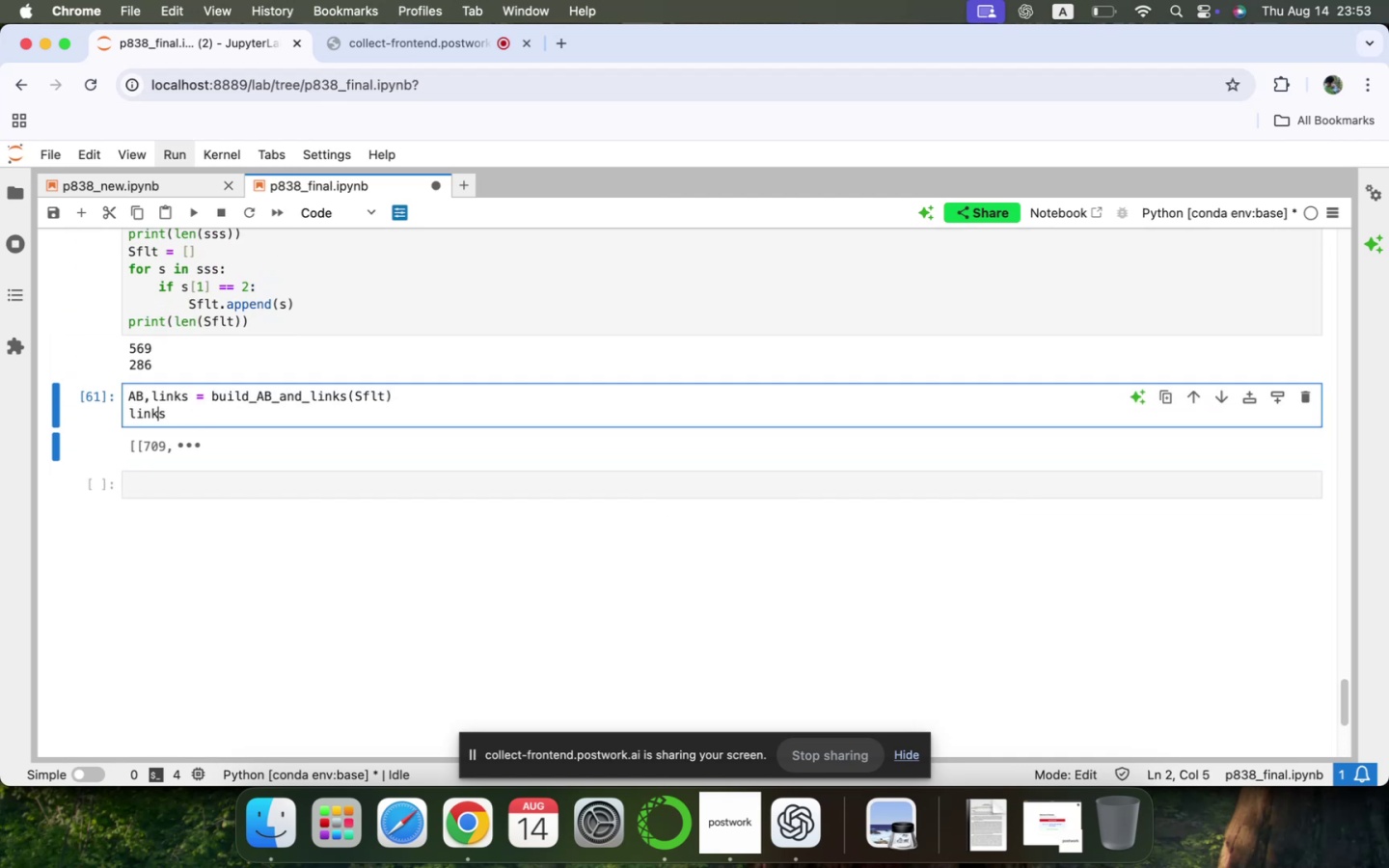 
key(ArrowLeft)
 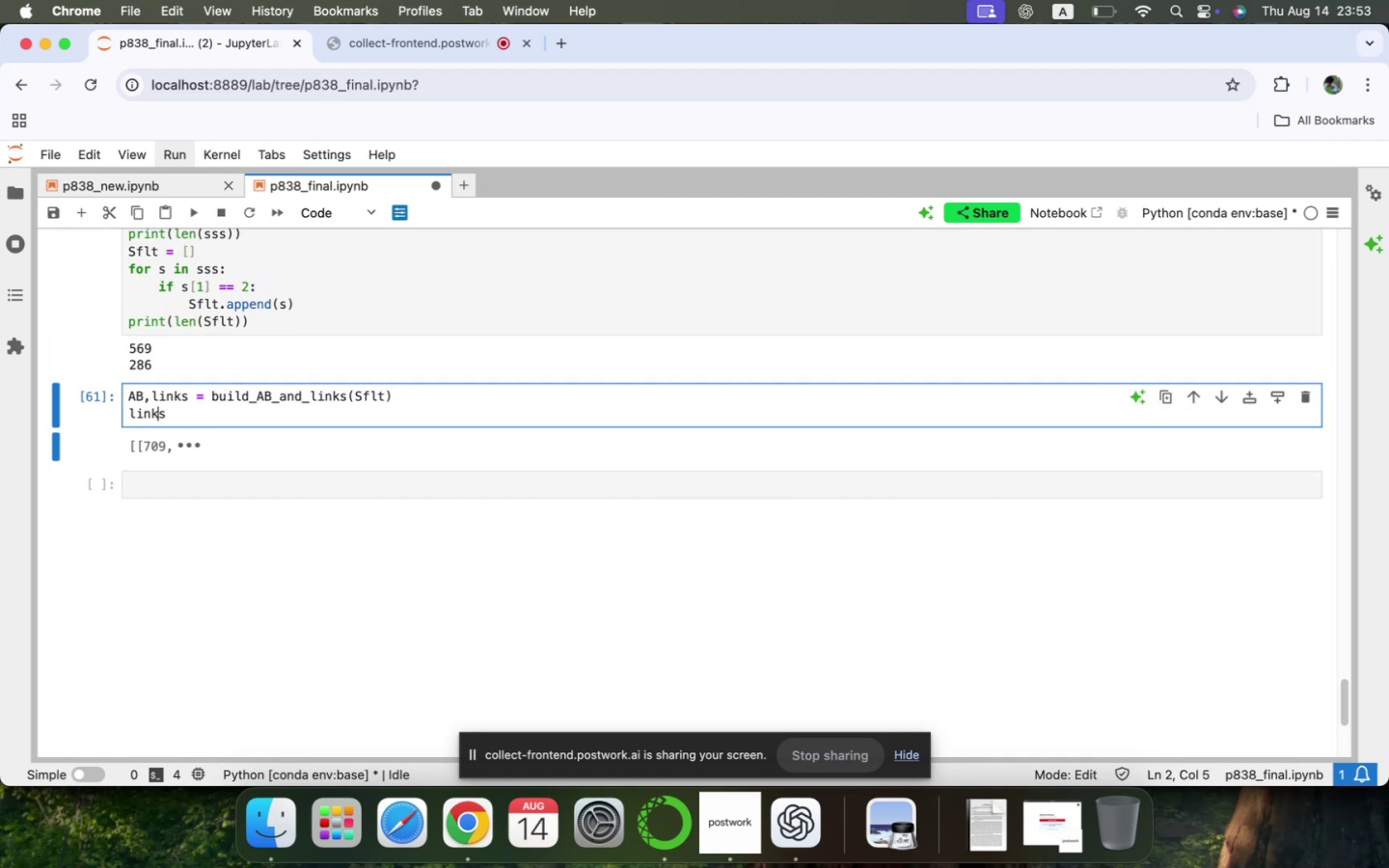 
key(ArrowLeft)
 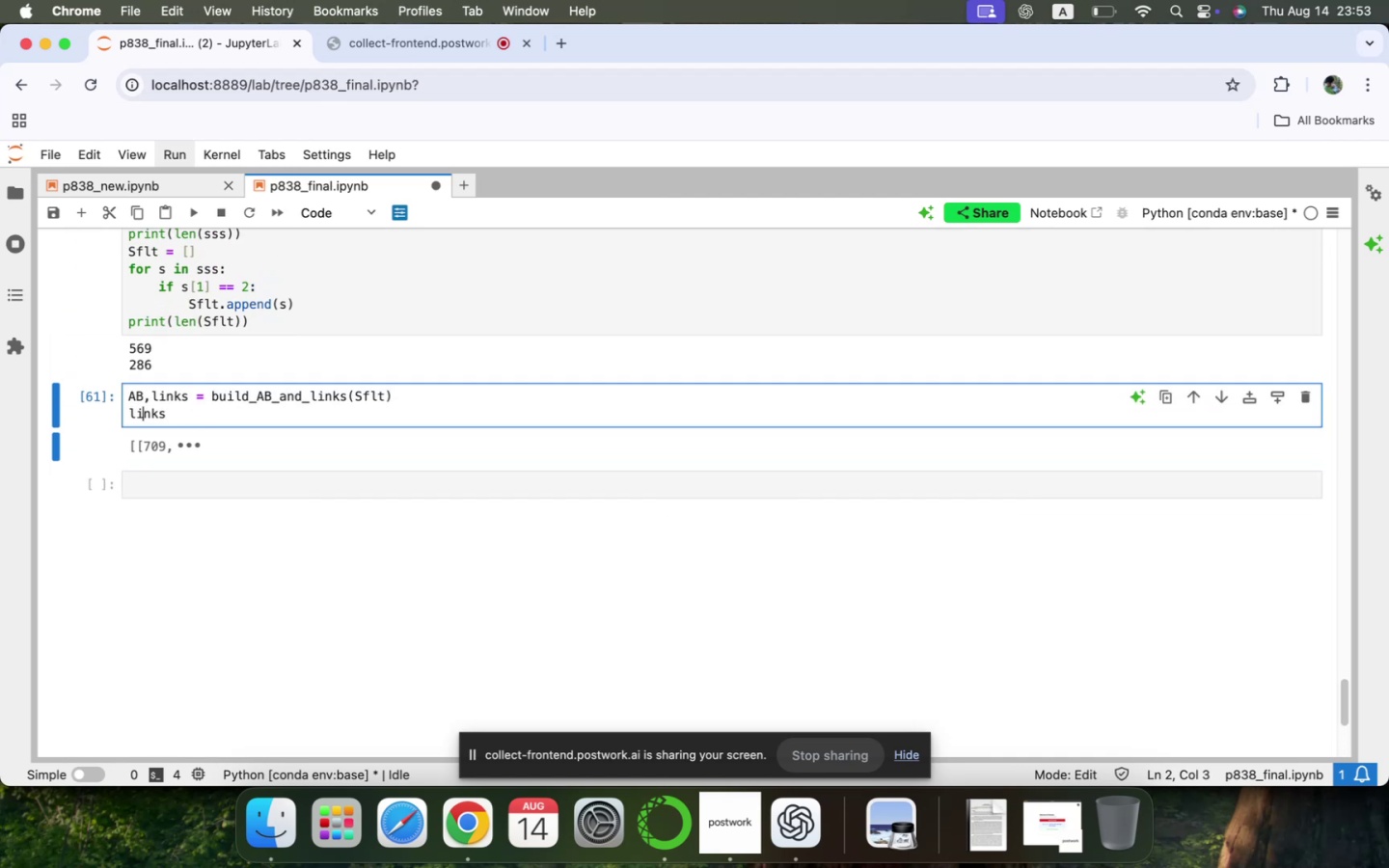 
key(ArrowLeft)
 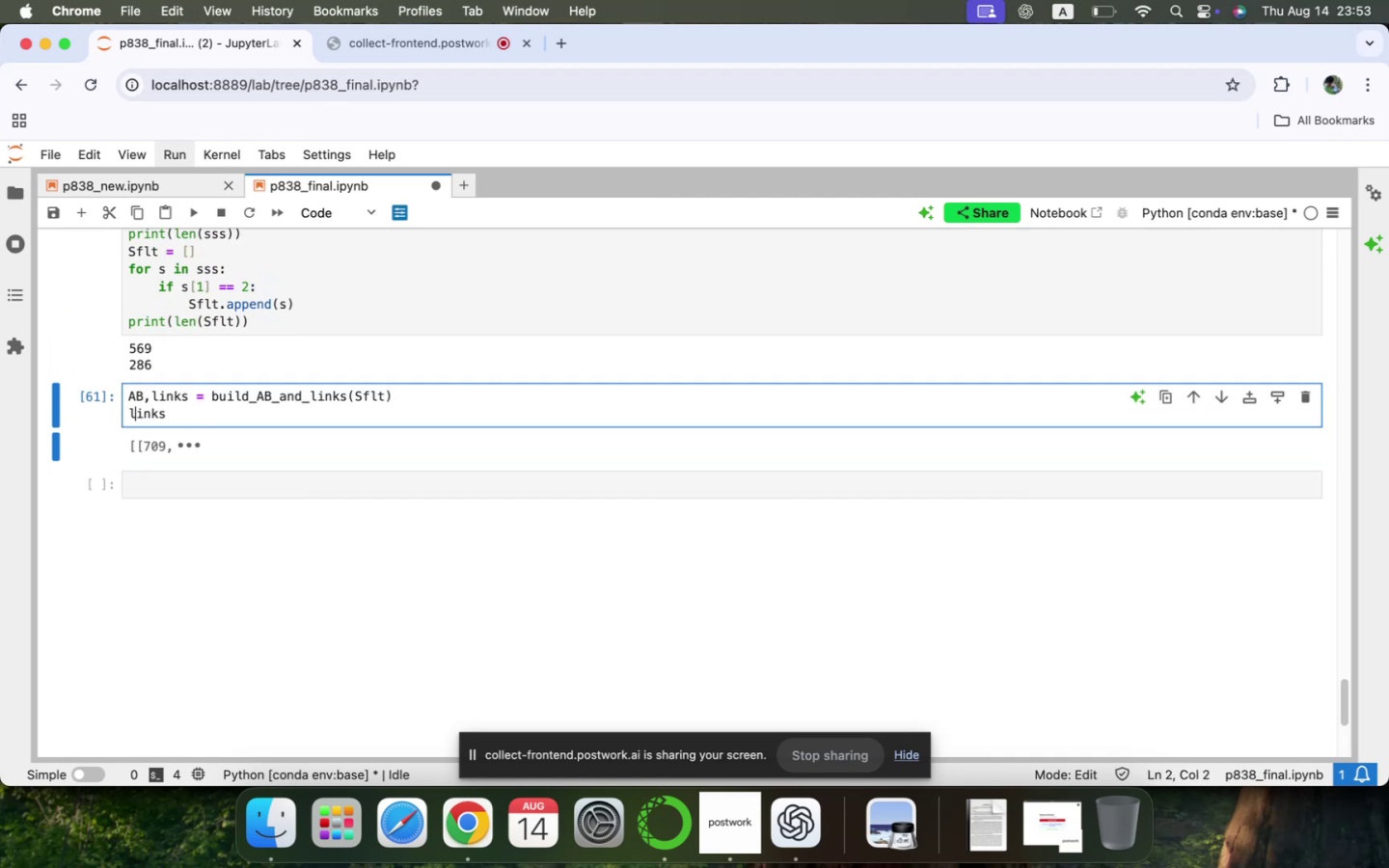 
key(ArrowLeft)
 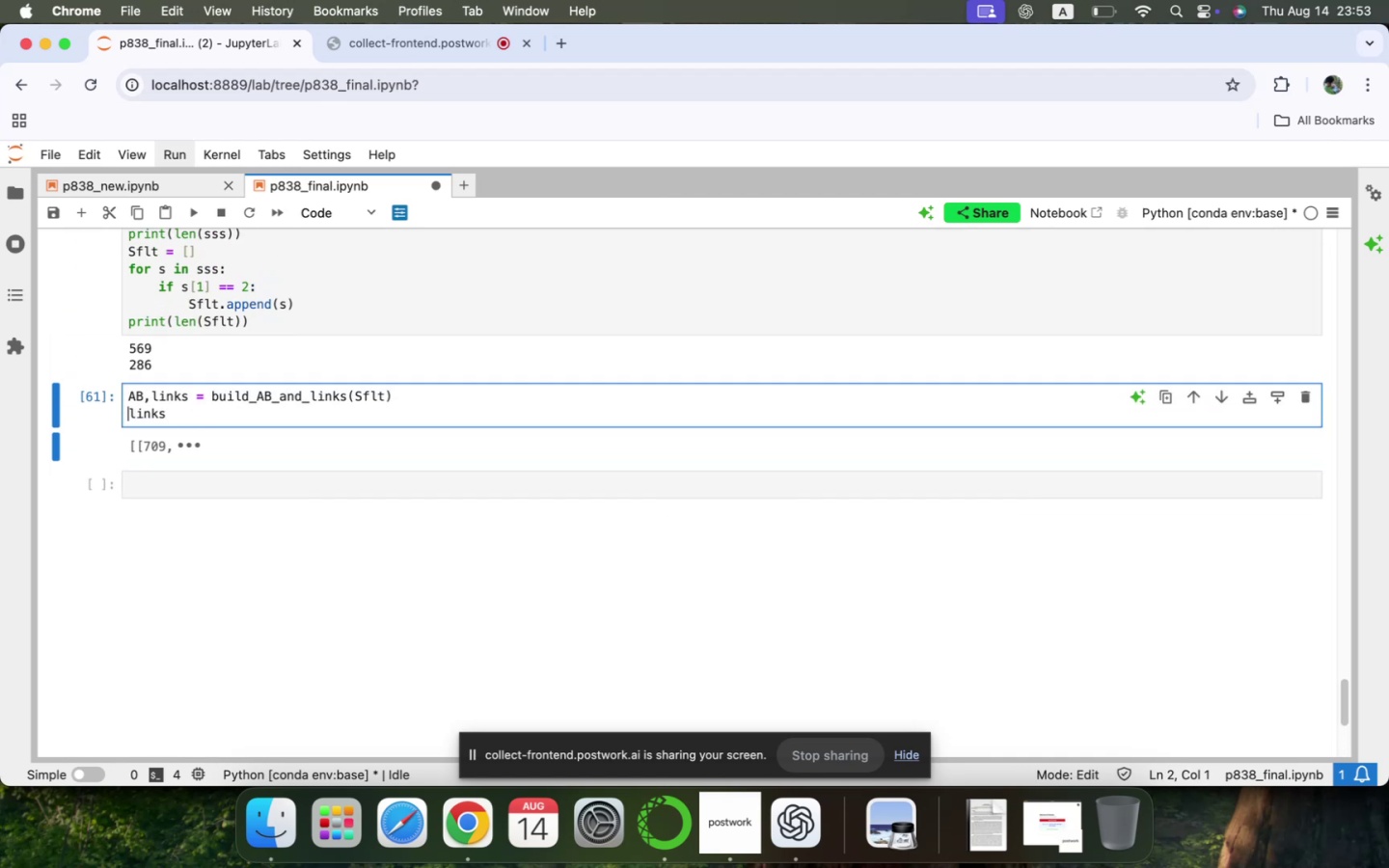 
type(print()
 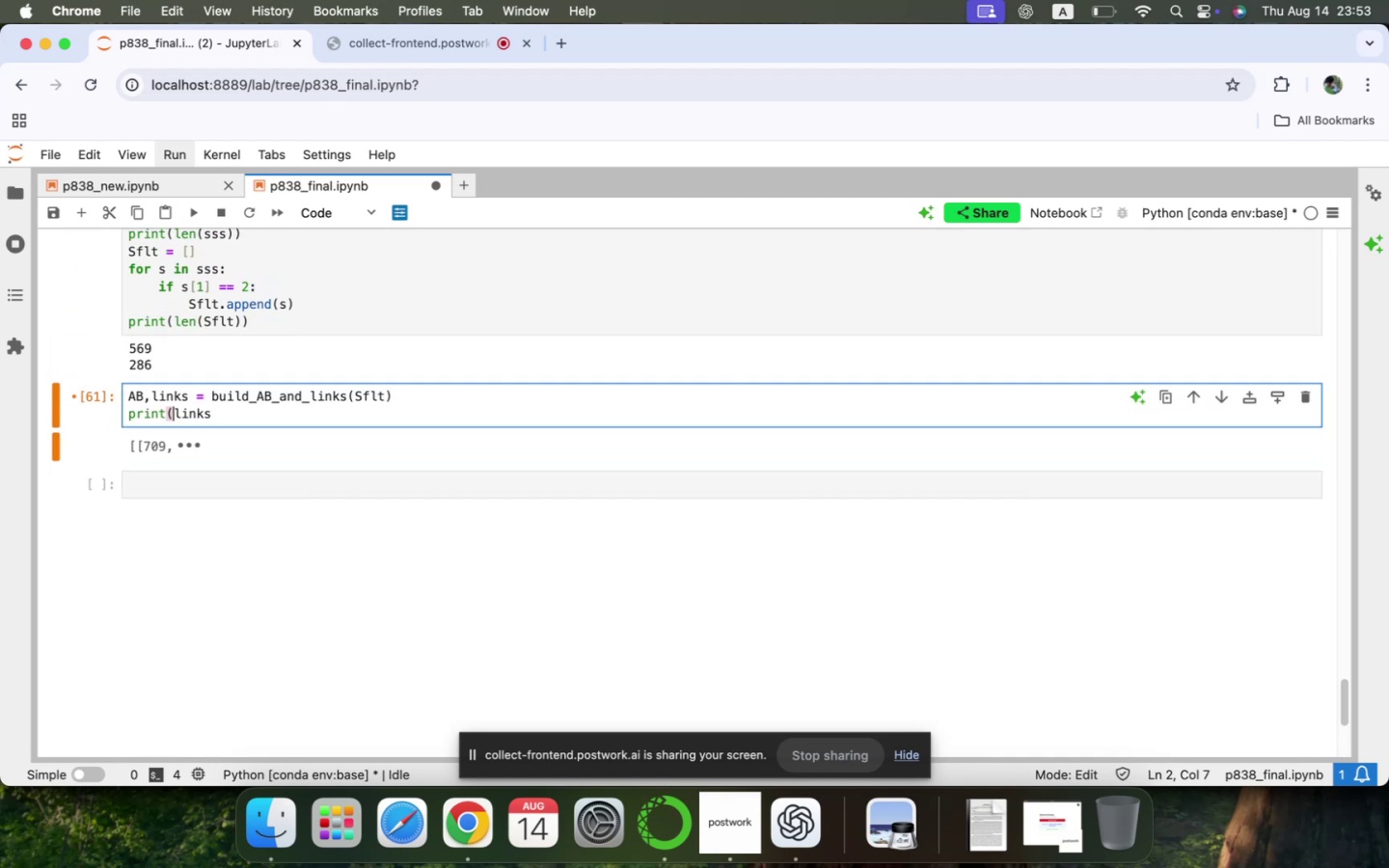 
key(ArrowDown)
 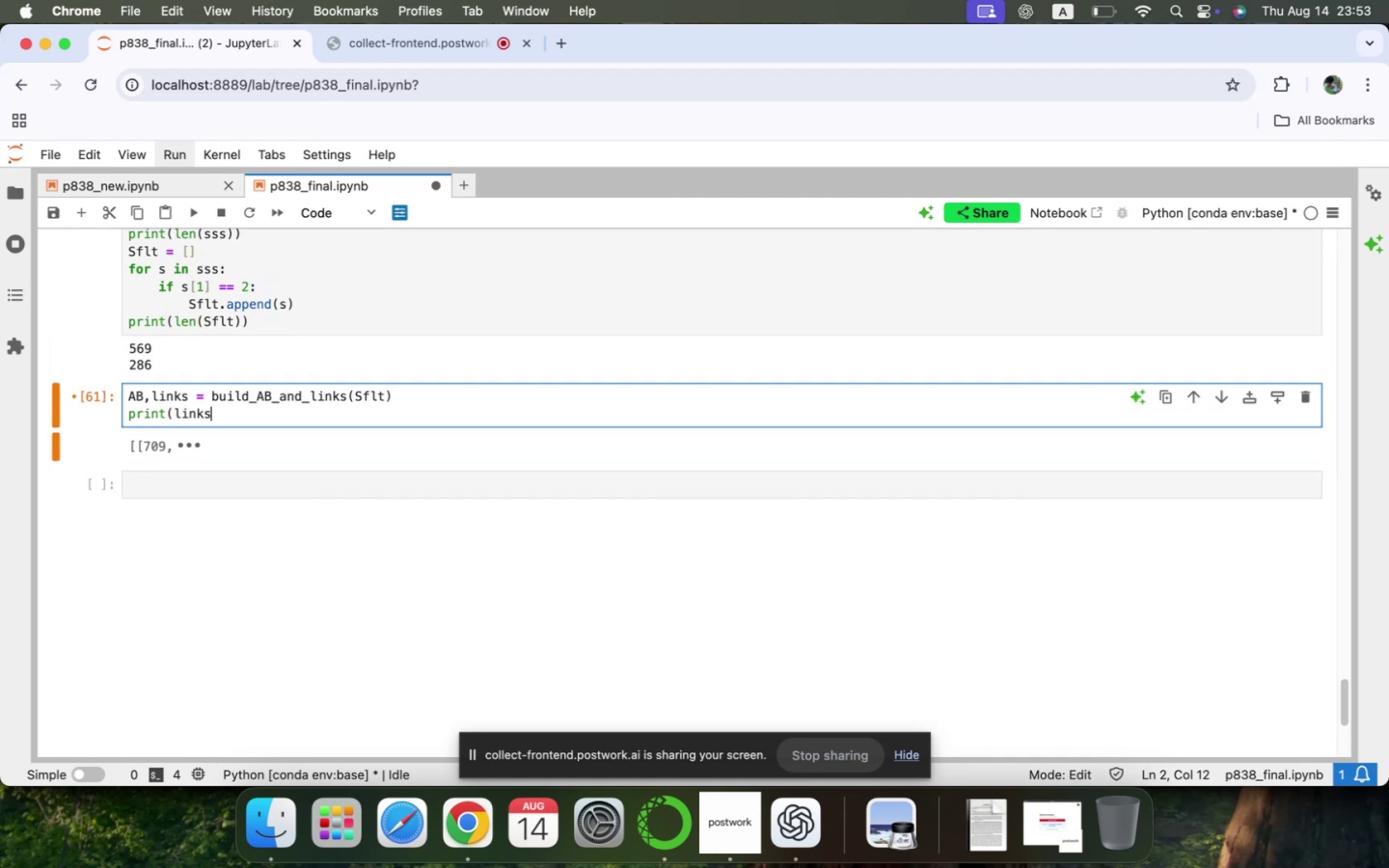 
key(Shift+0)
 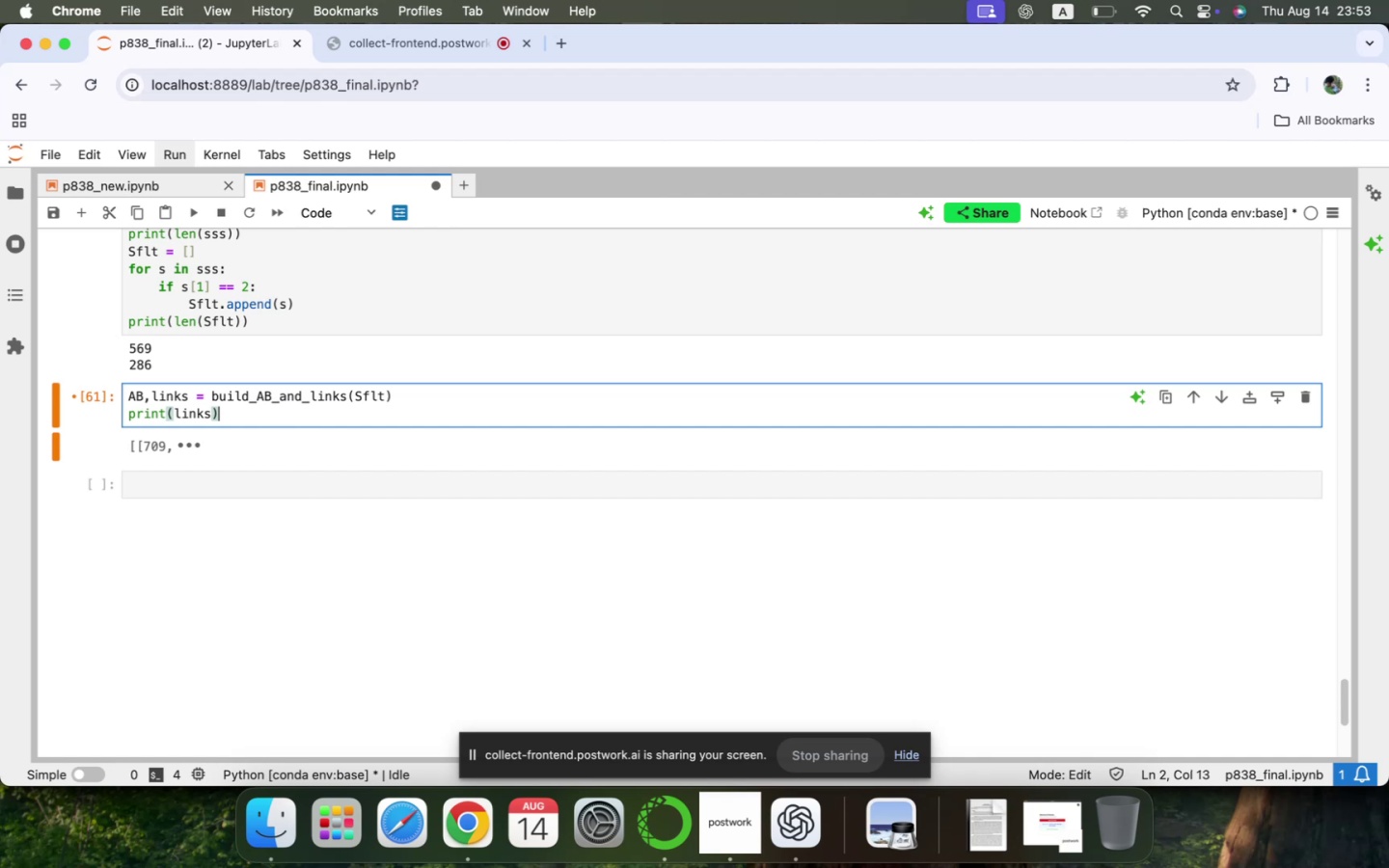 
key(Shift+Enter)
 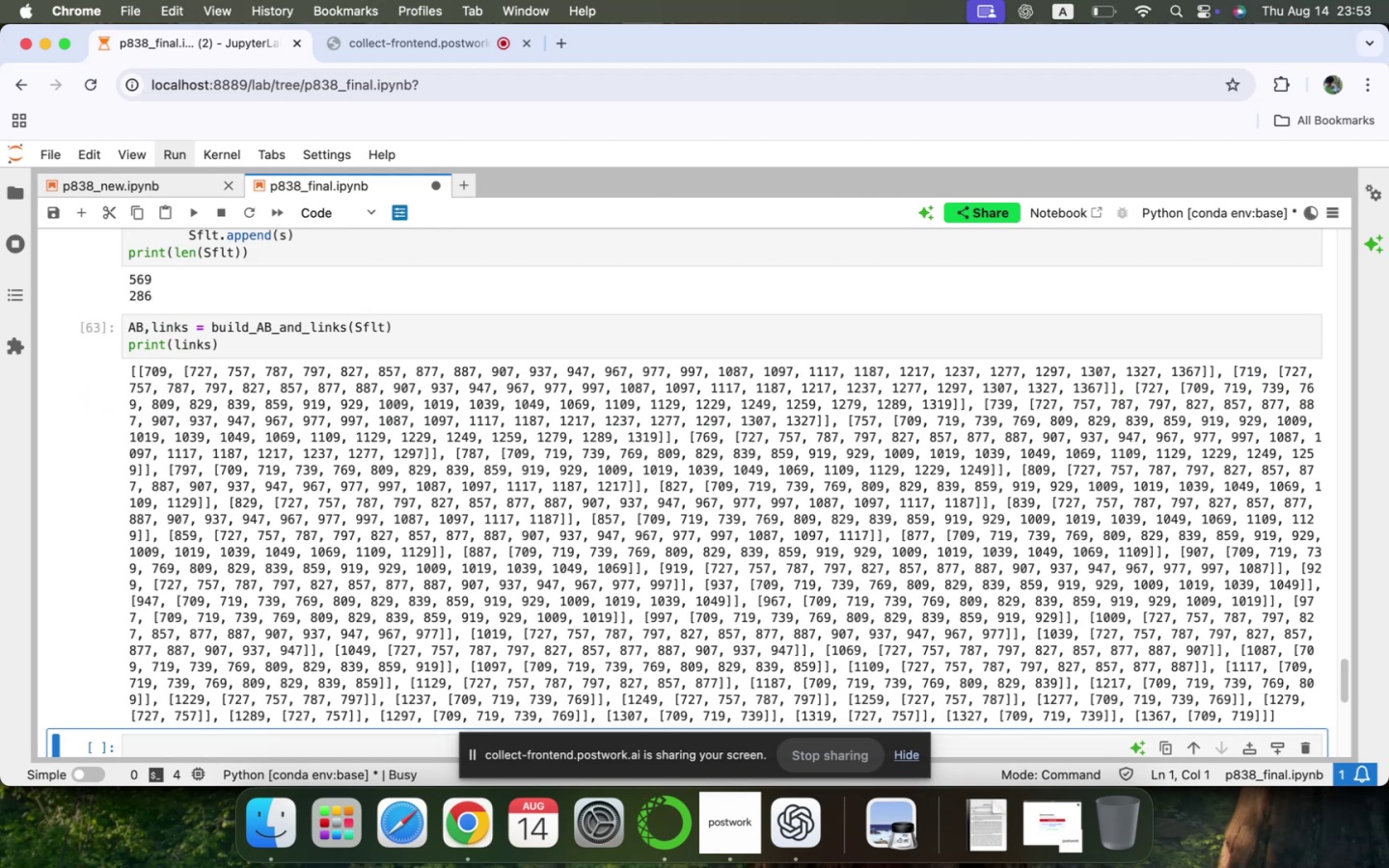 
scroll: coordinate [196, 417], scroll_direction: down, amount: 3.0
 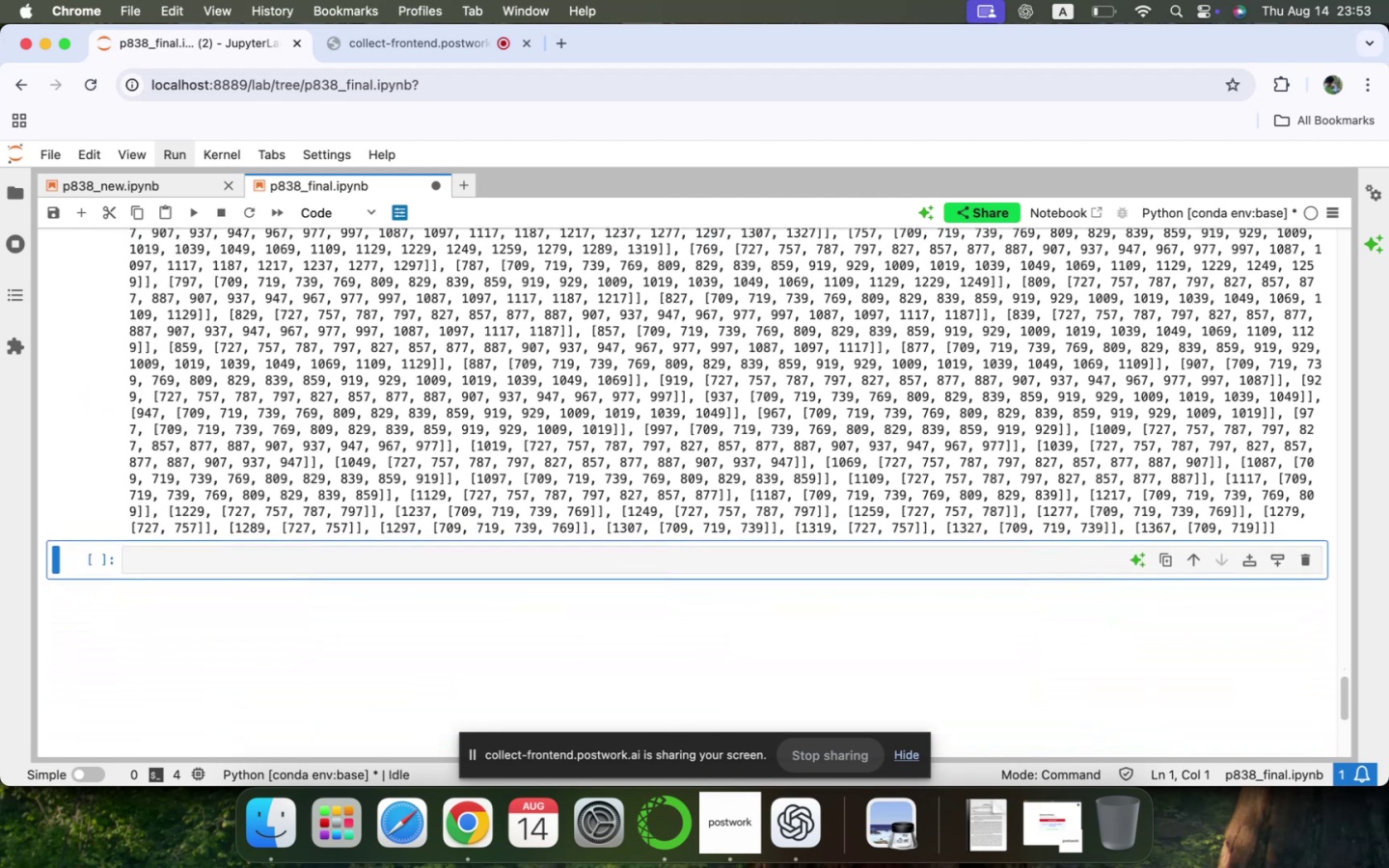 
scroll: coordinate [196, 417], scroll_direction: up, amount: 28.0
 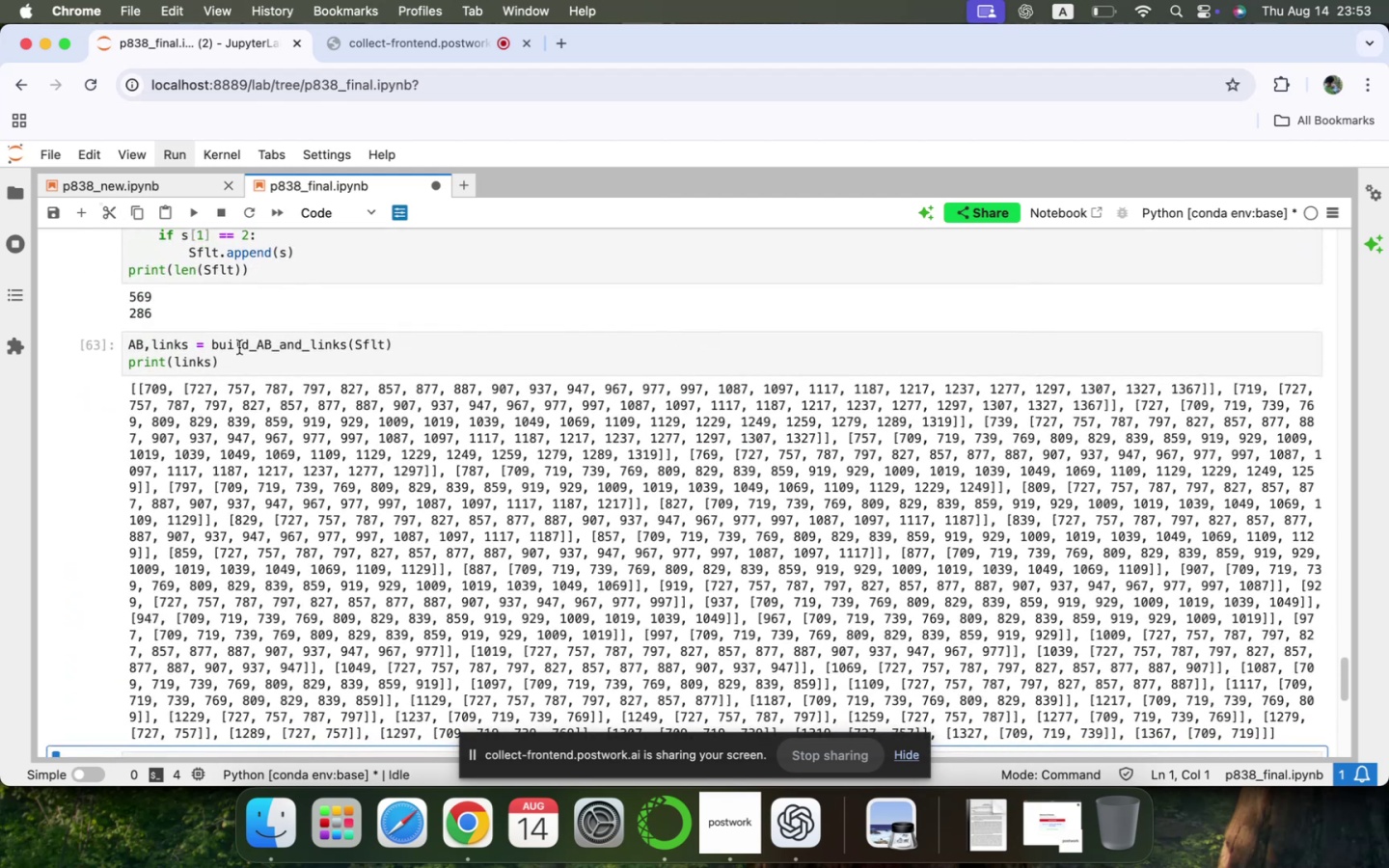 
left_click([243, 361])
 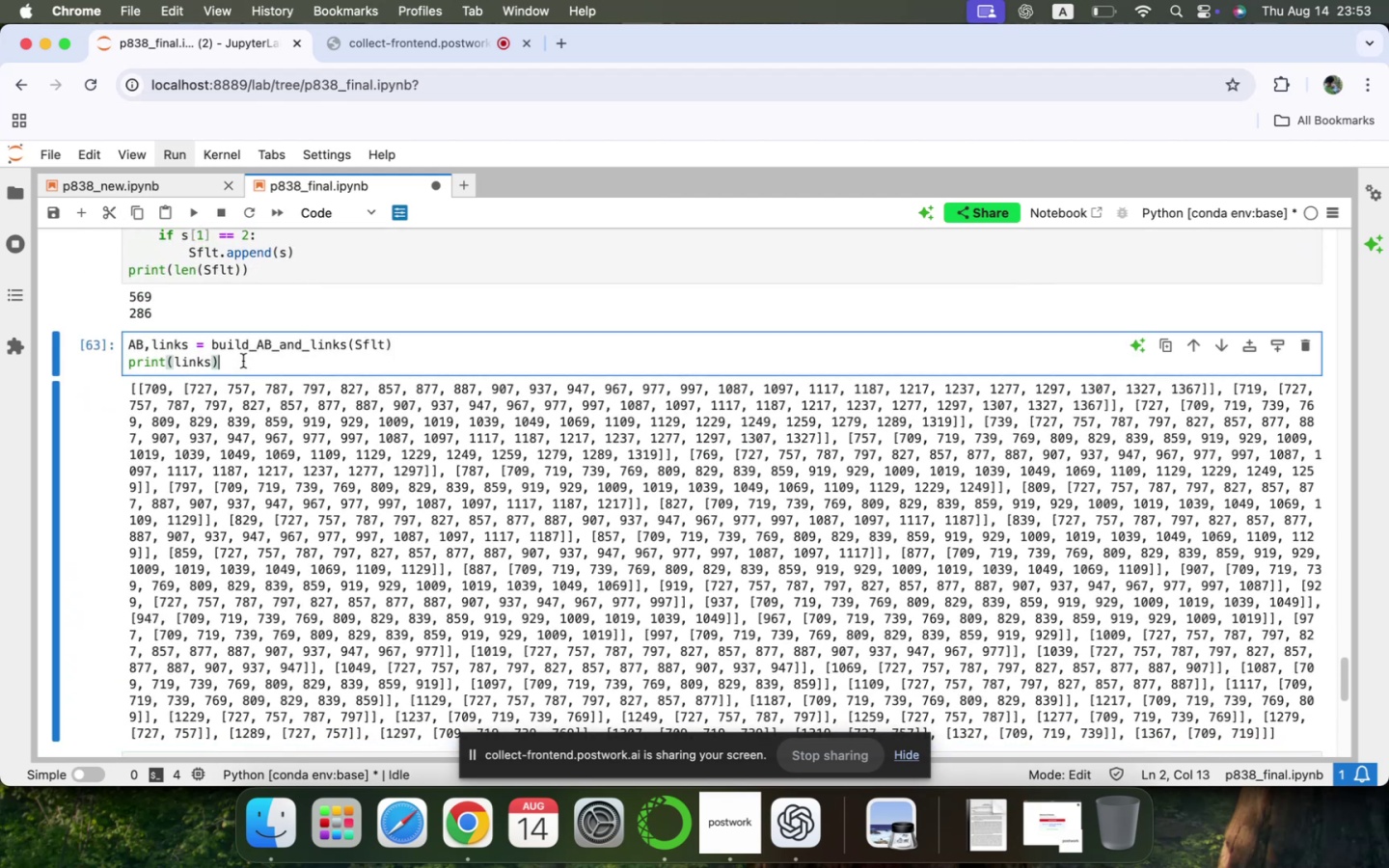 
key(ArrowLeft)
 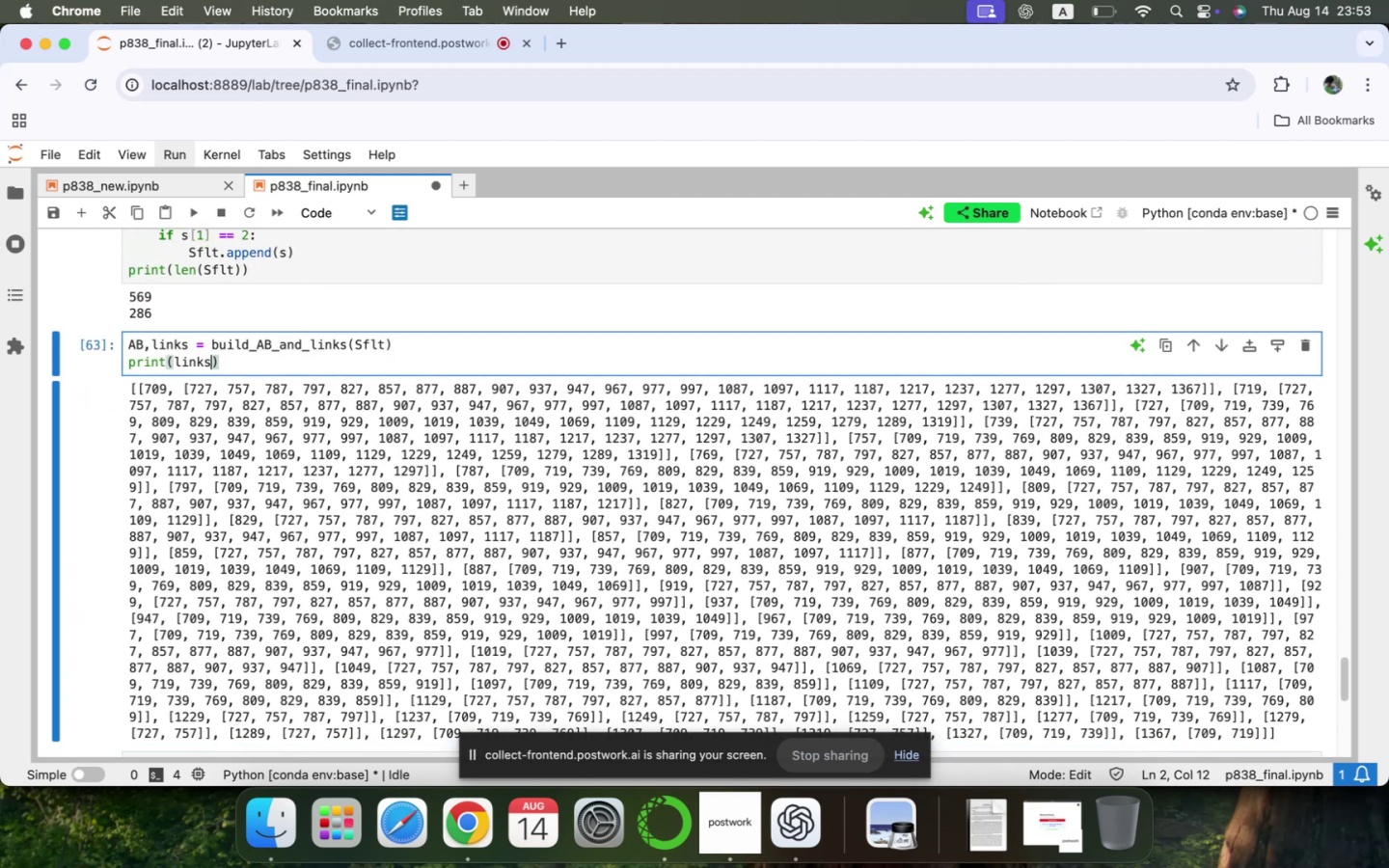 
key(ArrowLeft)
 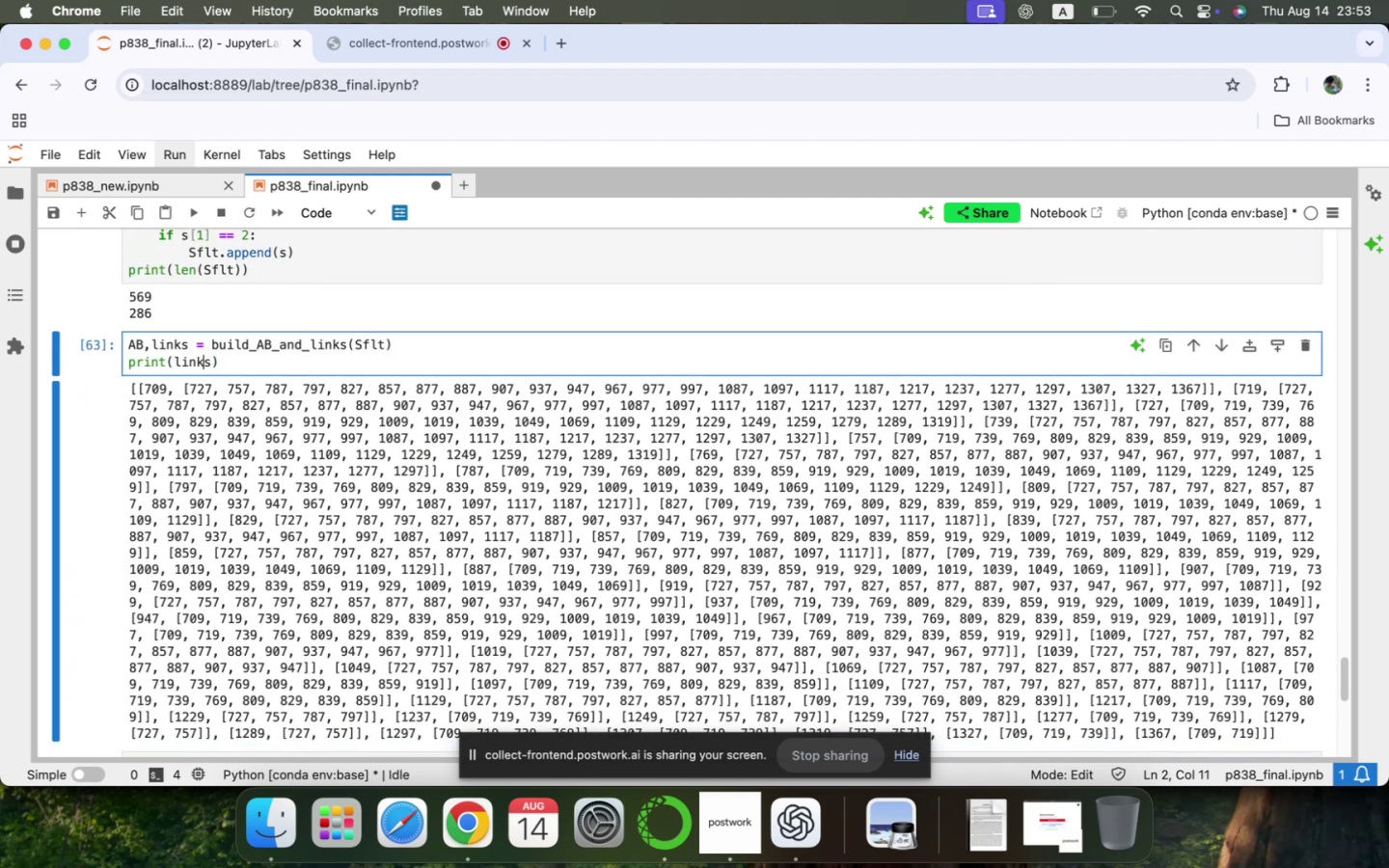 
key(ArrowLeft)
 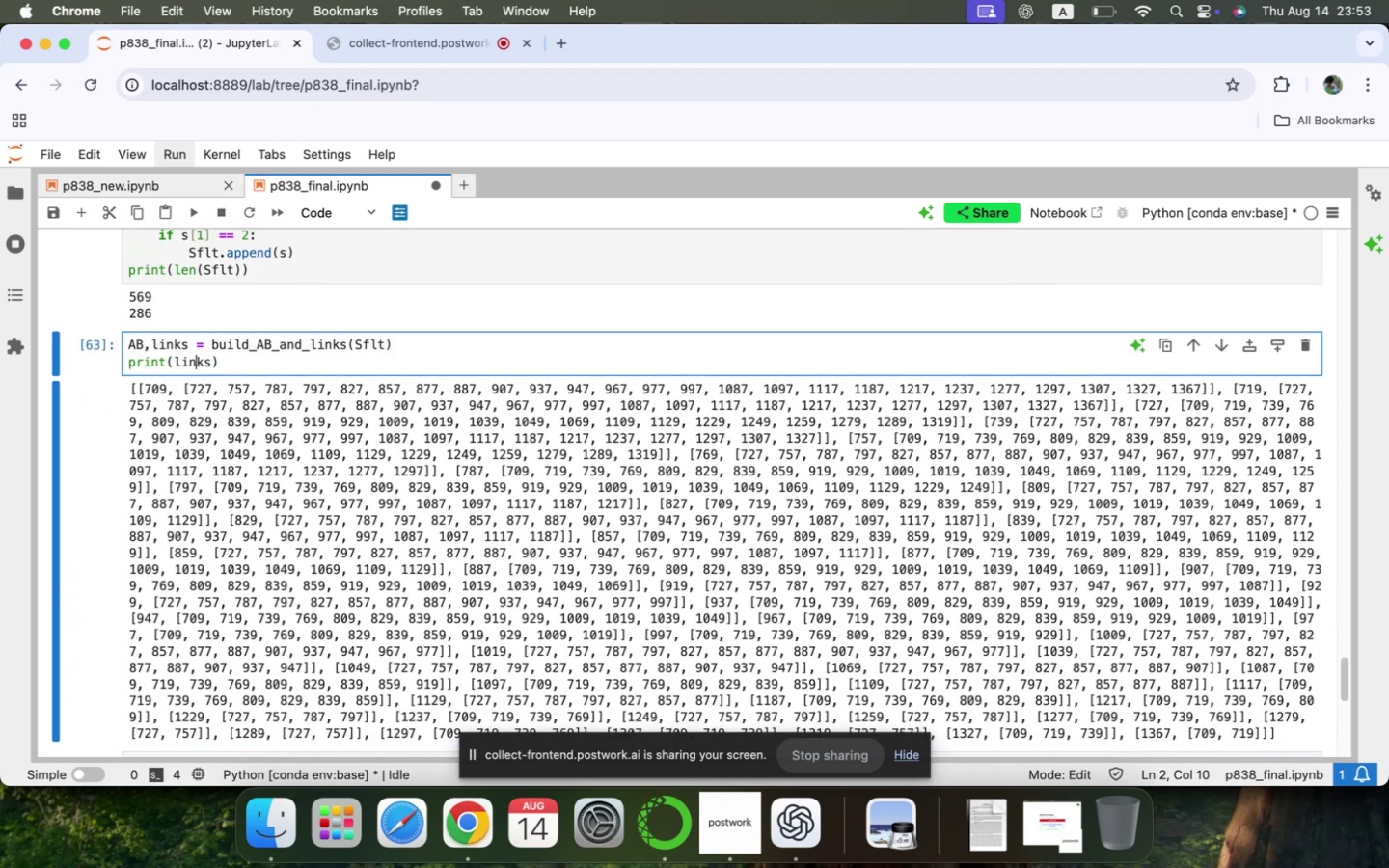 
key(ArrowLeft)
 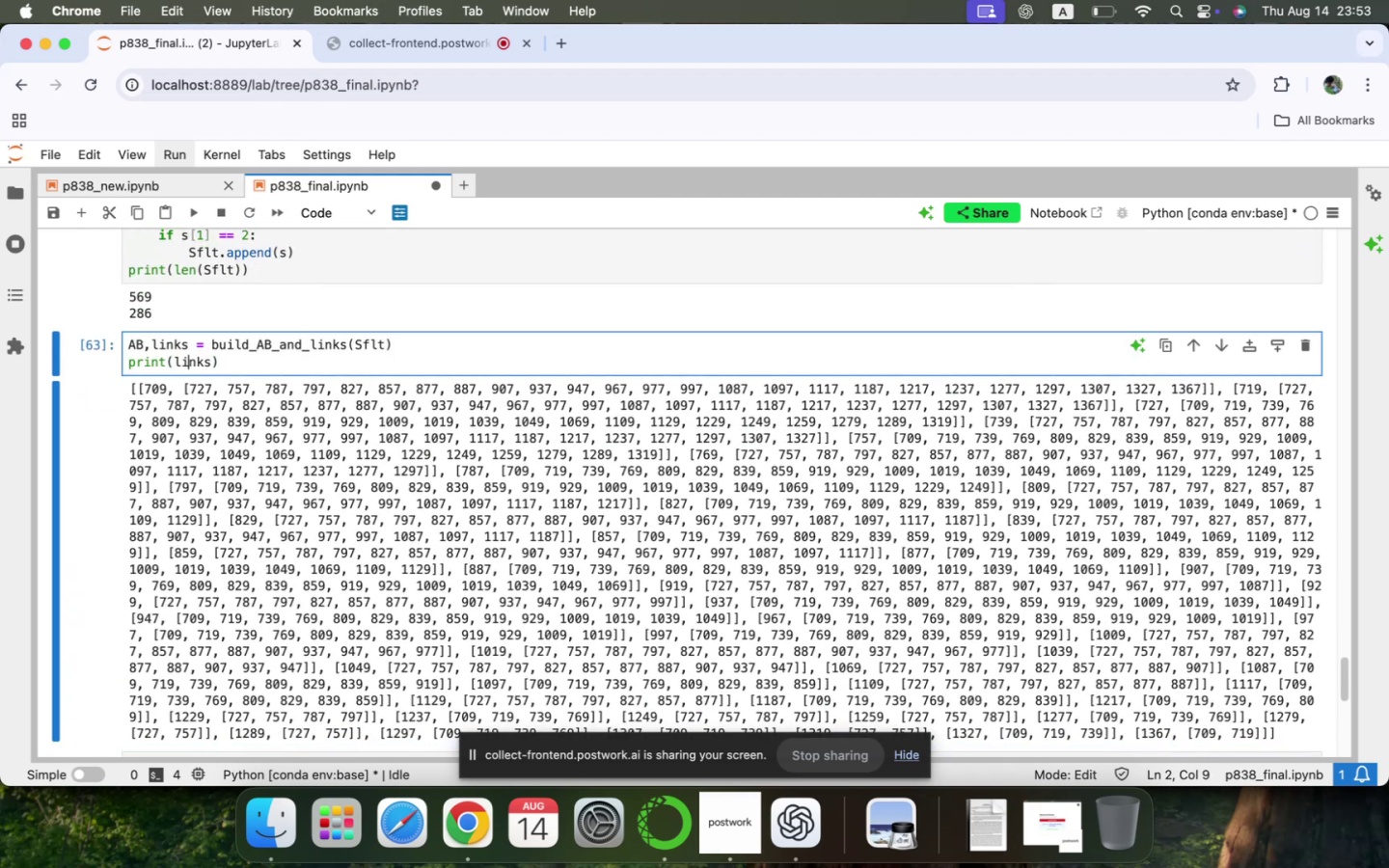 
key(ArrowLeft)
 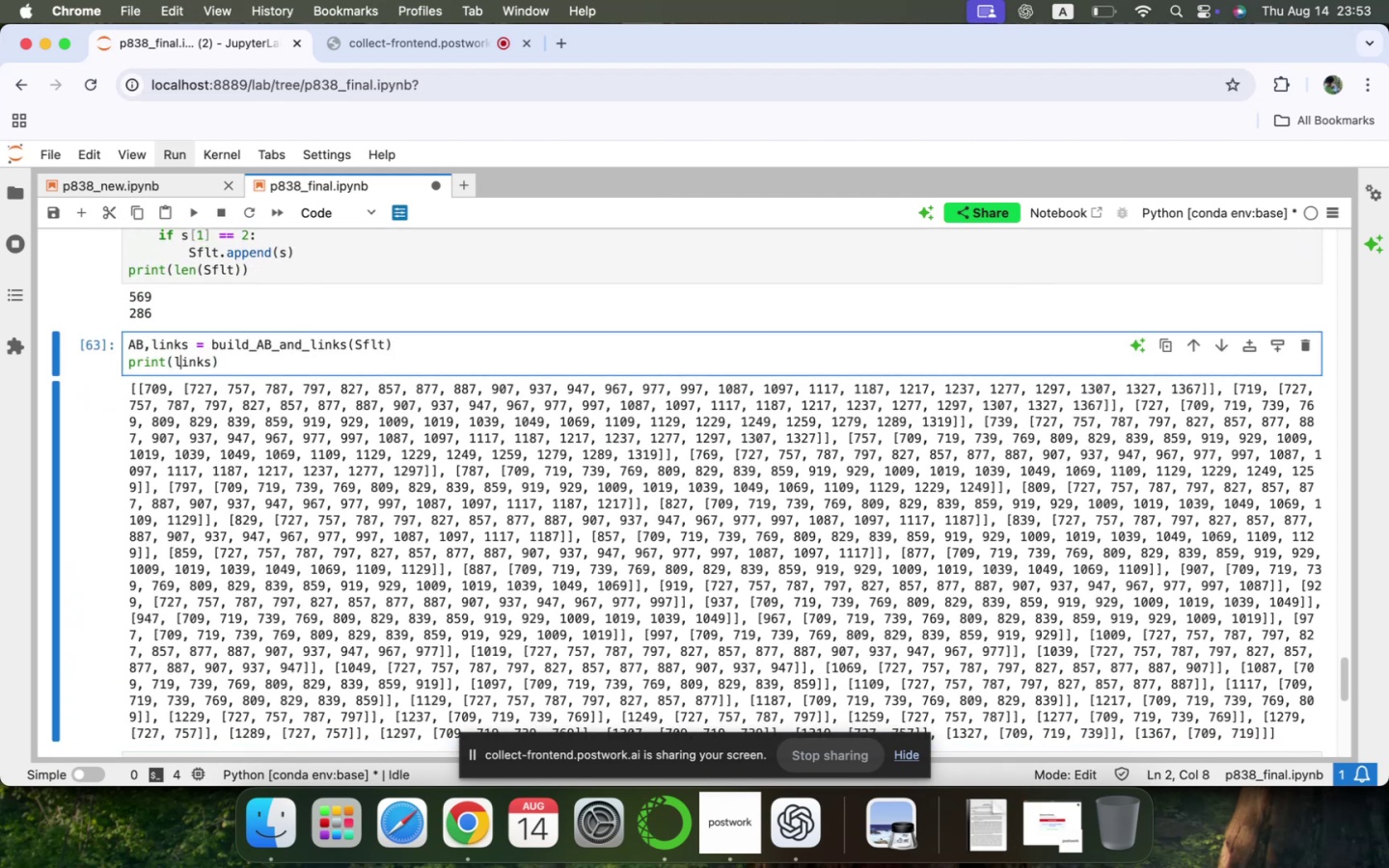 
key(ArrowLeft)
 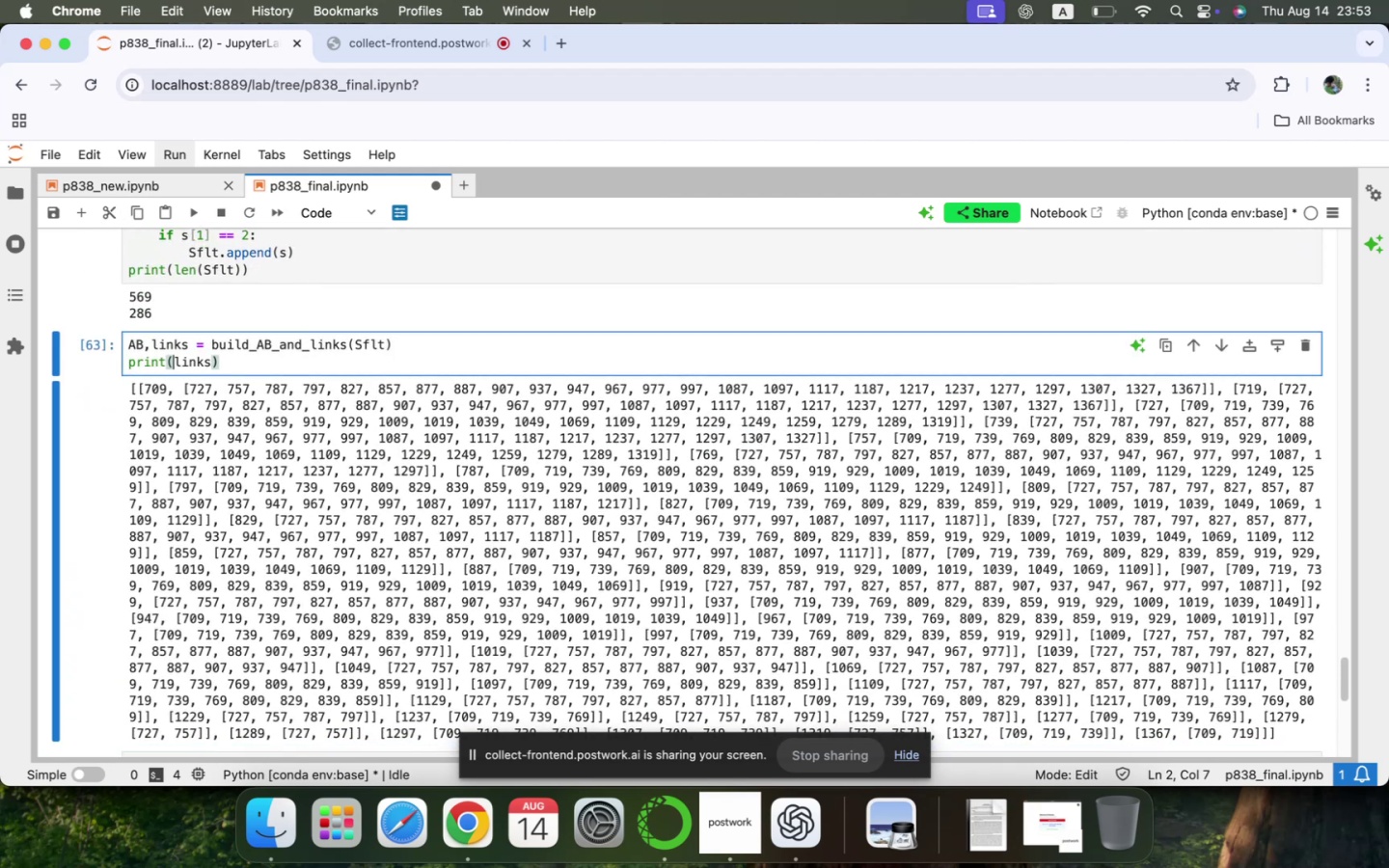 
key(ArrowLeft)
 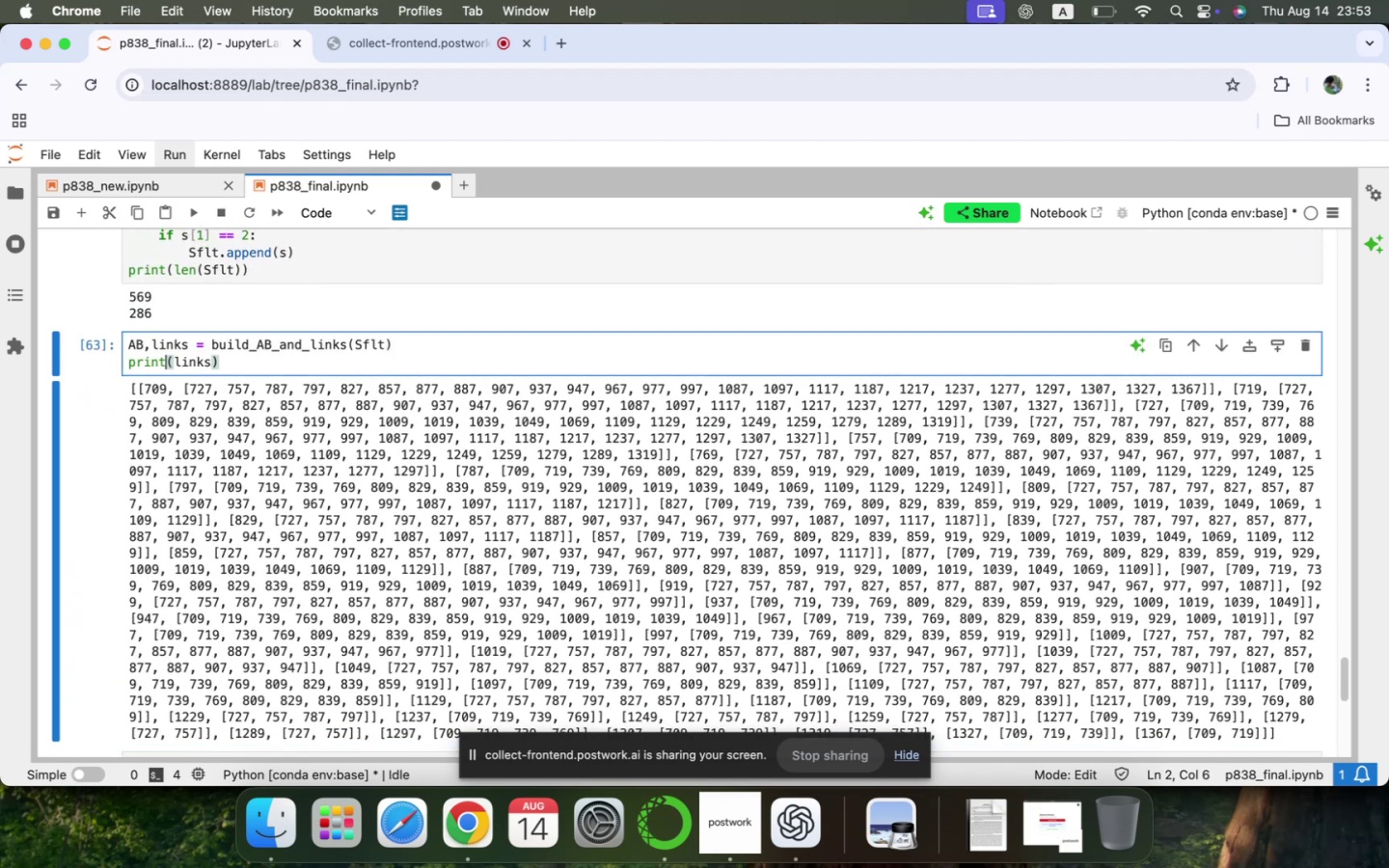 
key(ArrowLeft)
 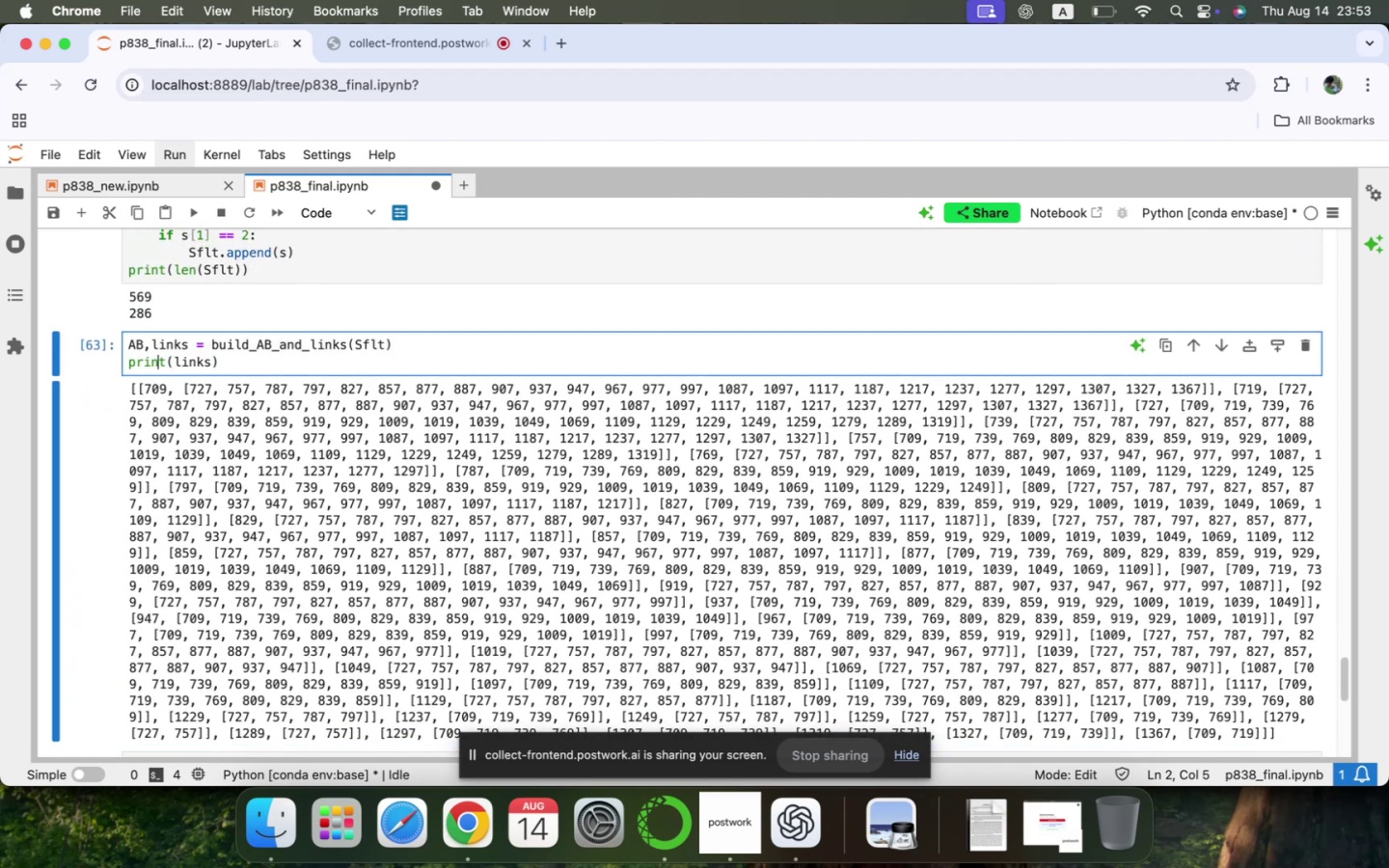 
key(ArrowLeft)
 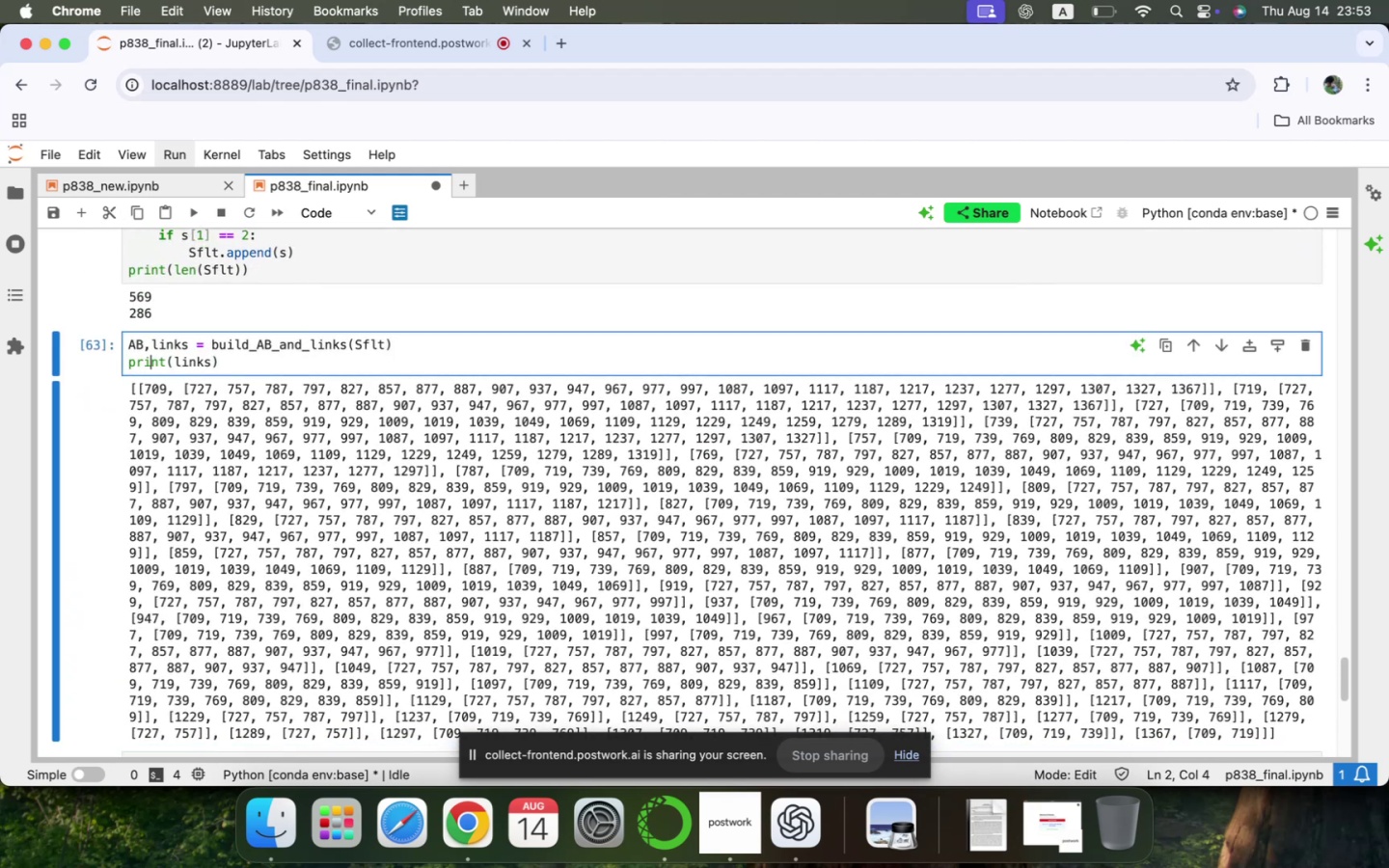 
key(ArrowLeft)
 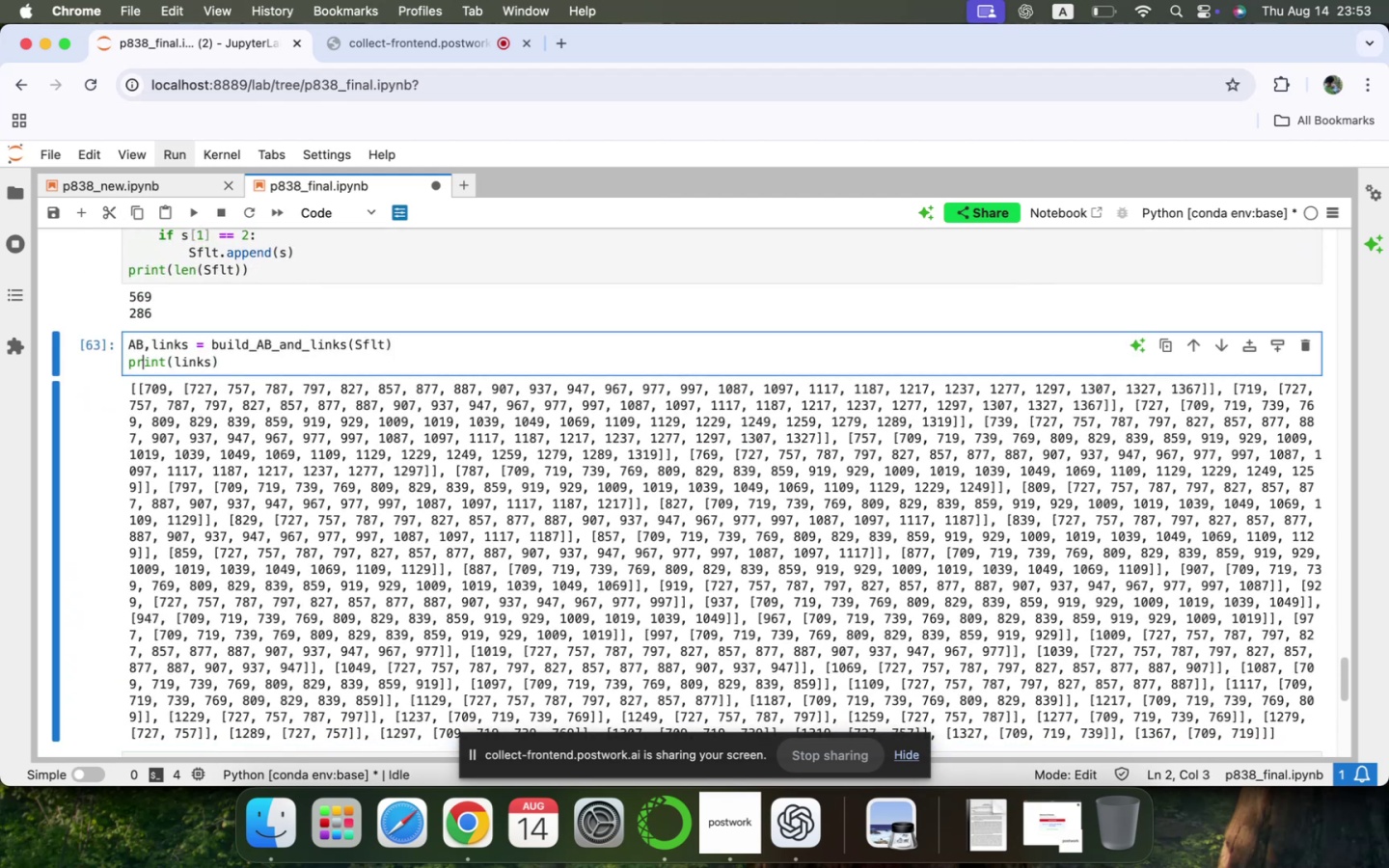 
key(ArrowLeft)
 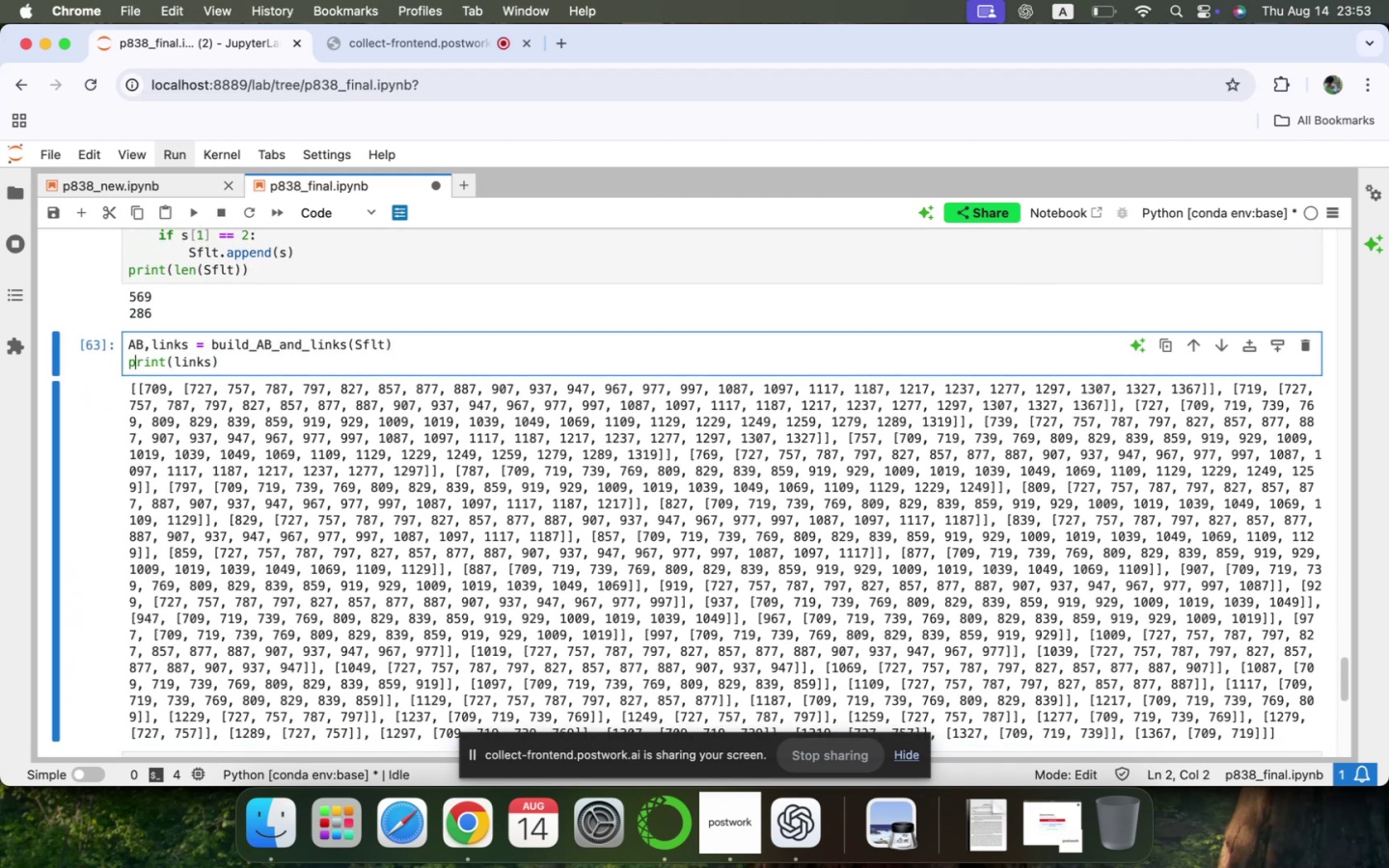 
key(ArrowLeft)
 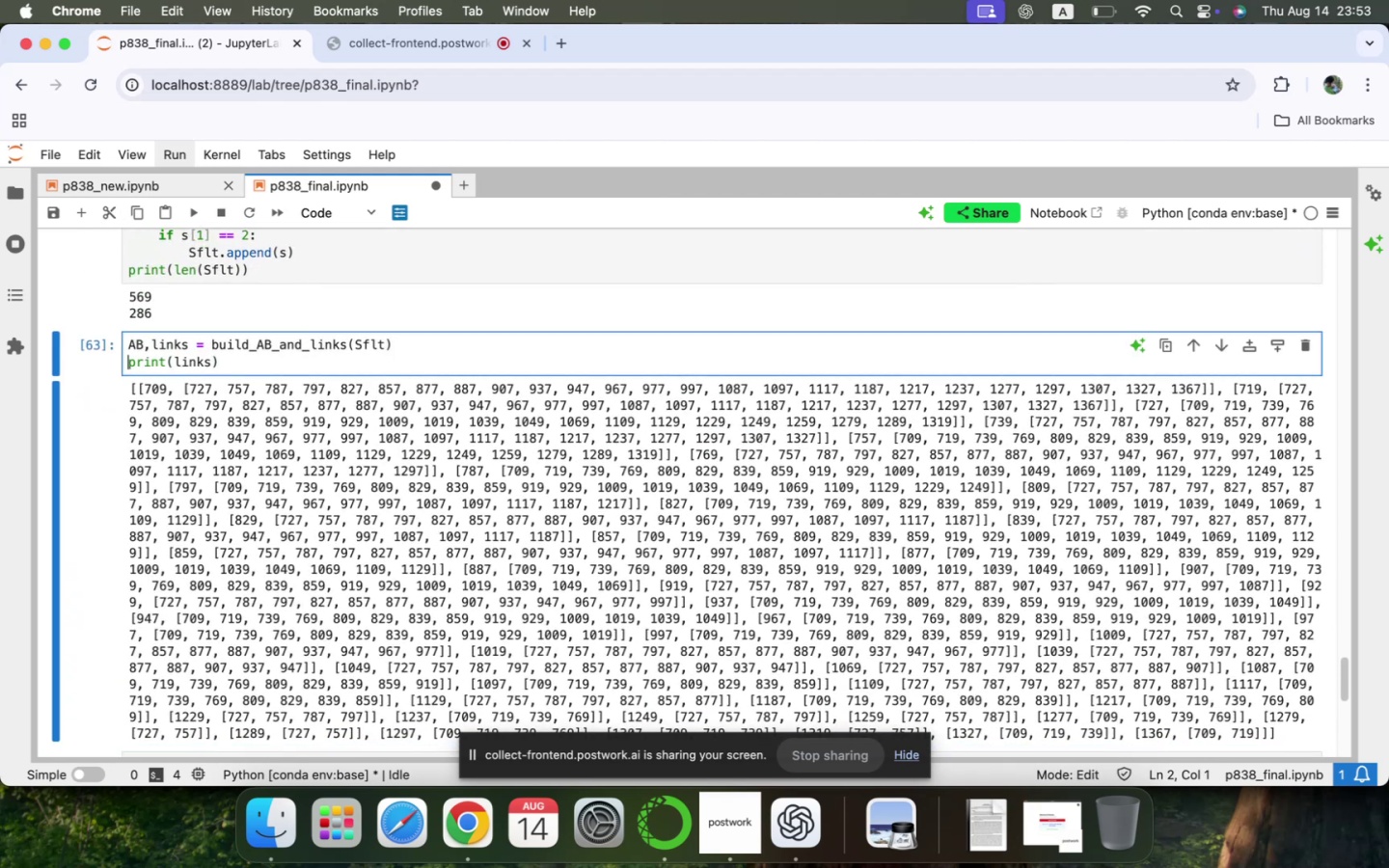 
key(Enter)
 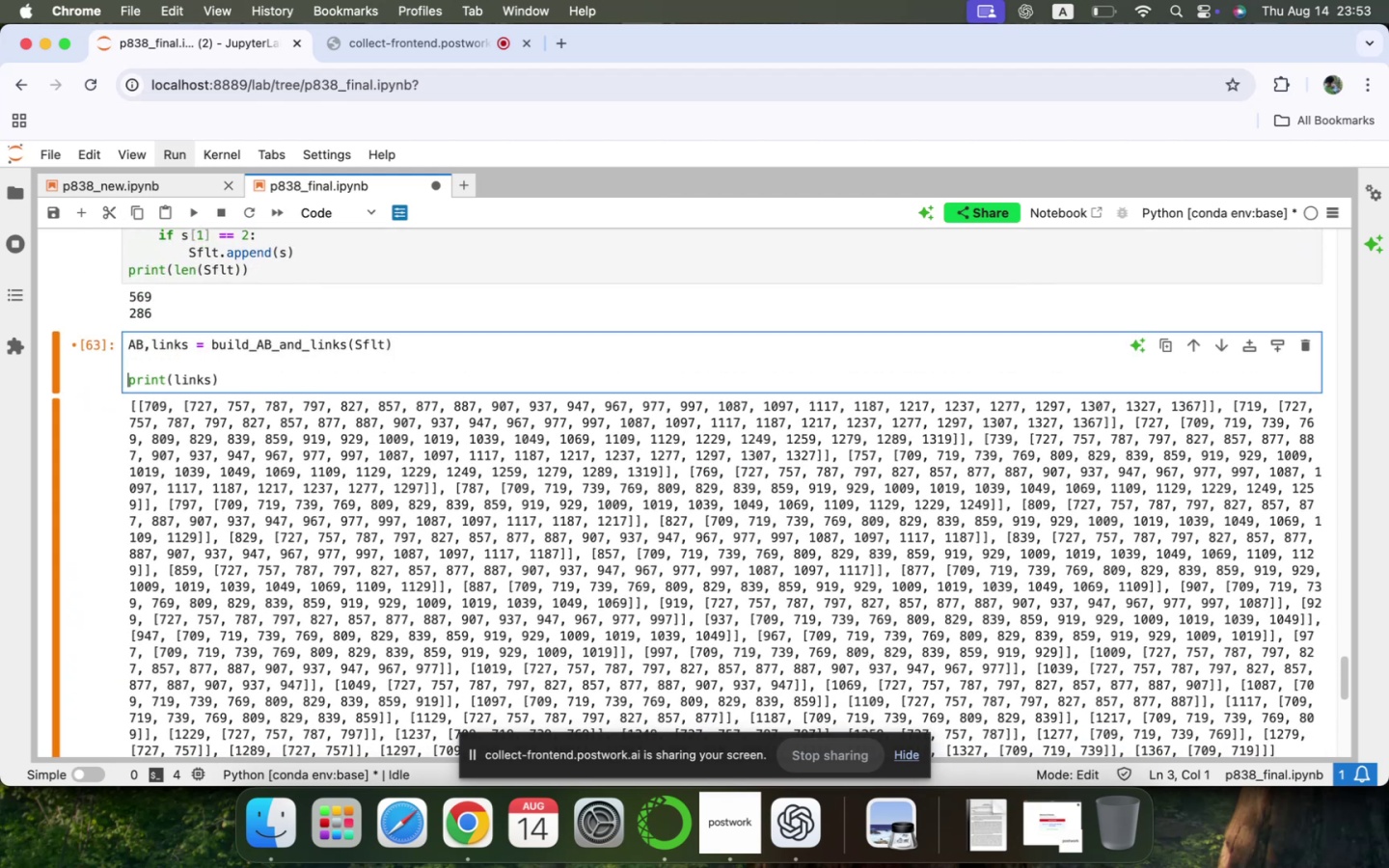 
key(ArrowUp)
 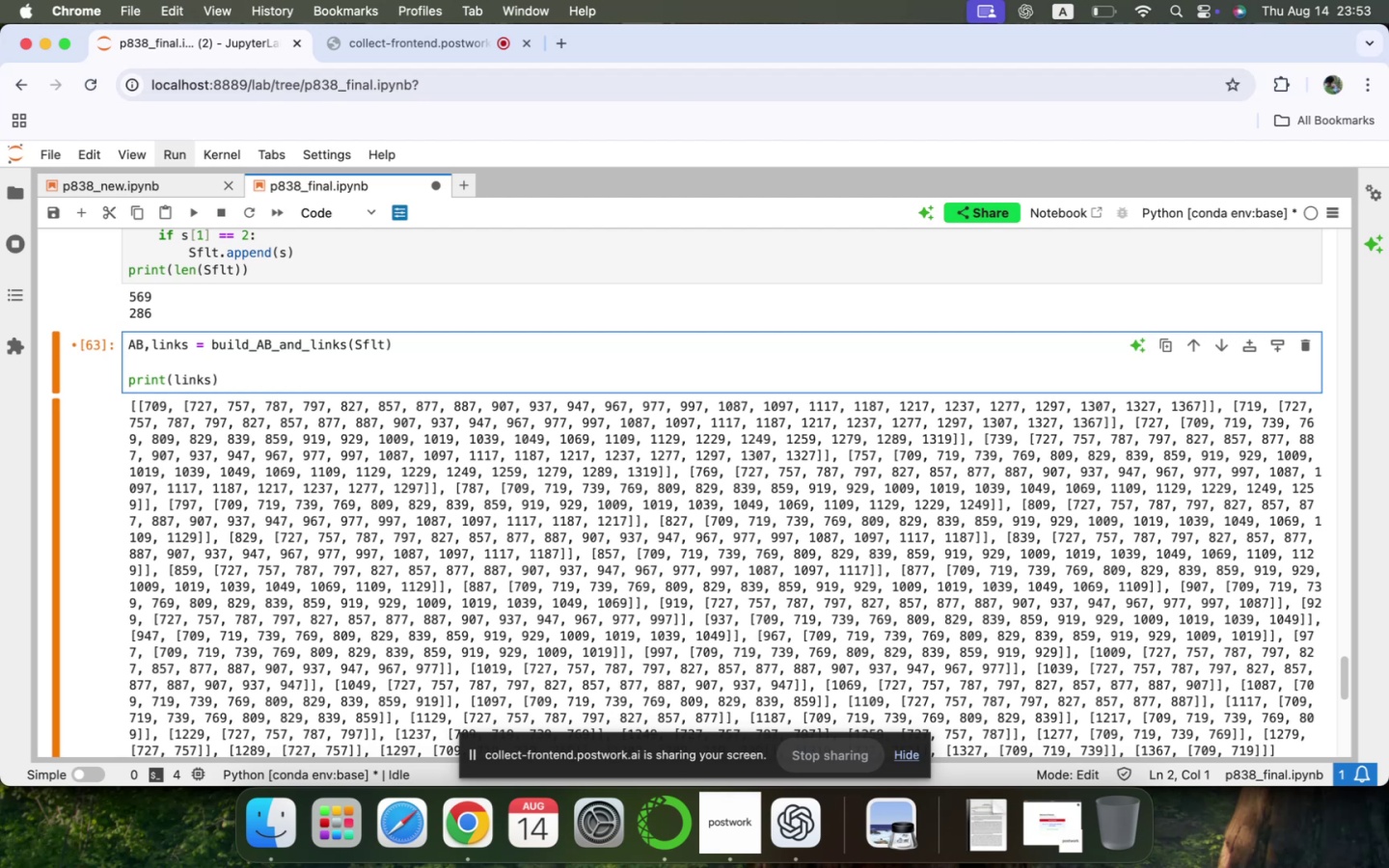 
type(for l in links)
 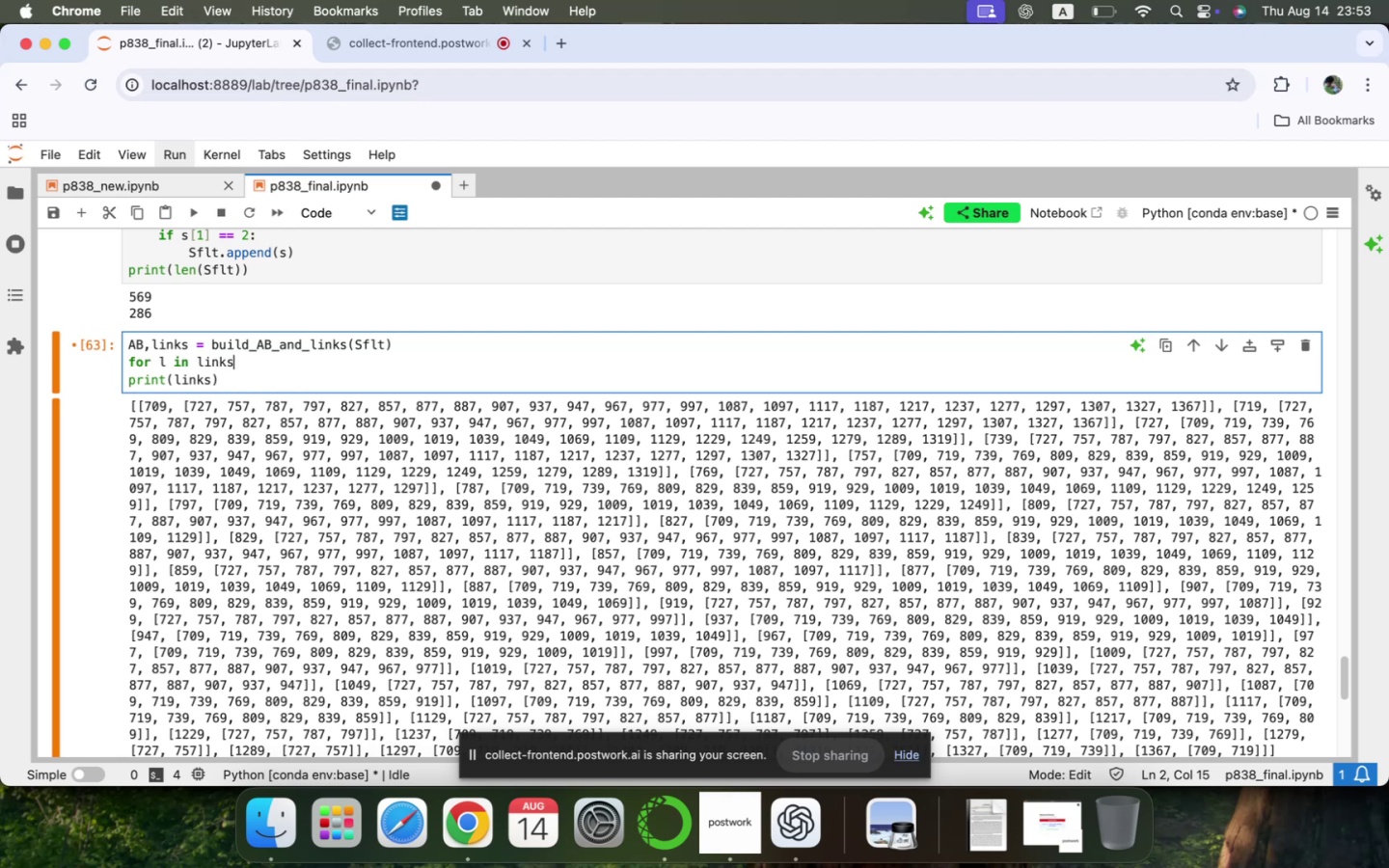 
key(ArrowDown)
 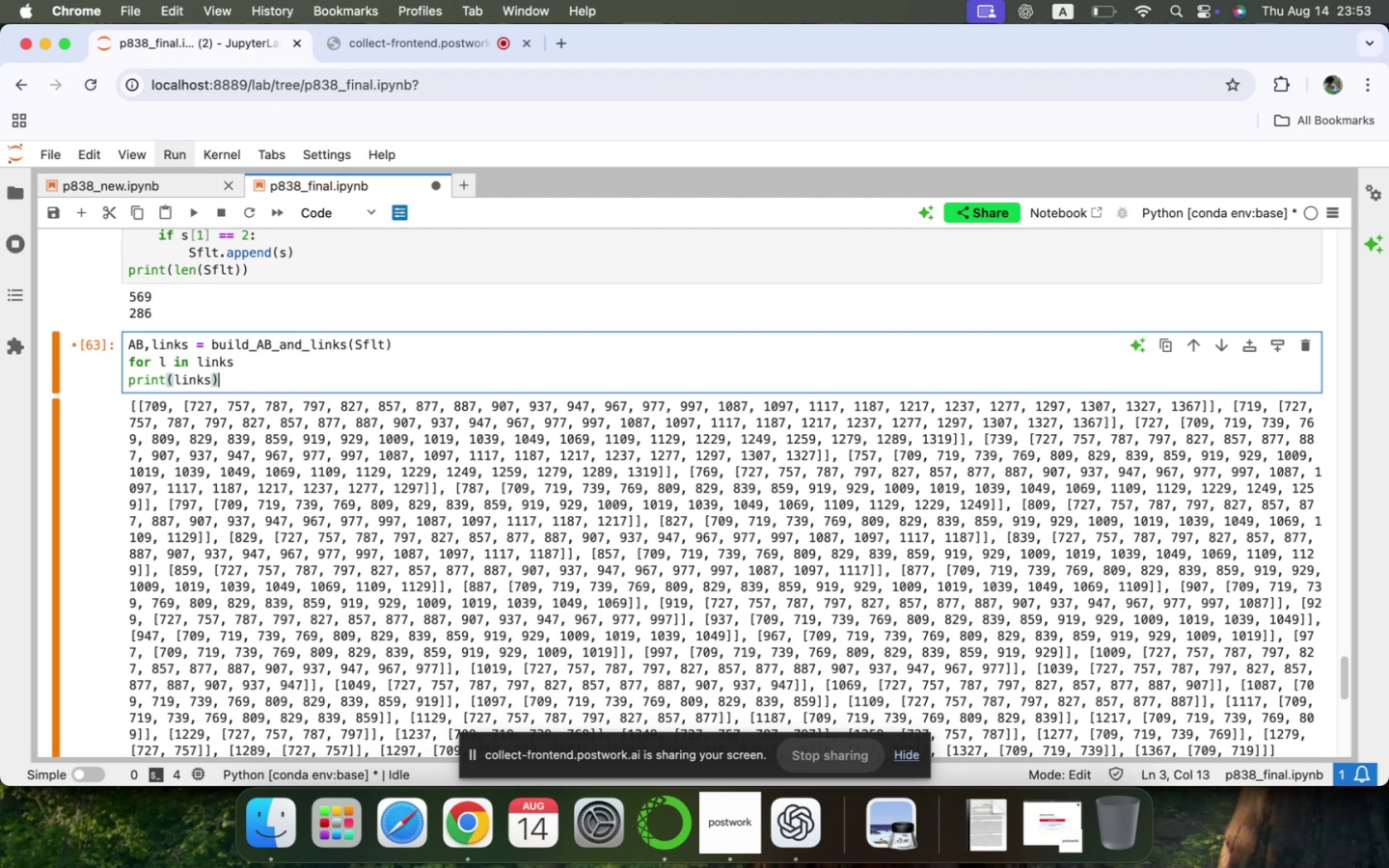 
key(ArrowUp)
 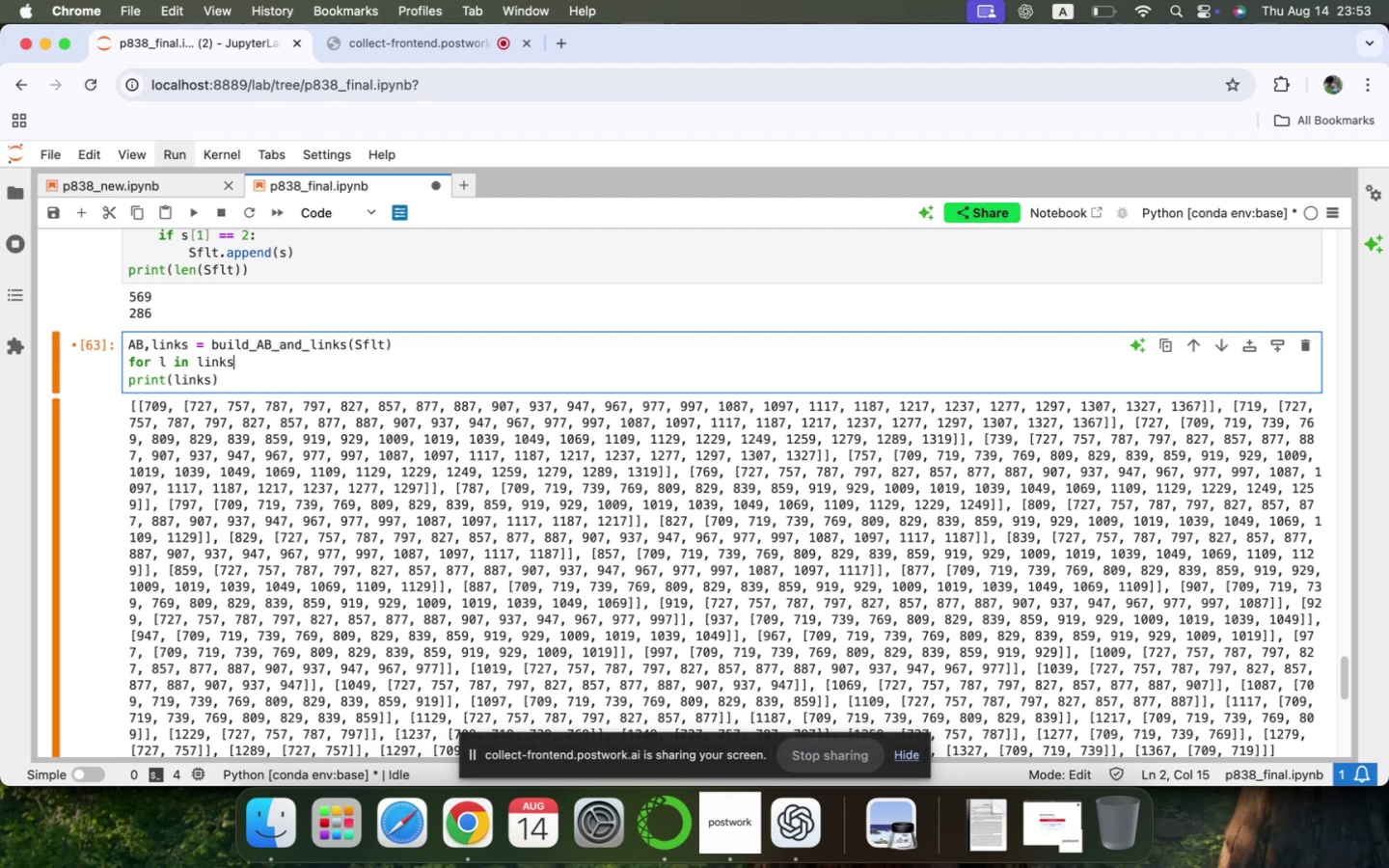 
key(ArrowRight)
 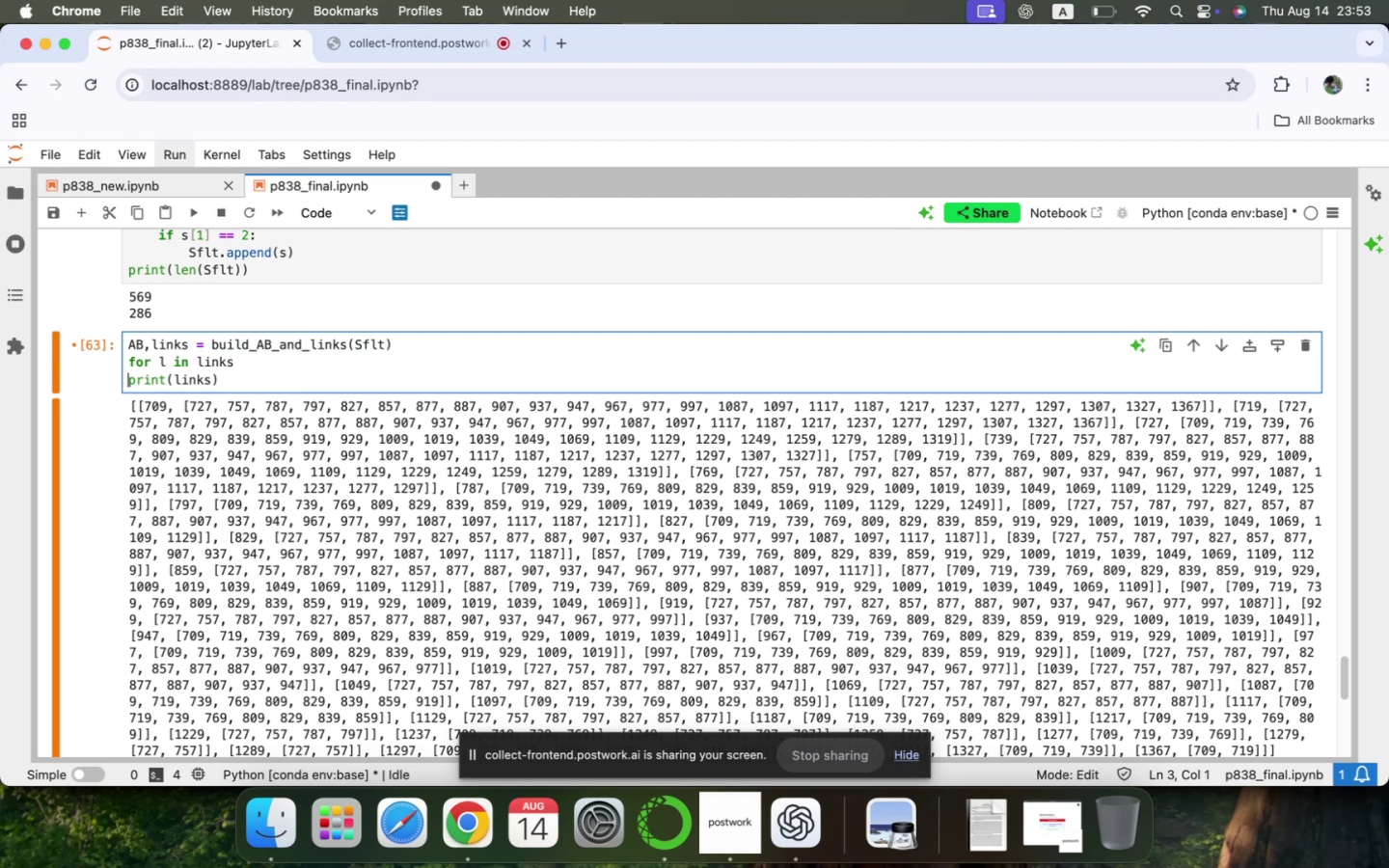 
key(ArrowLeft)
 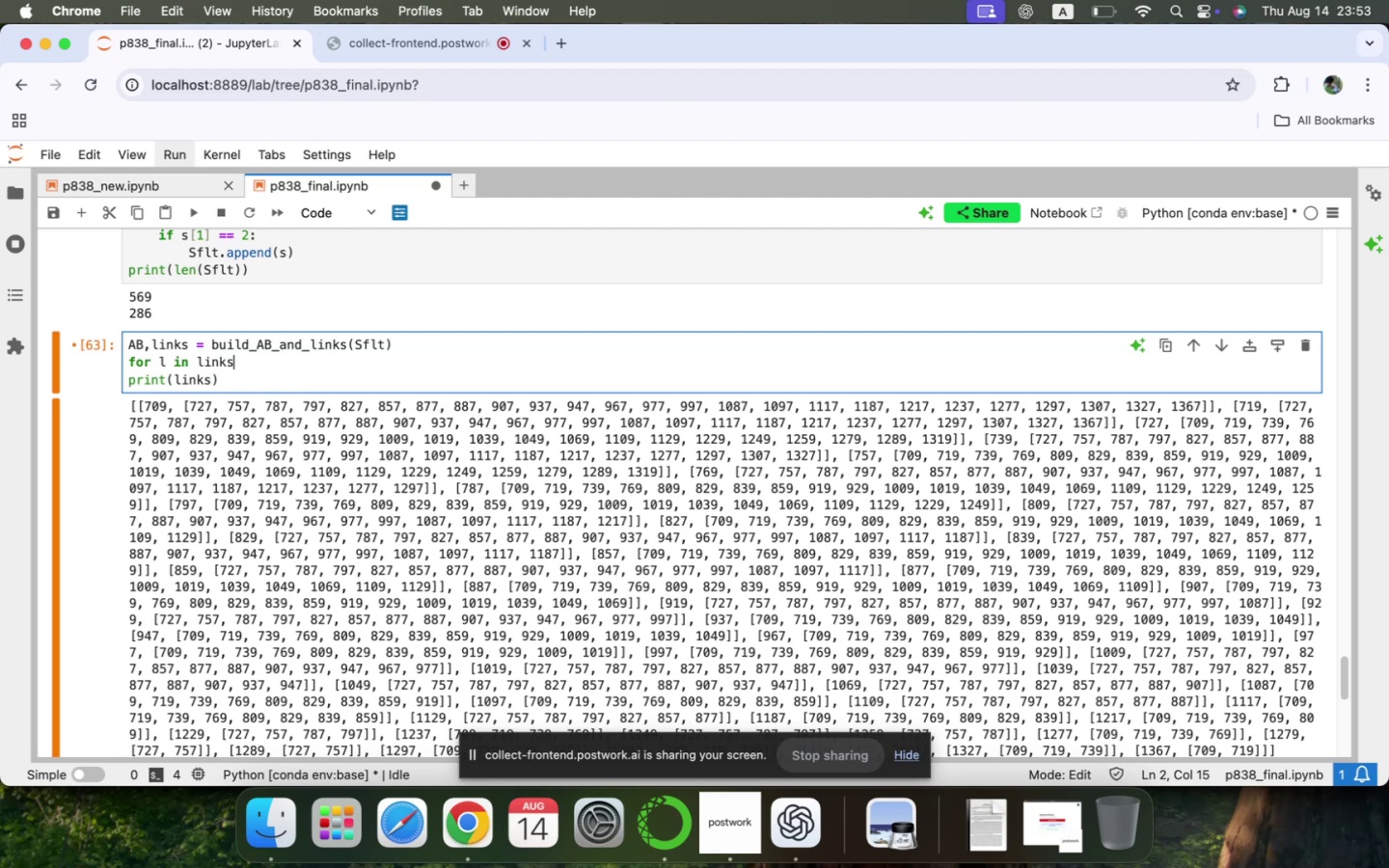 
key(Shift+Semicolon)
 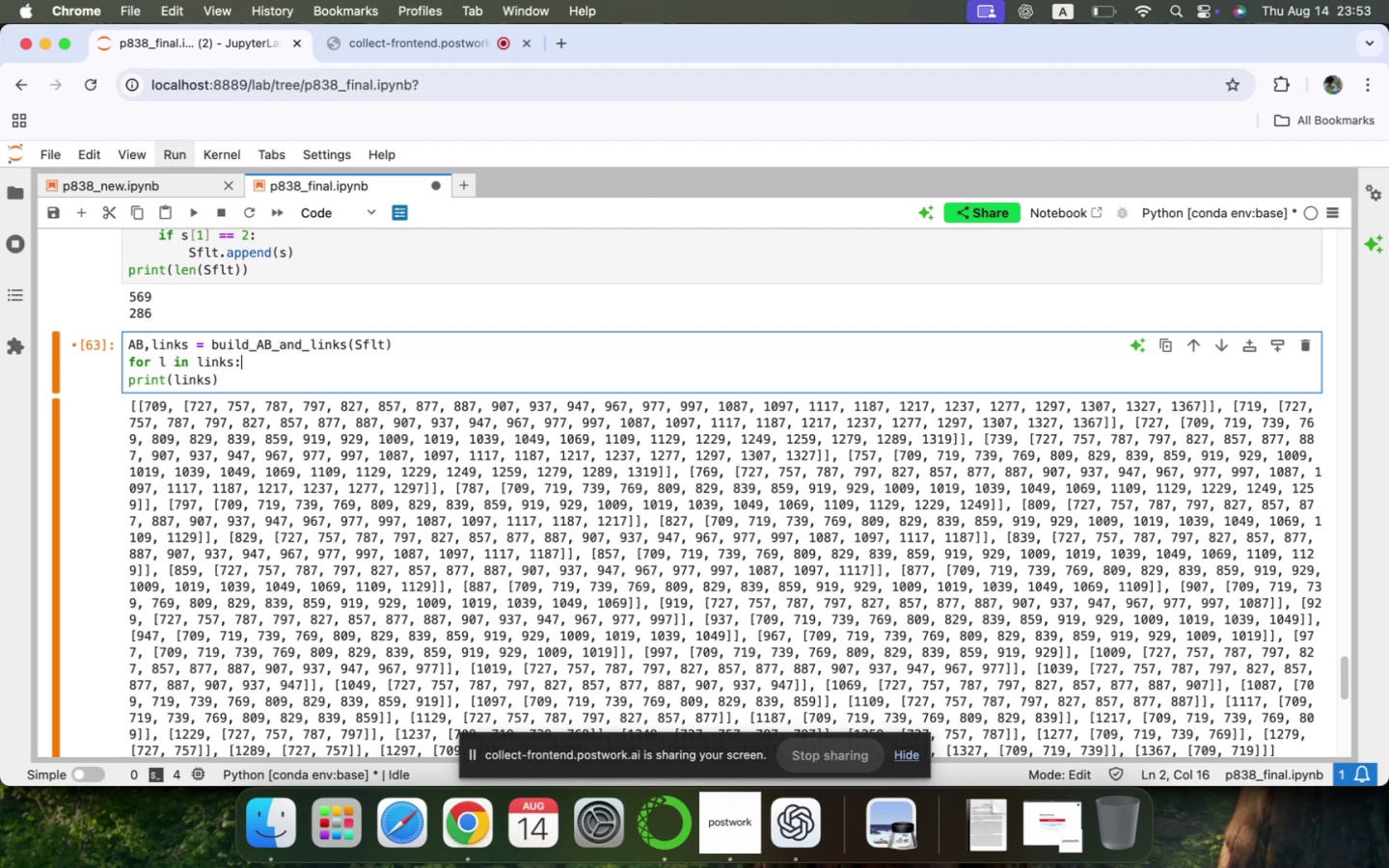 
key(ArrowRight)
 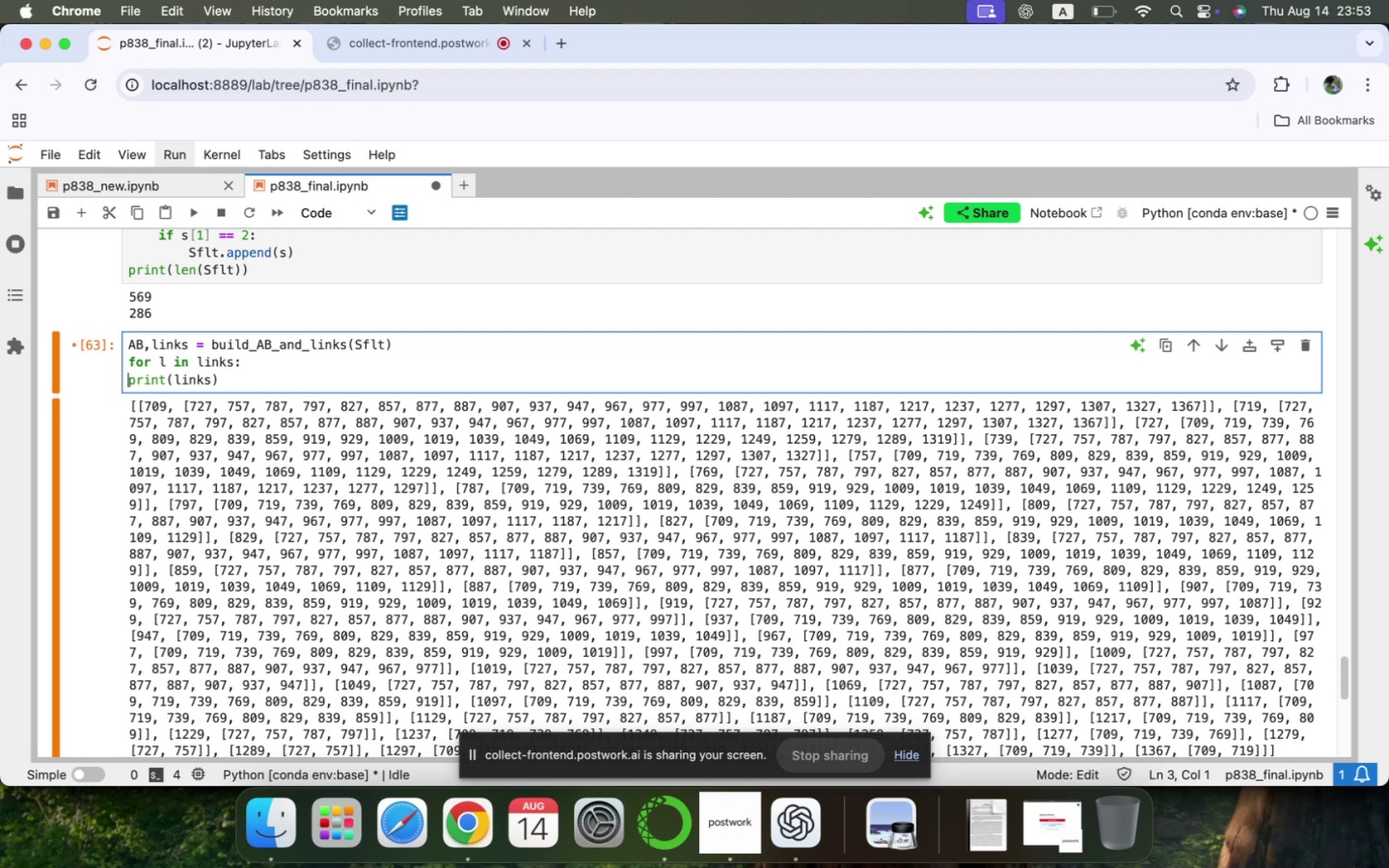 
key(Backspace)
 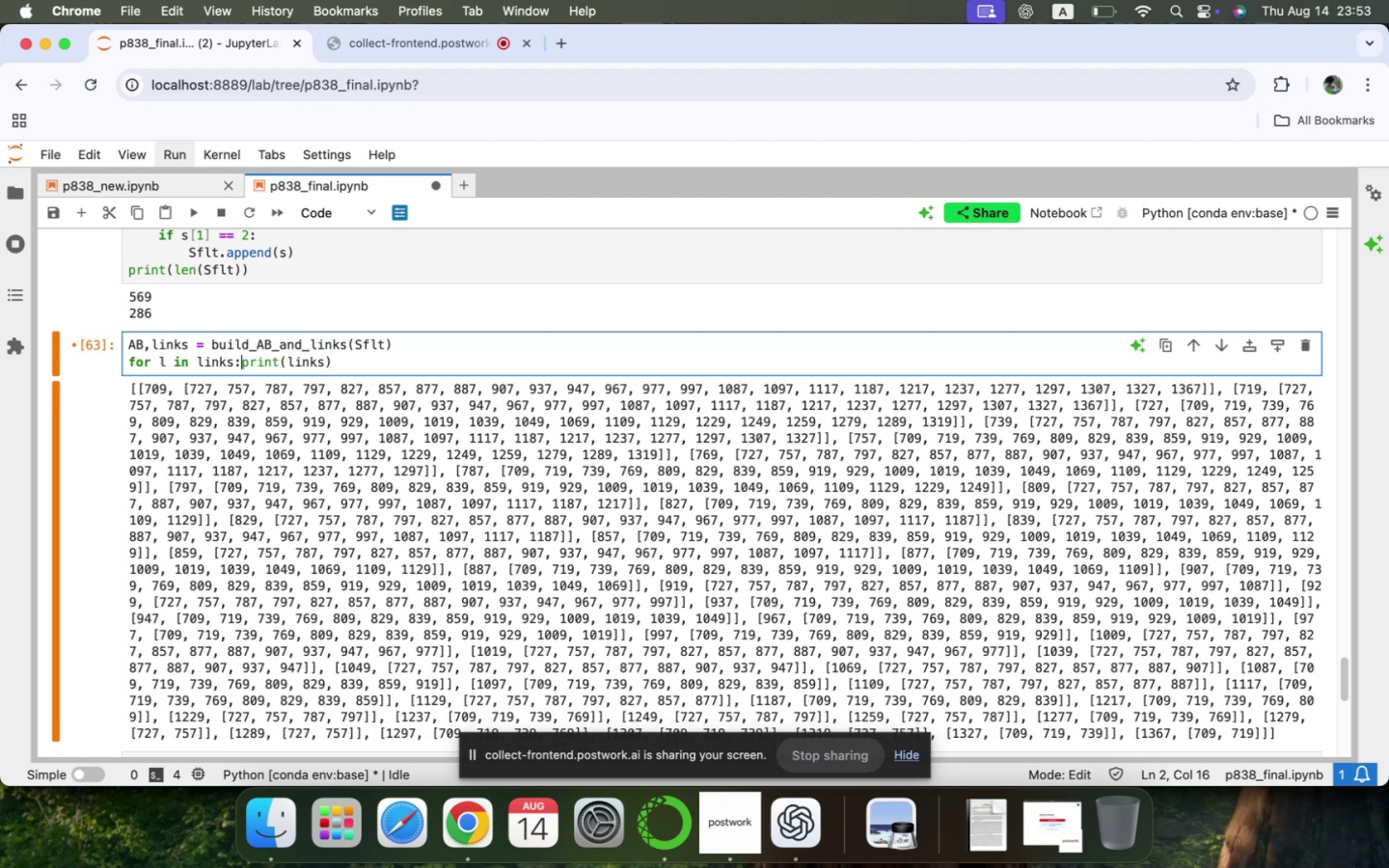 
key(Enter)
 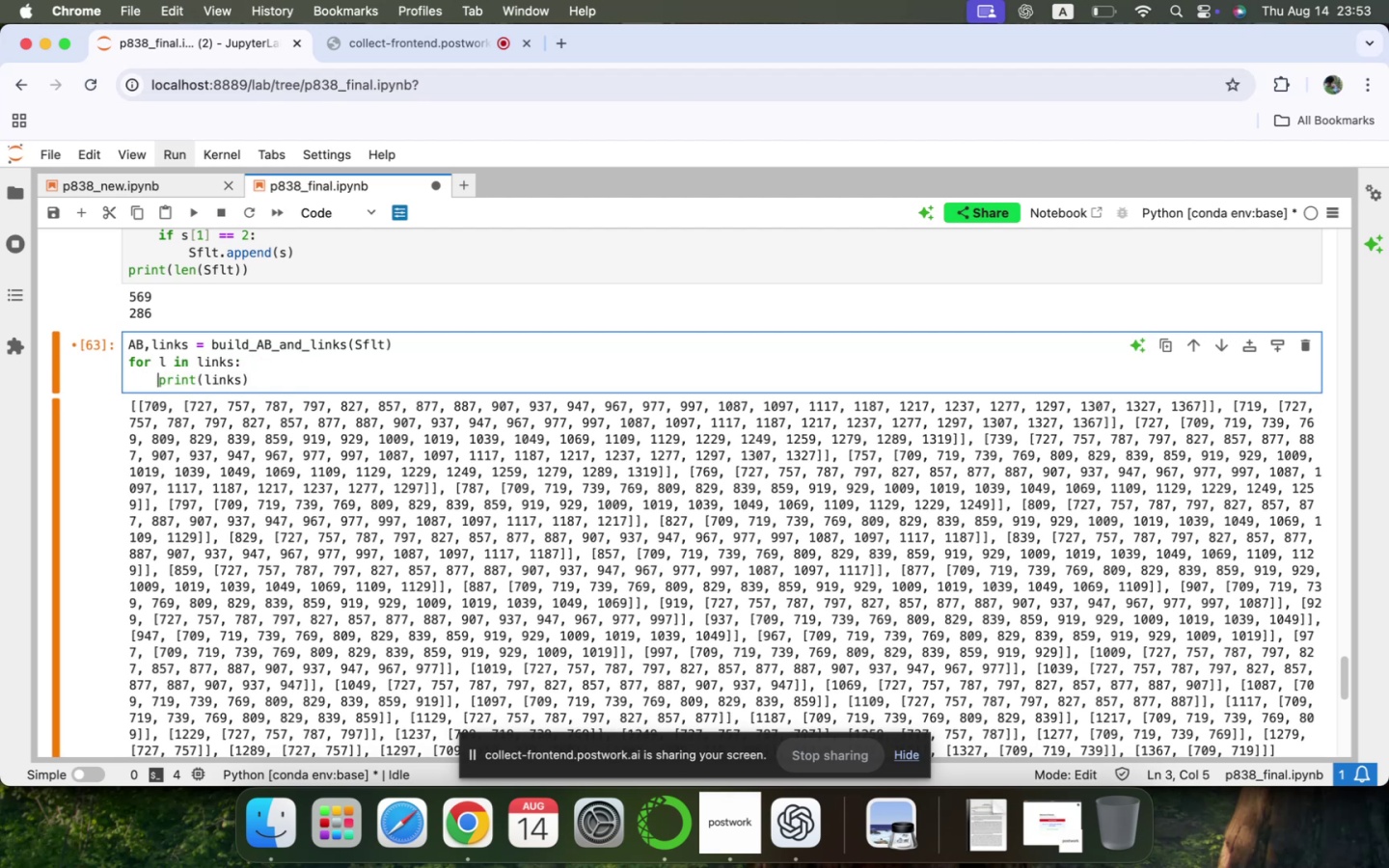 
key(Shift+ShiftLeft)
 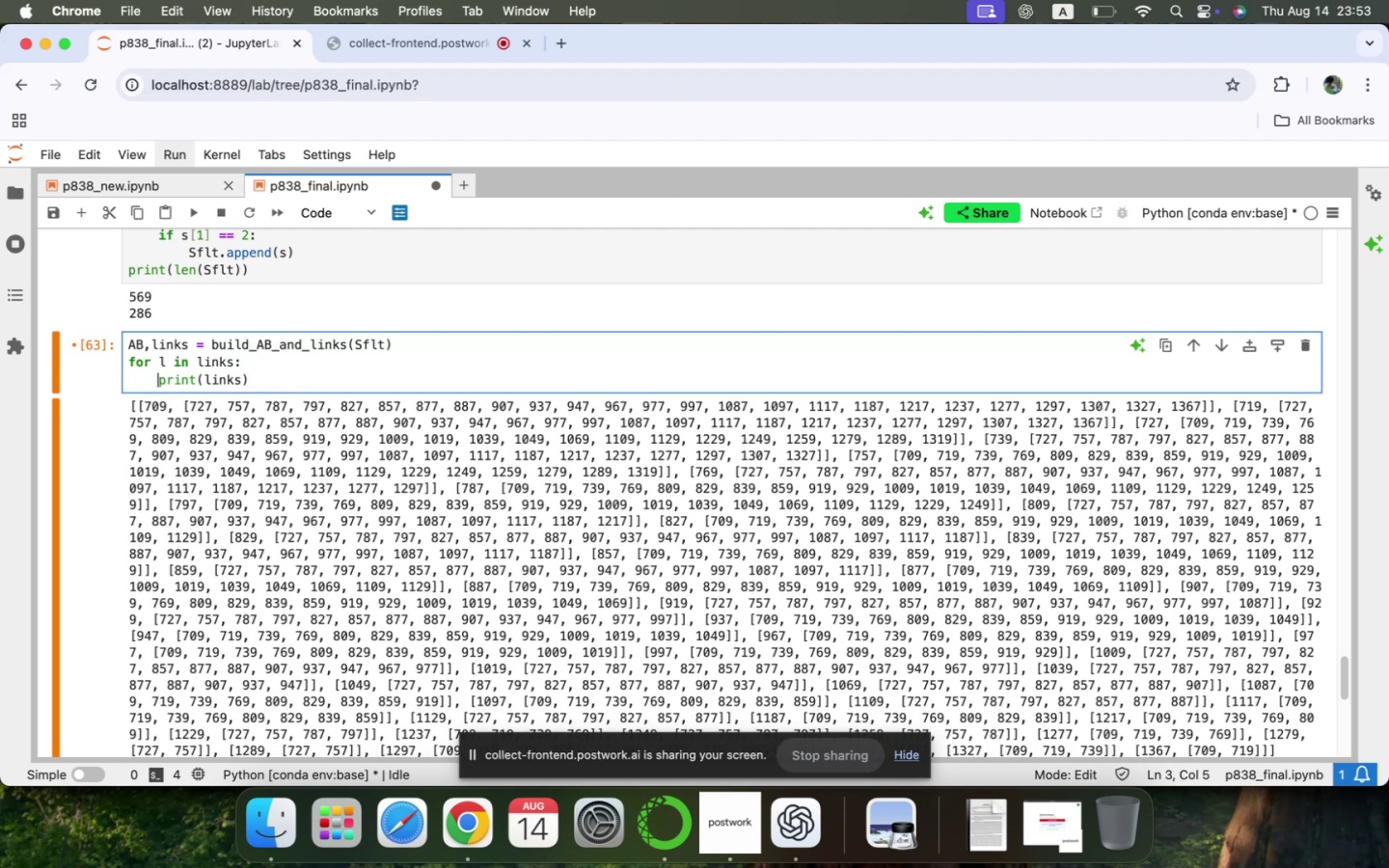 
key(Shift+Enter)
 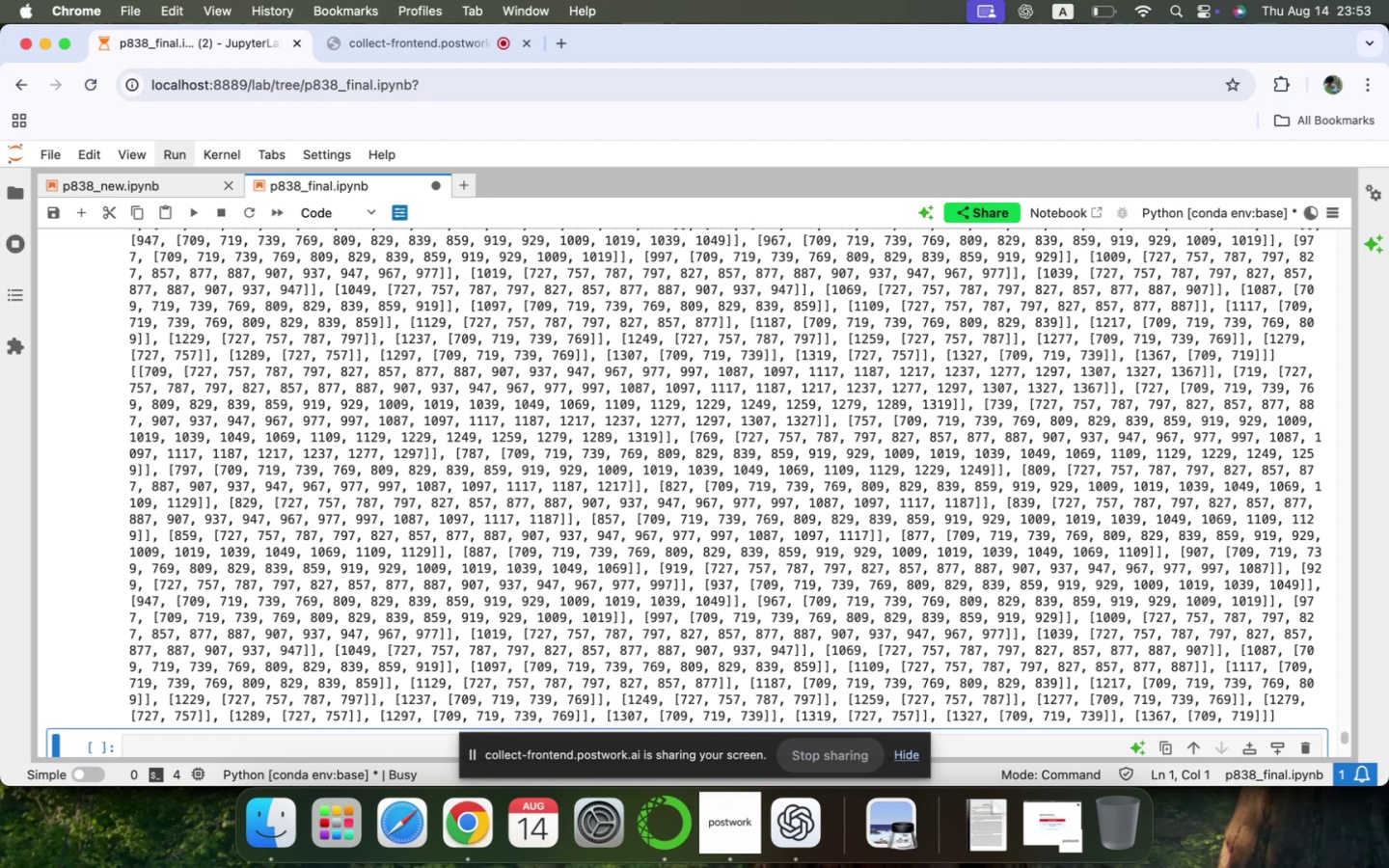 
scroll: coordinate [243, 372], scroll_direction: up, amount: 213.0
 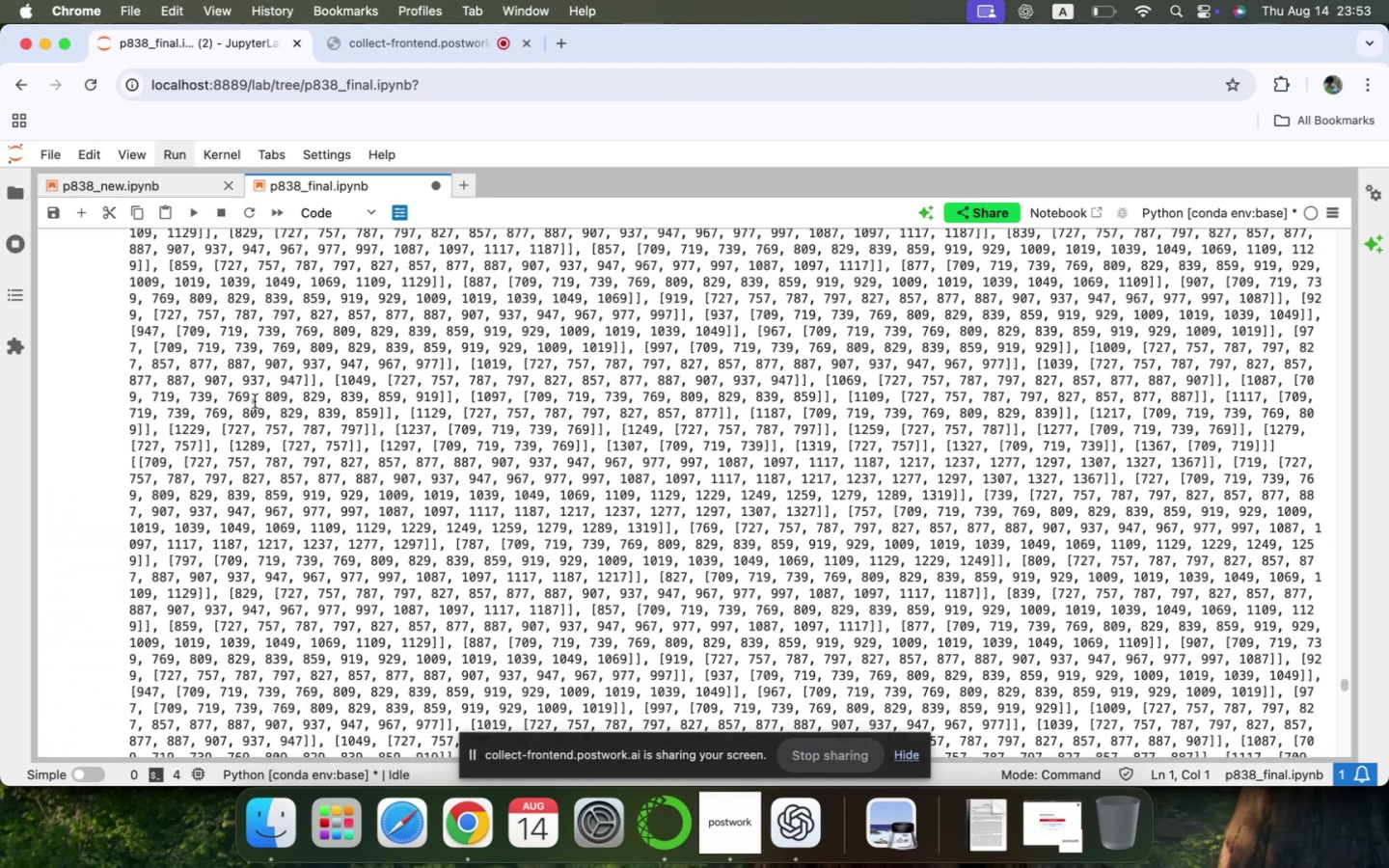 
left_click([272, 473])
 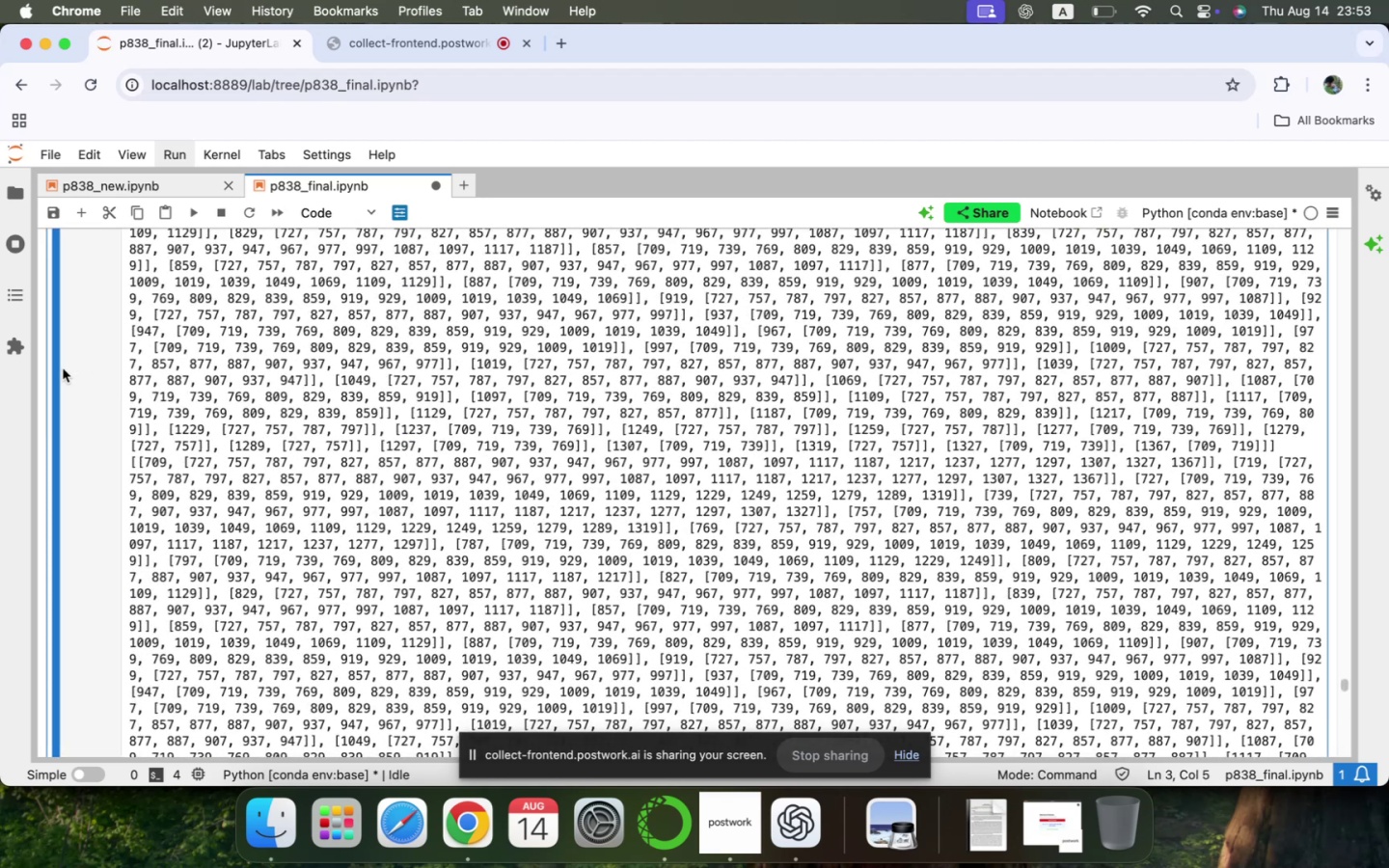 
left_click([60, 371])
 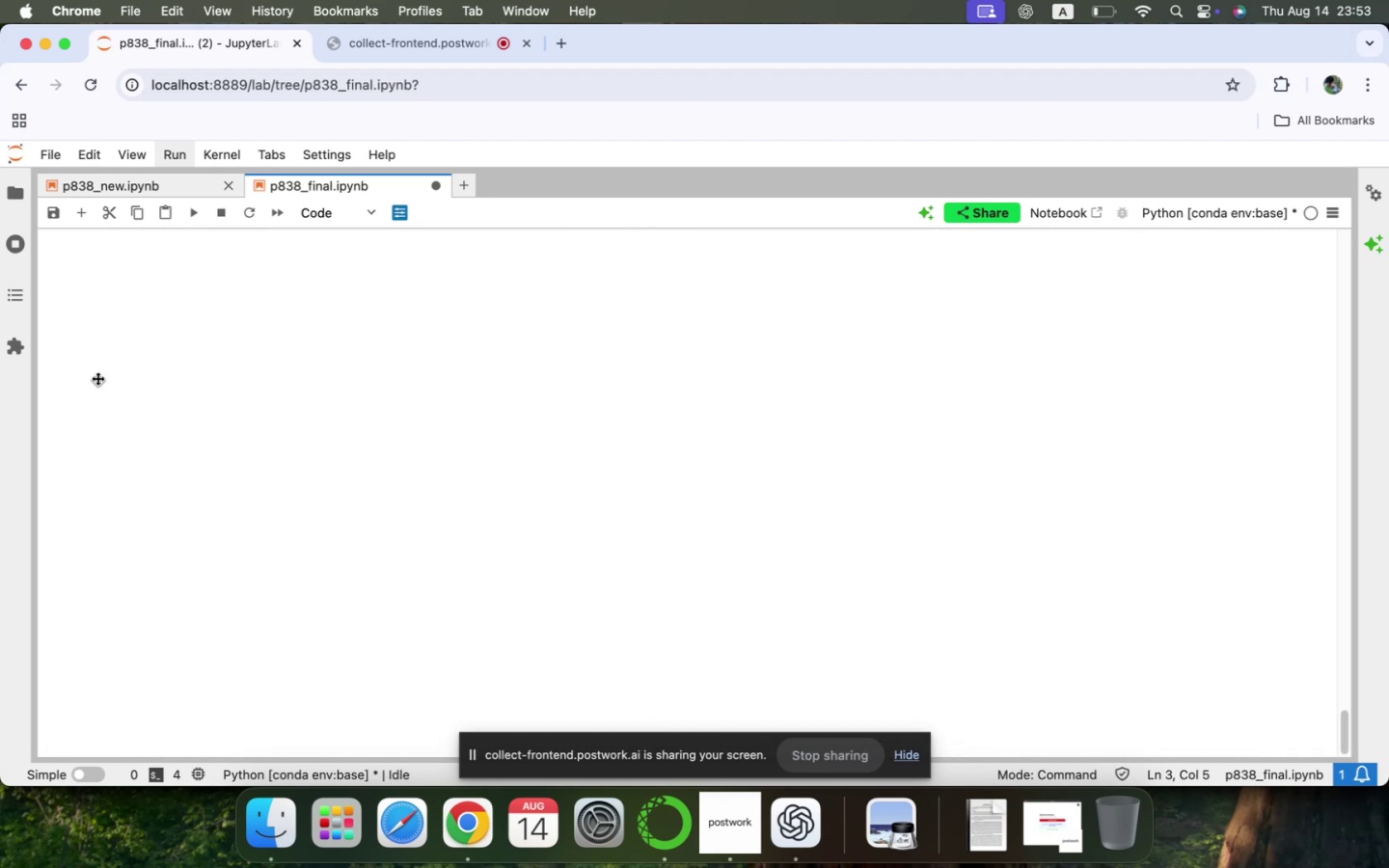 
scroll: coordinate [196, 460], scroll_direction: up, amount: 51.0
 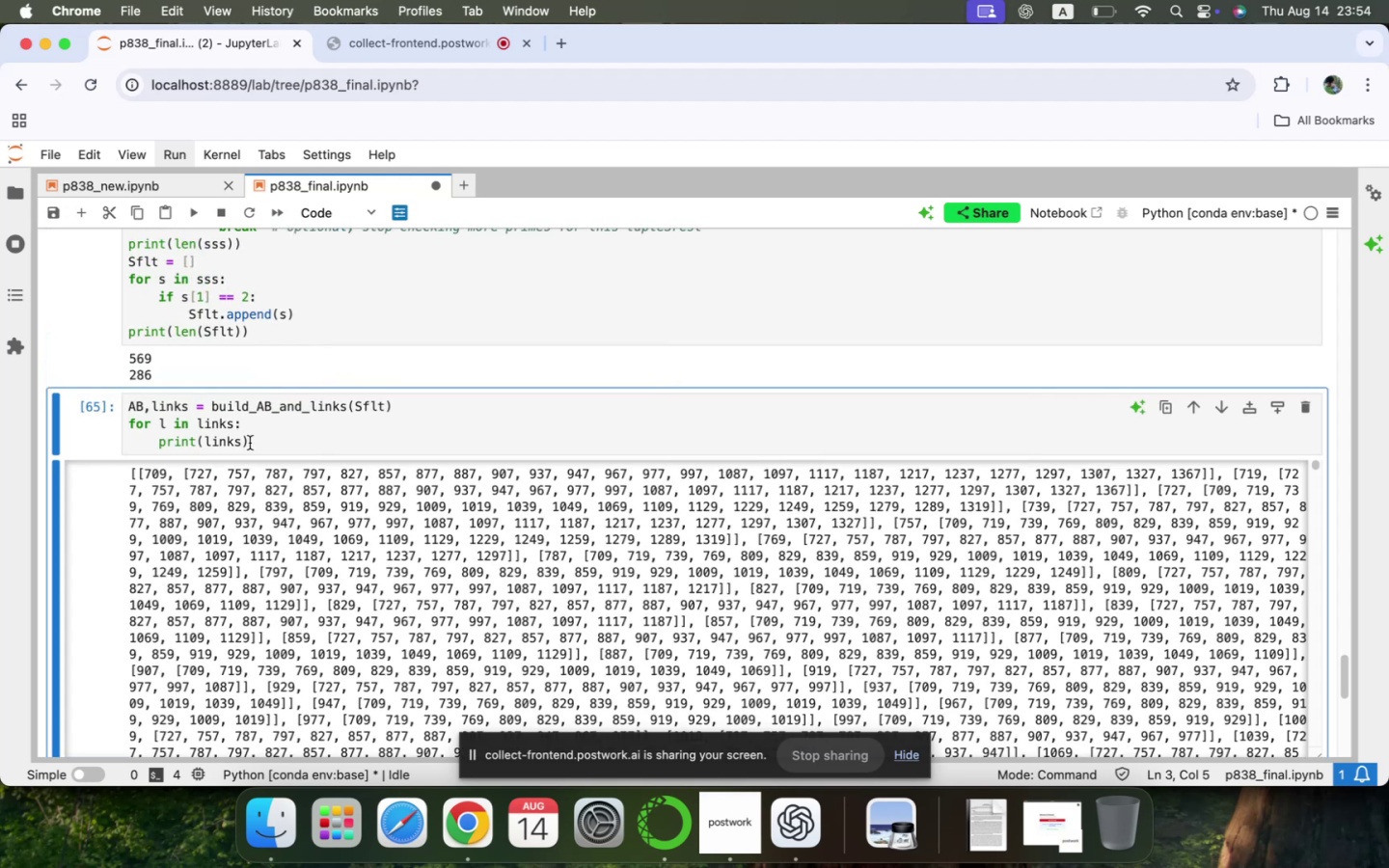 
double_click([227, 445])
 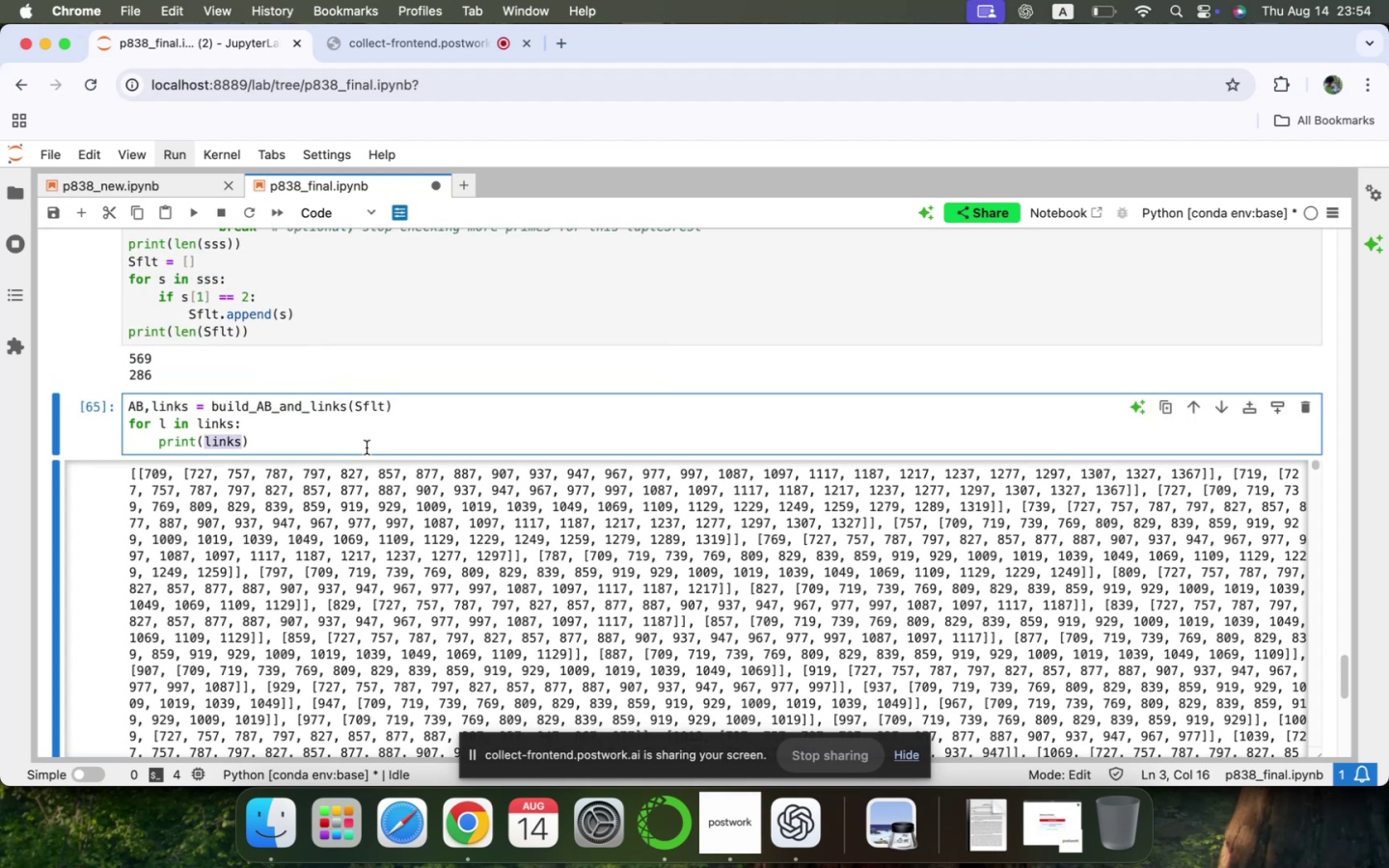 
key(L)
 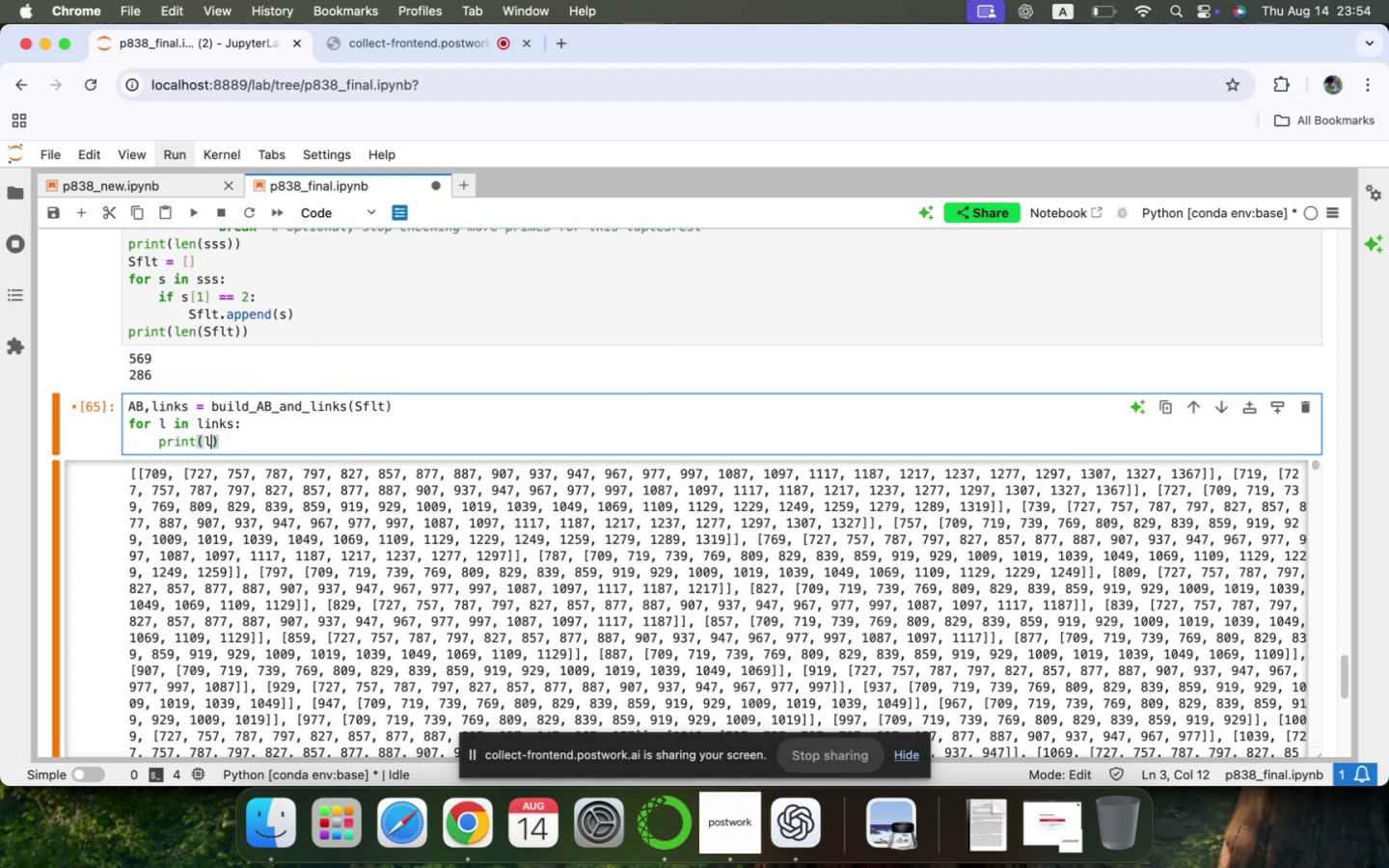 
key(Shift+ShiftLeft)
 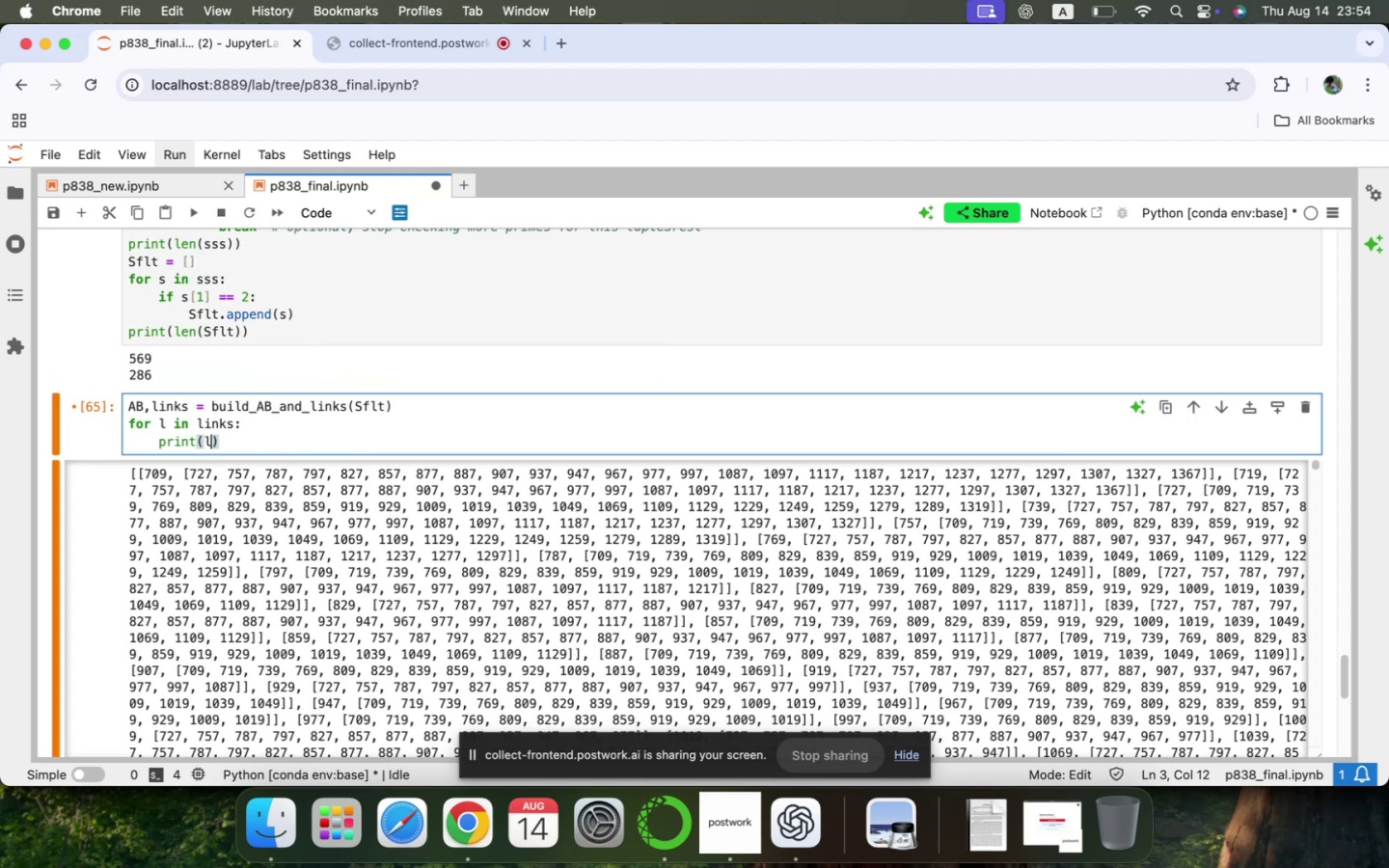 
key(Shift+Enter)
 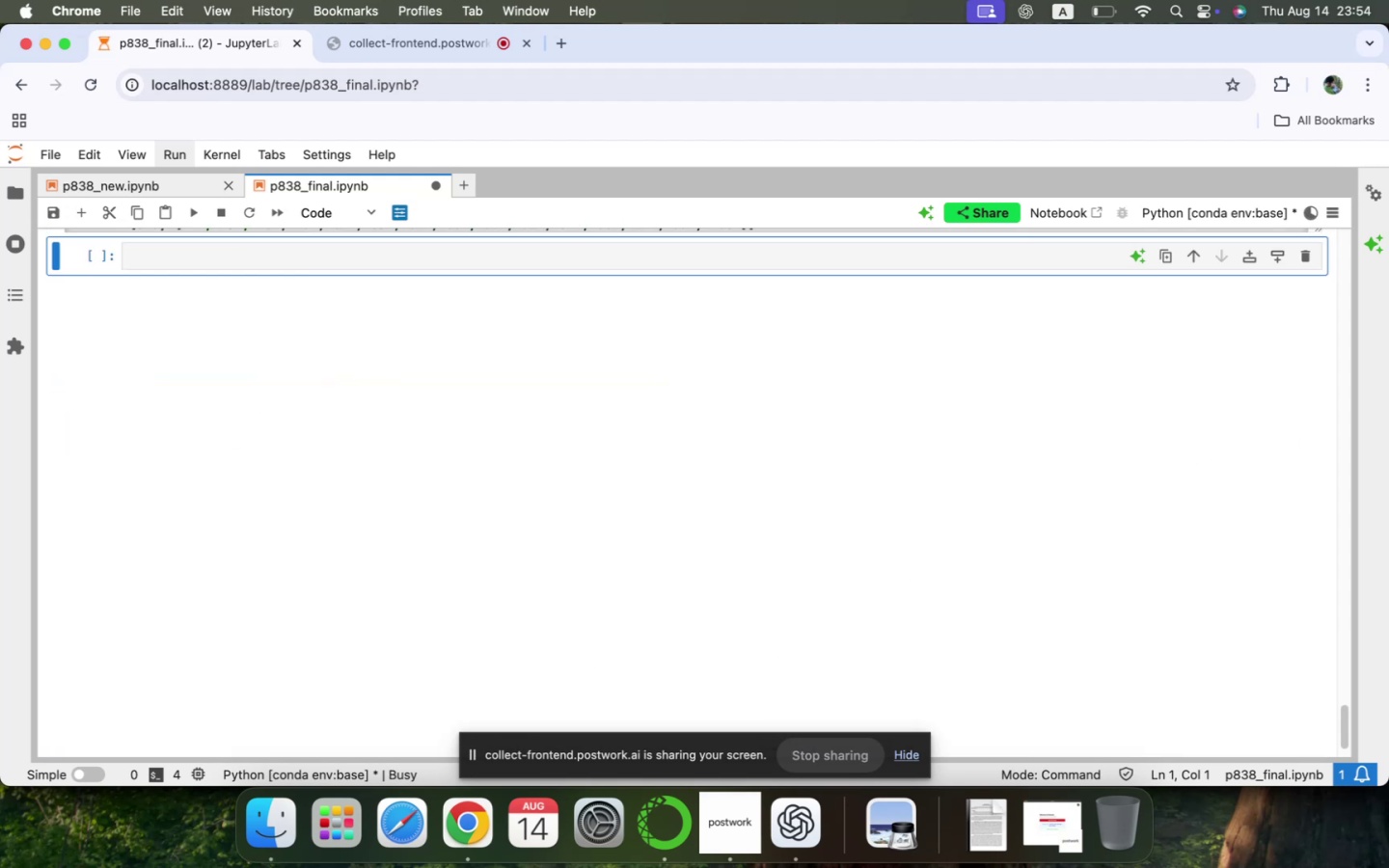 
scroll: coordinate [367, 448], scroll_direction: up, amount: 8.0
 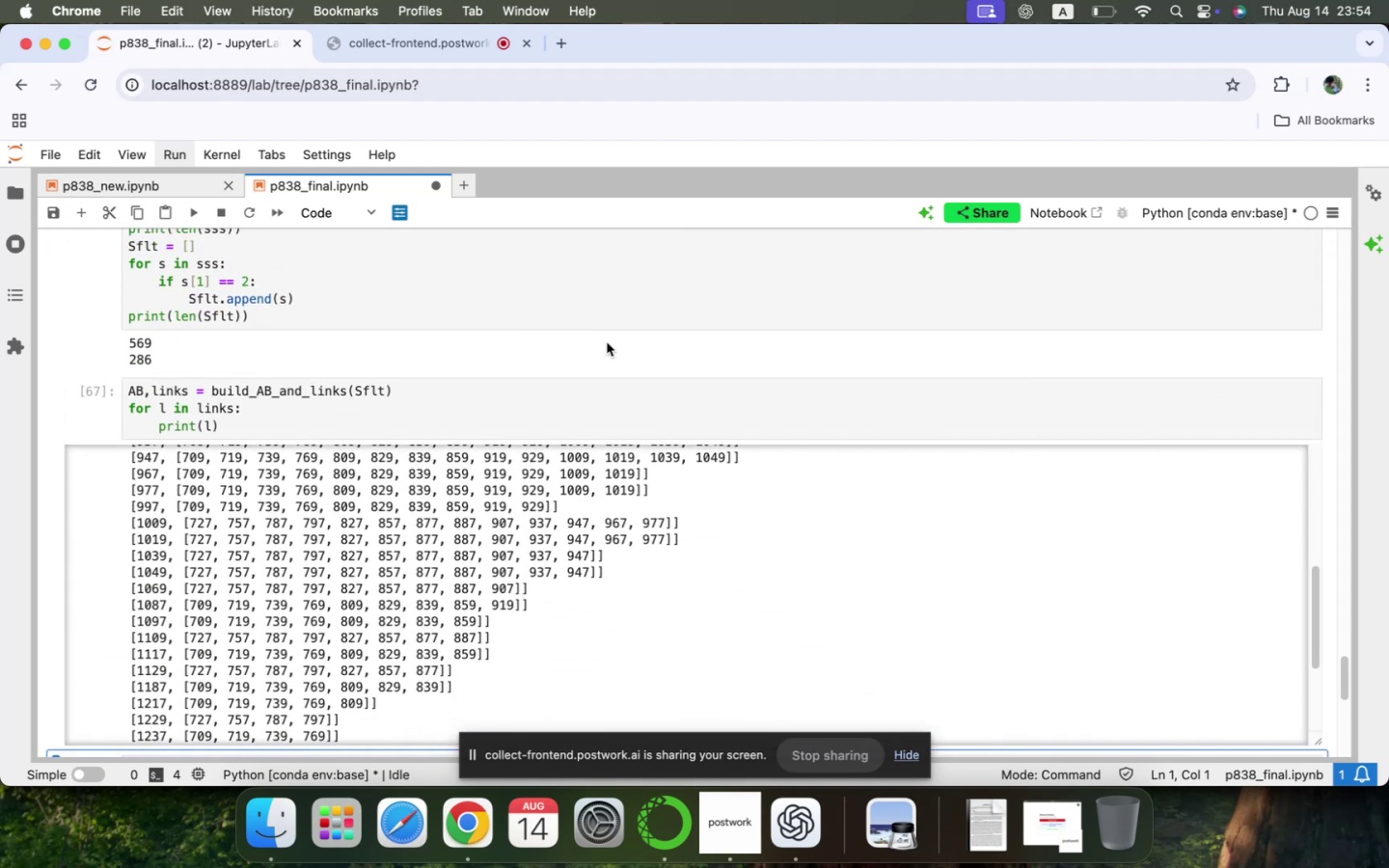 
scroll: coordinate [538, 472], scroll_direction: down, amount: 57.0
 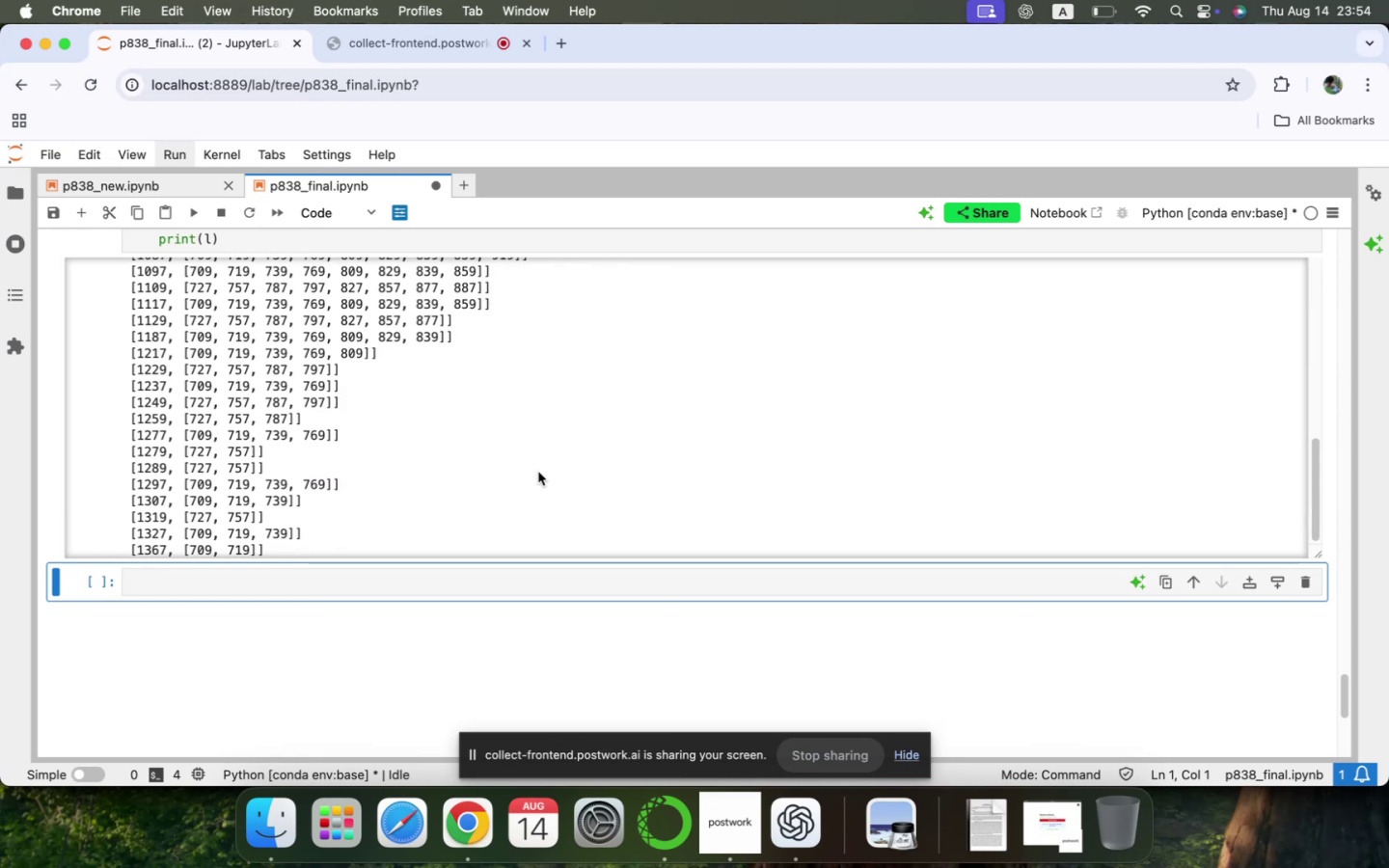 
wait(9.89)
 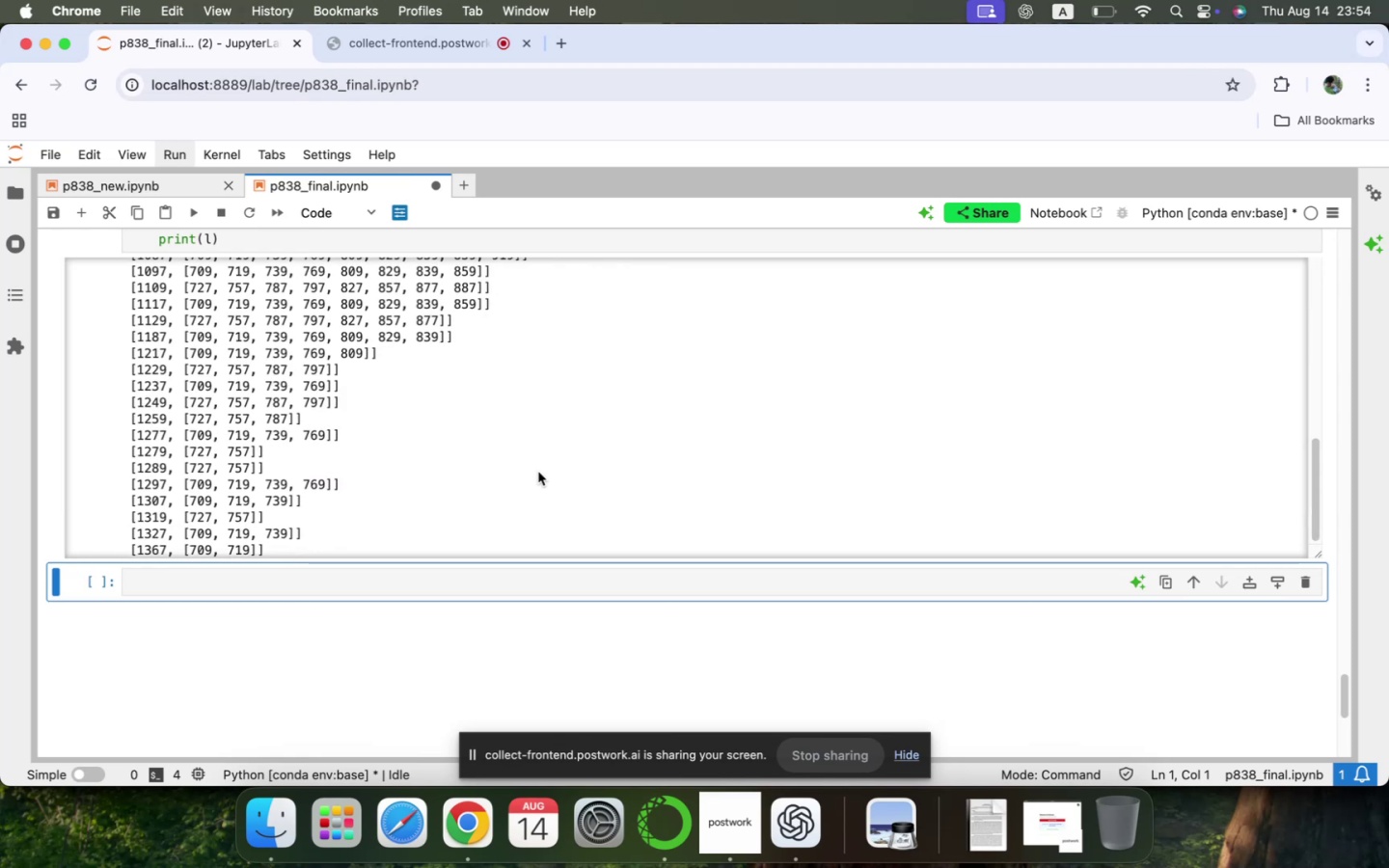 
scroll: coordinate [538, 472], scroll_direction: up, amount: 6.0
 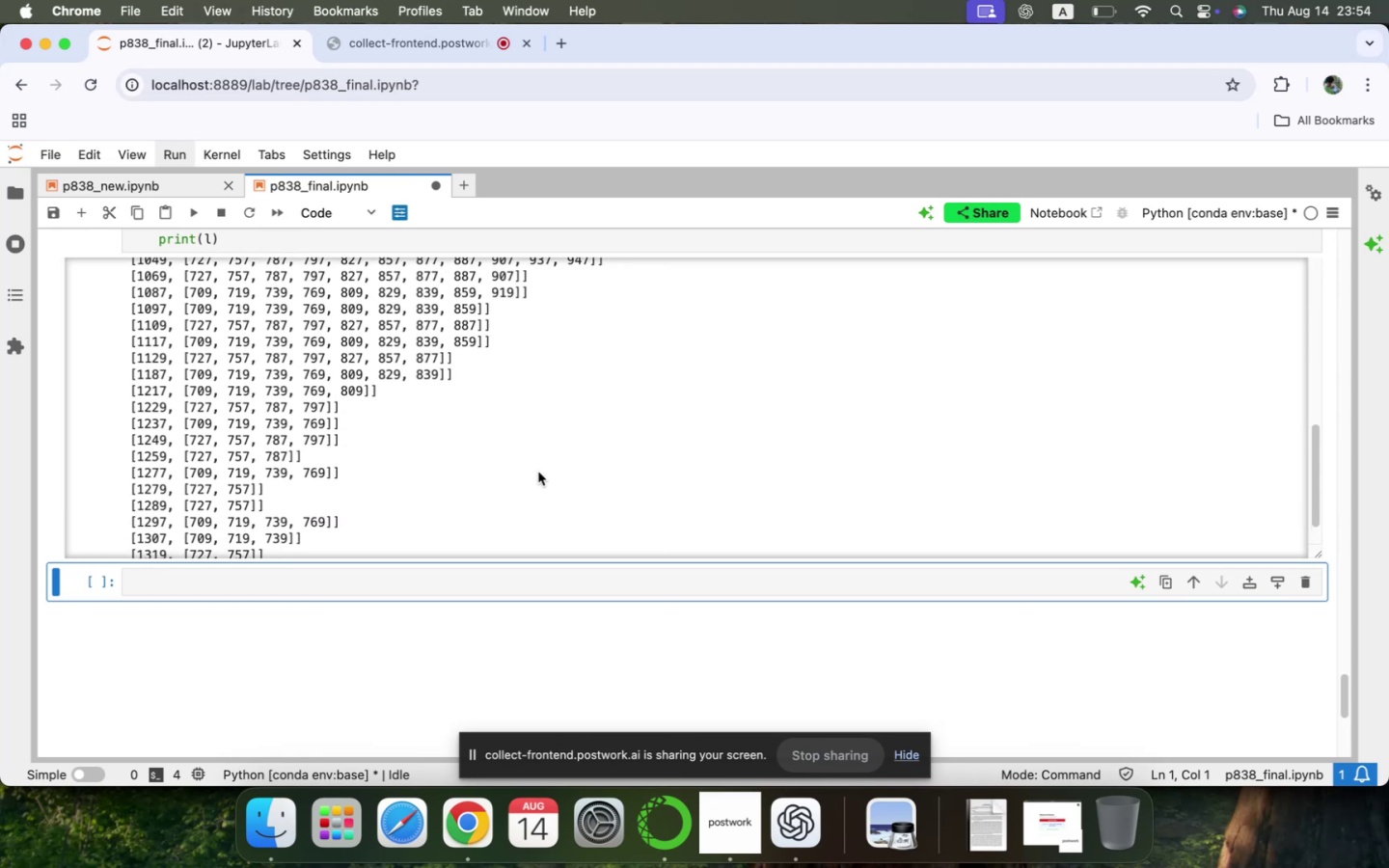 
scroll: coordinate [538, 472], scroll_direction: down, amount: 44.0
 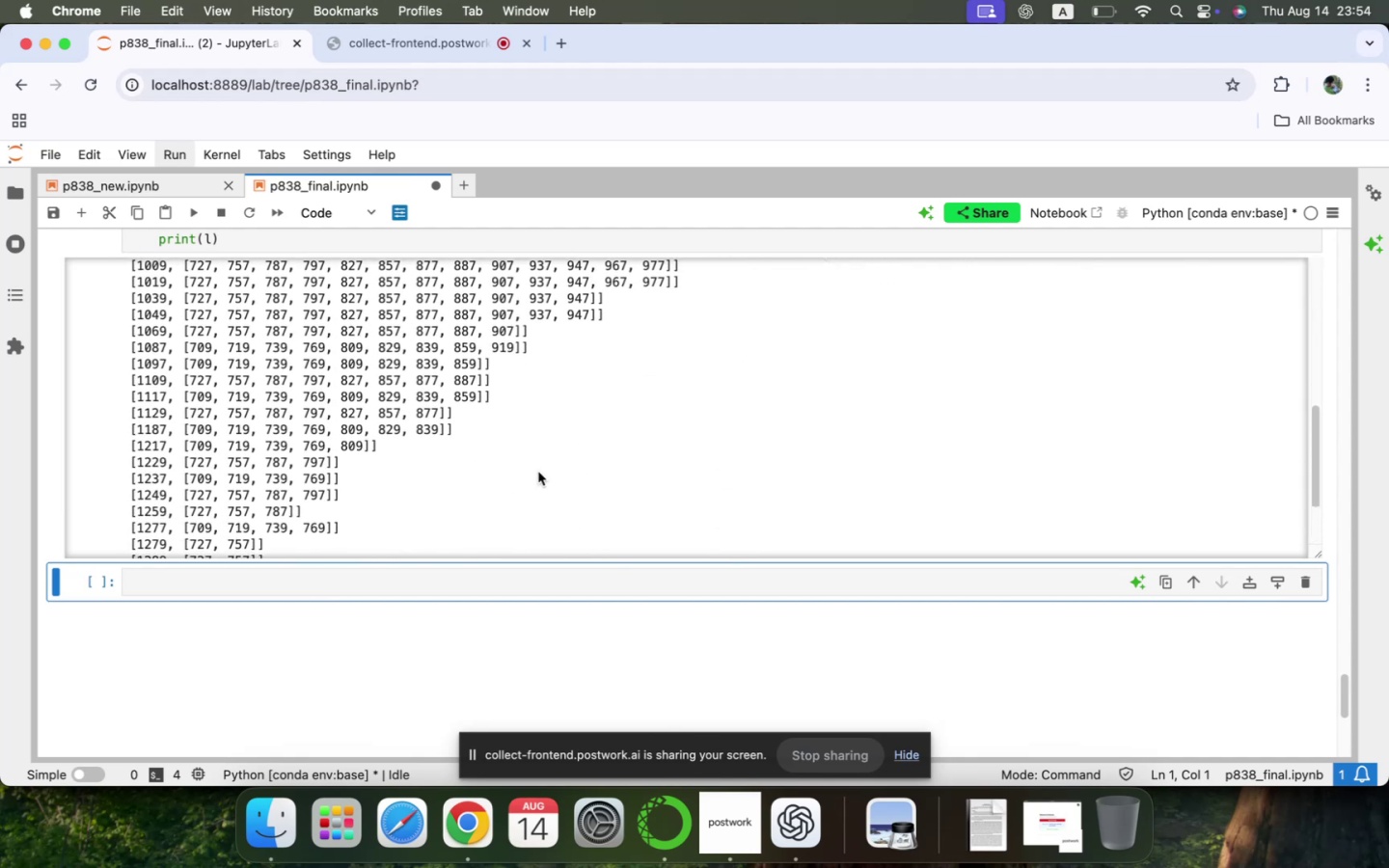 
scroll: coordinate [538, 472], scroll_direction: up, amount: 74.0
 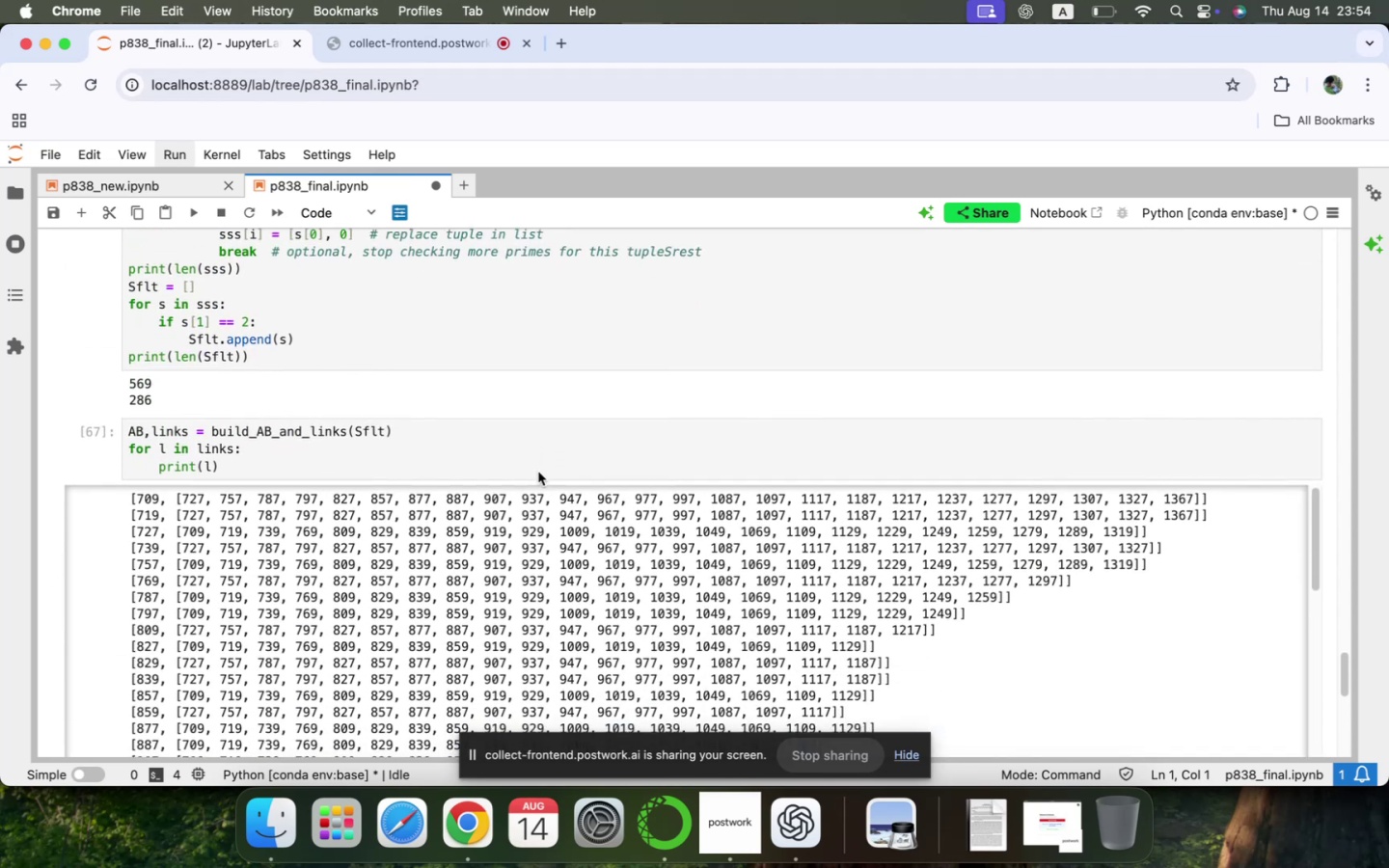 
scroll: coordinate [538, 472], scroll_direction: down, amount: 10.0
 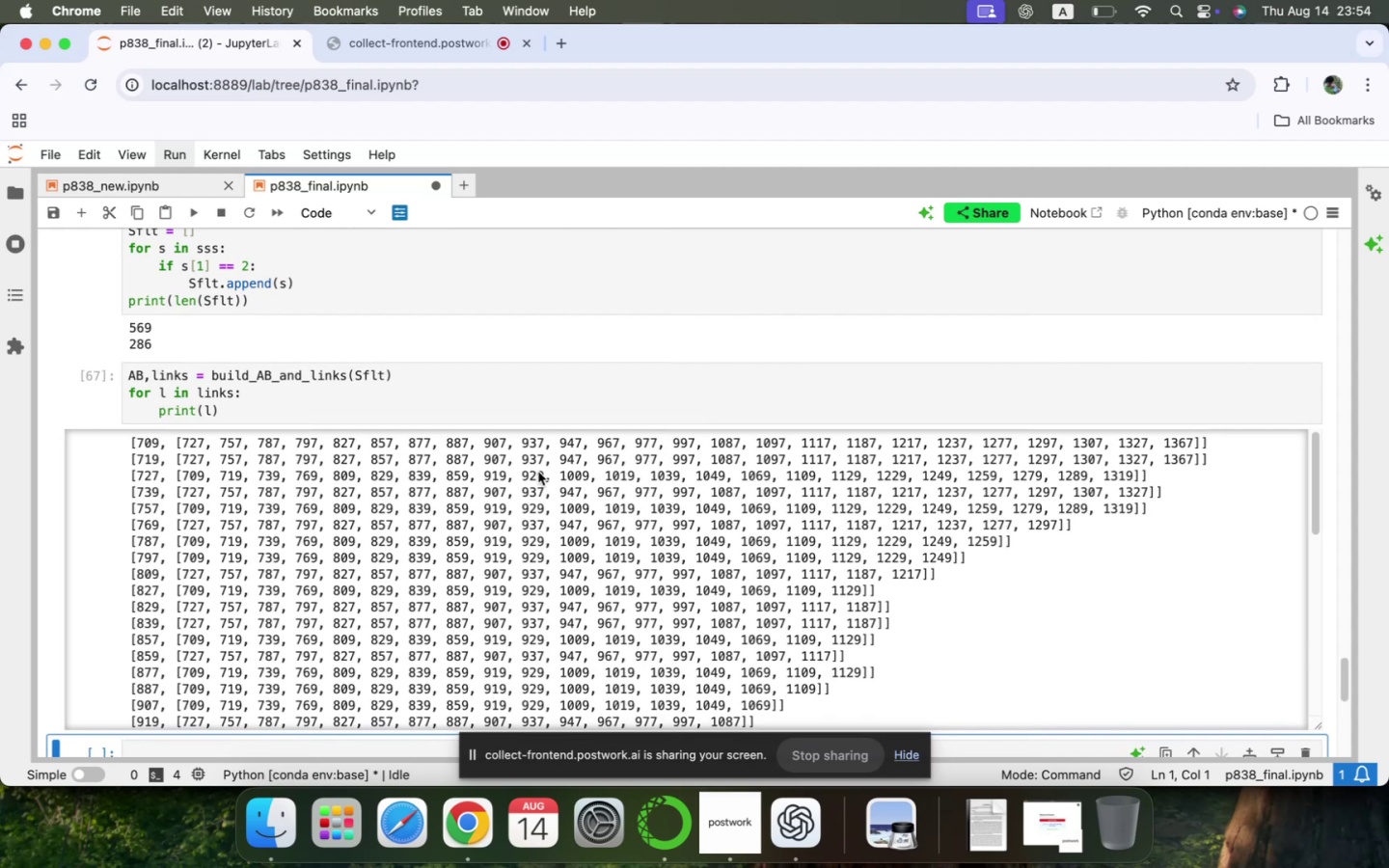 
wait(8.82)
 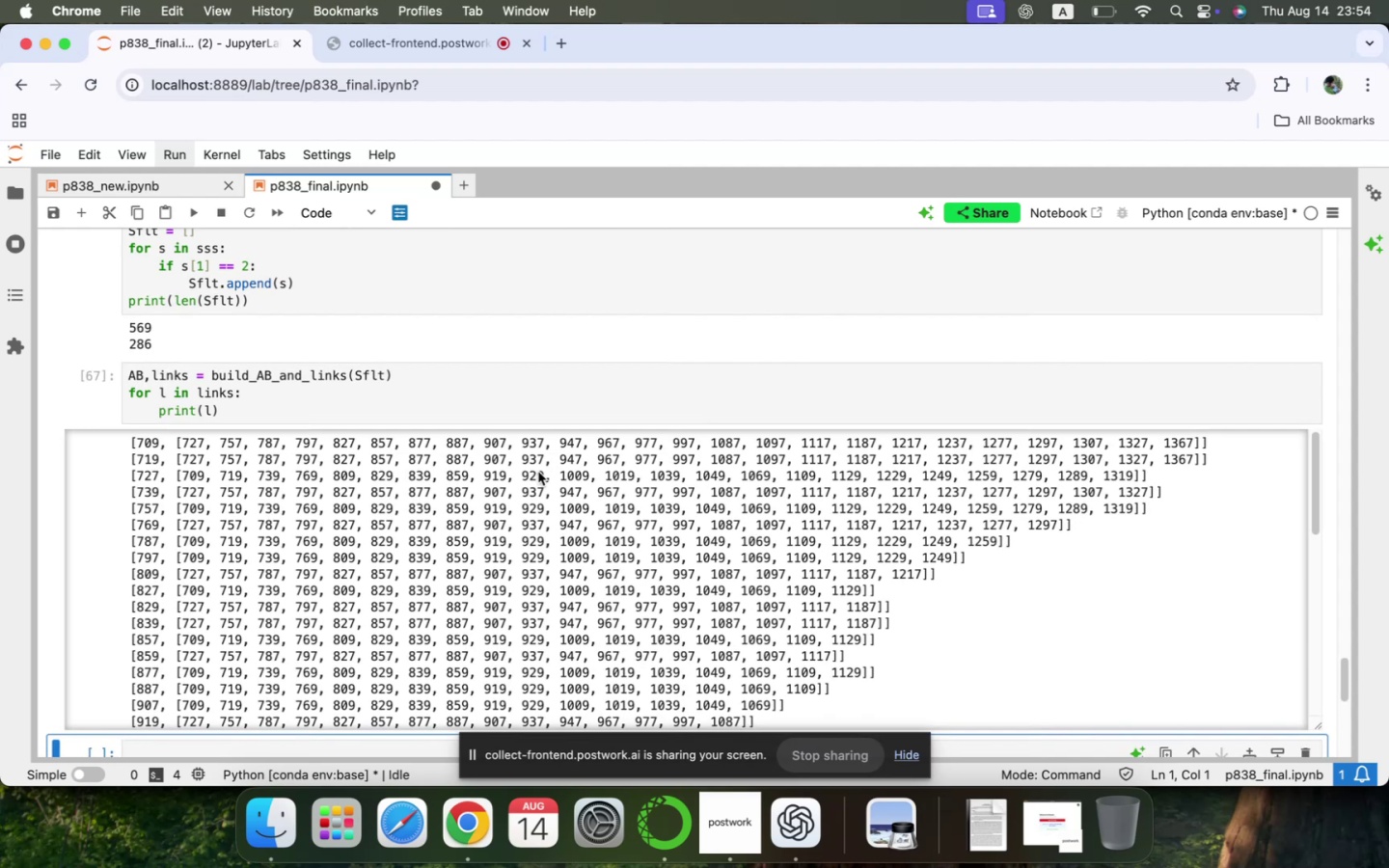 
scroll: coordinate [538, 472], scroll_direction: down, amount: 99.0
 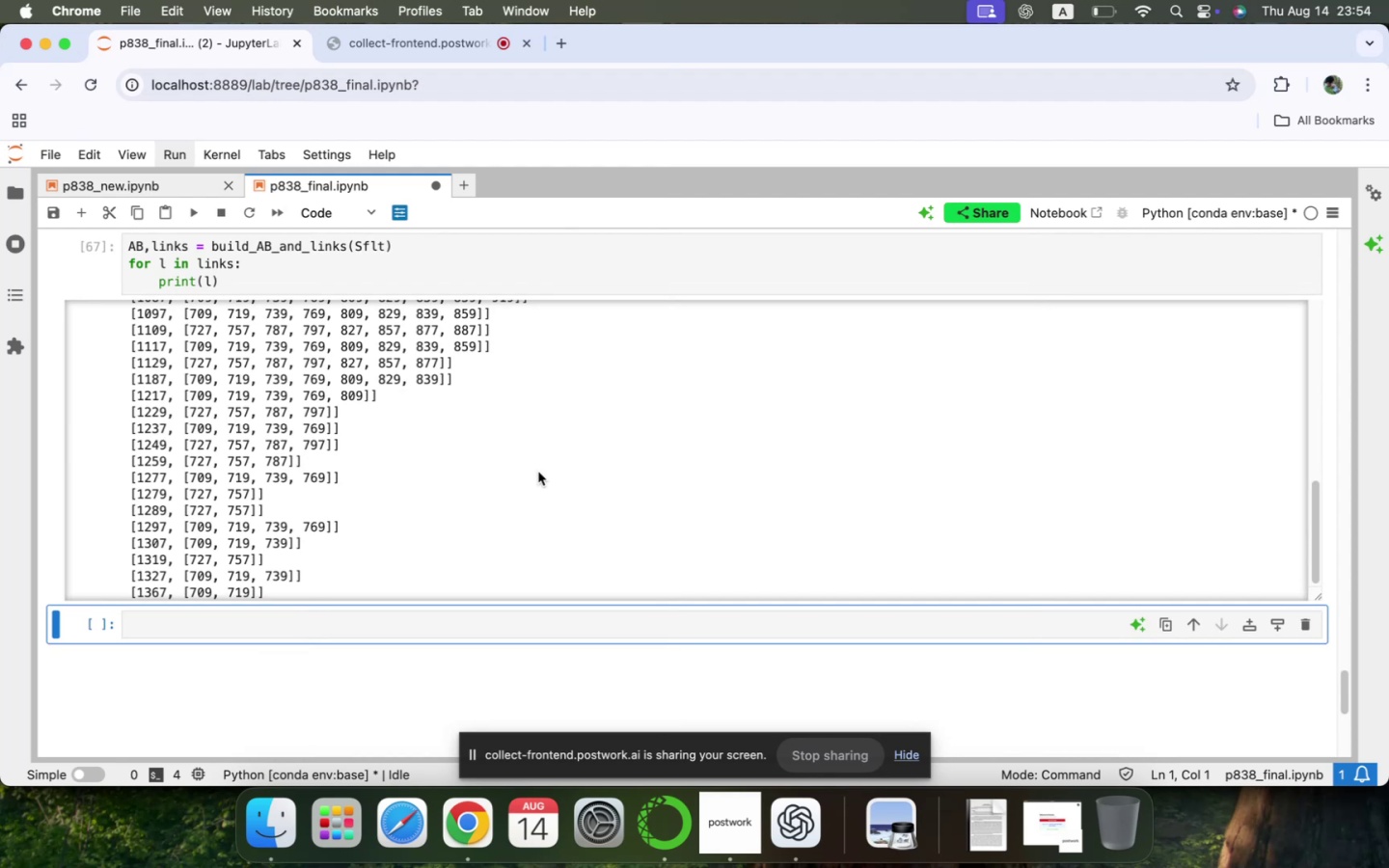 
wait(11.97)
 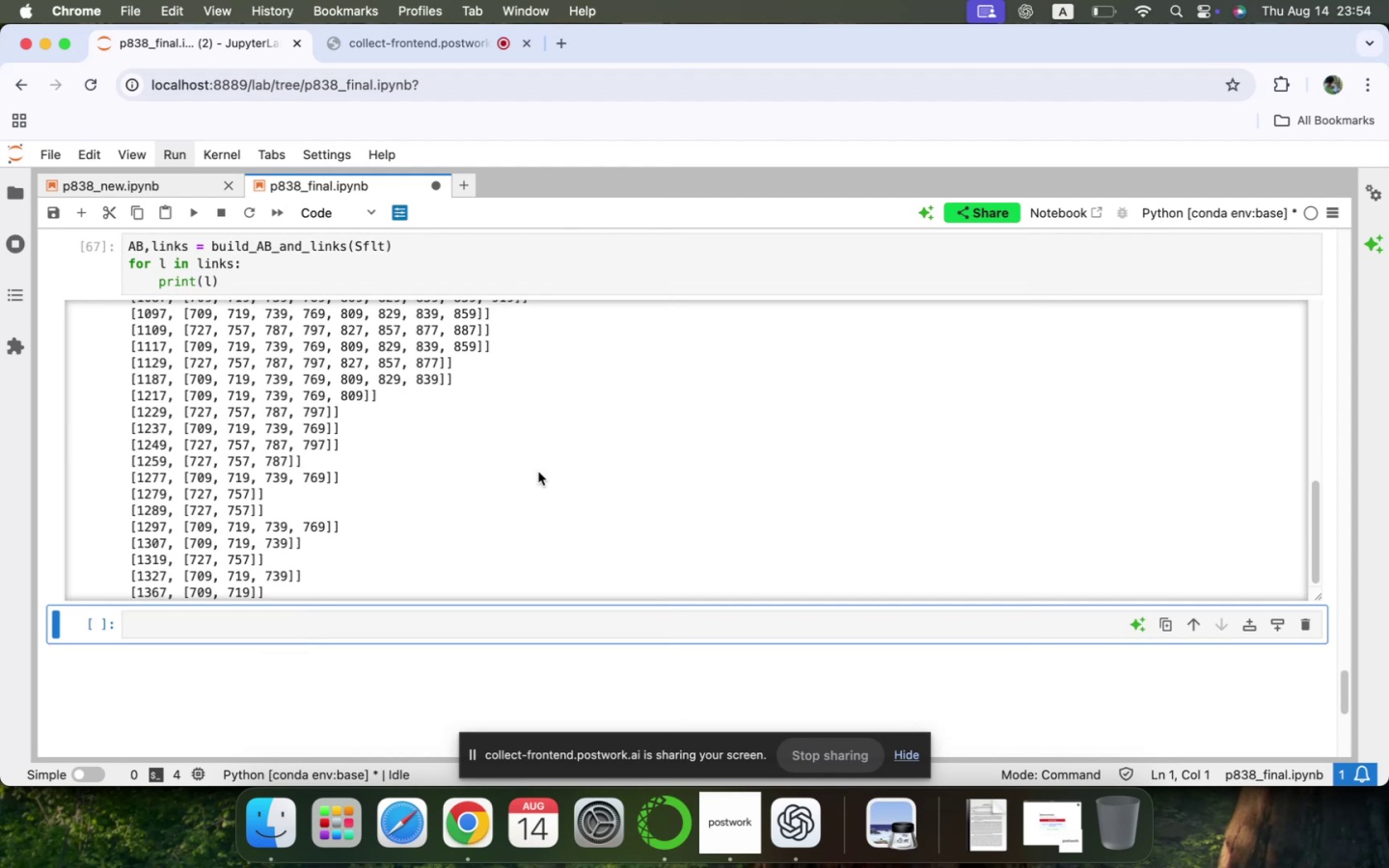 
scroll: coordinate [538, 472], scroll_direction: down, amount: 5.0
 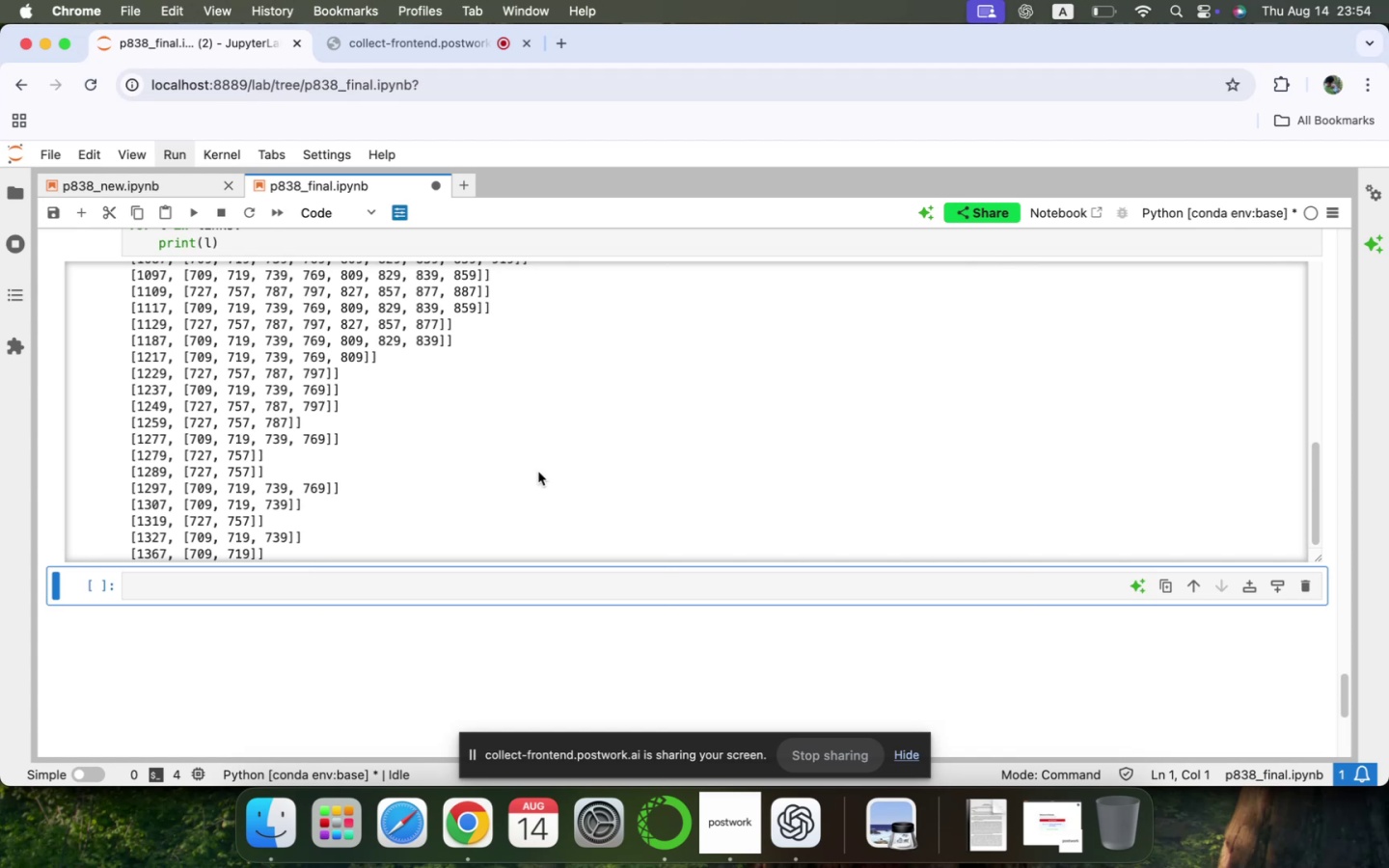 
scroll: coordinate [466, 456], scroll_direction: up, amount: 33.0
 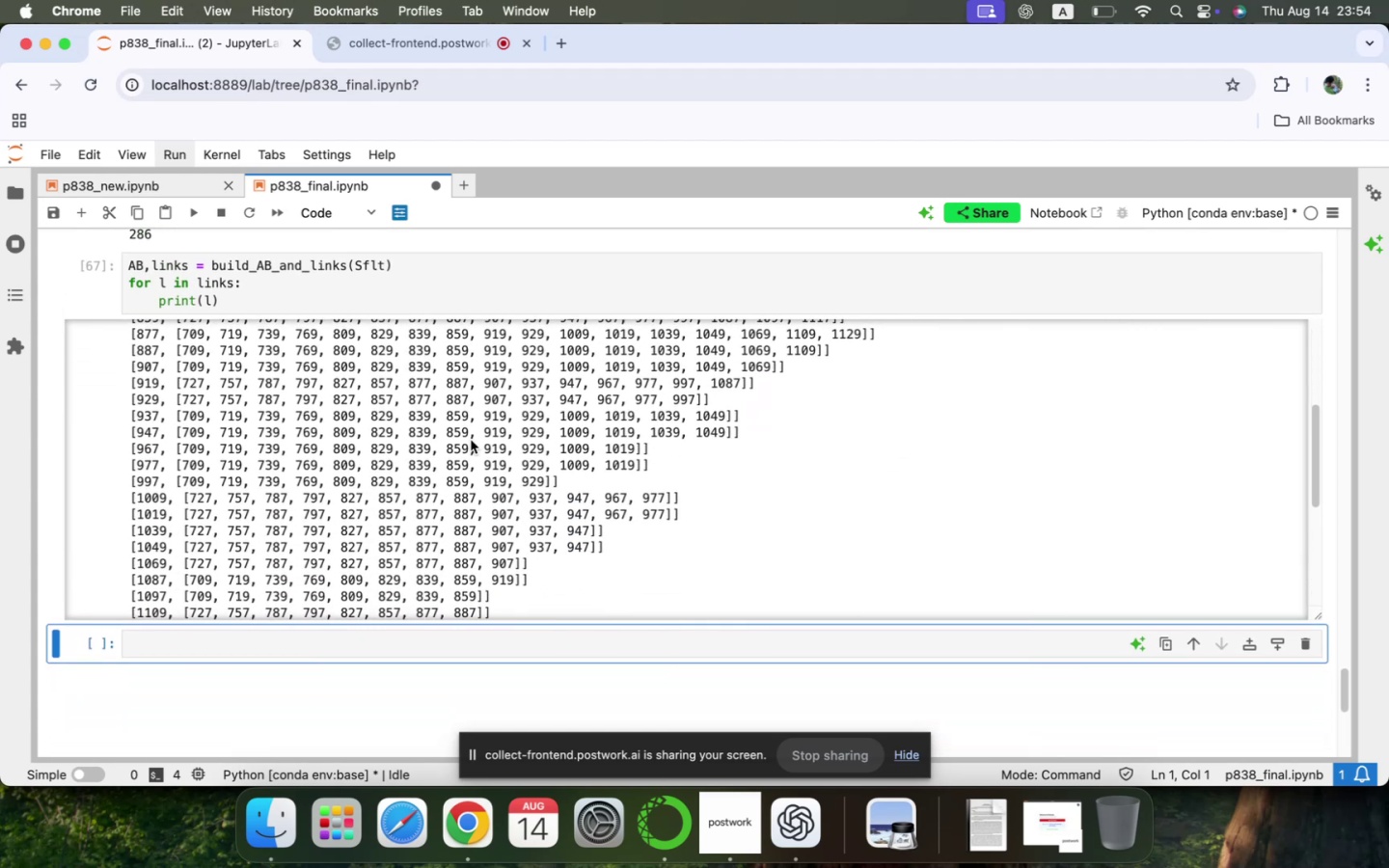 
scroll: coordinate [471, 440], scroll_direction: down, amount: 40.0
 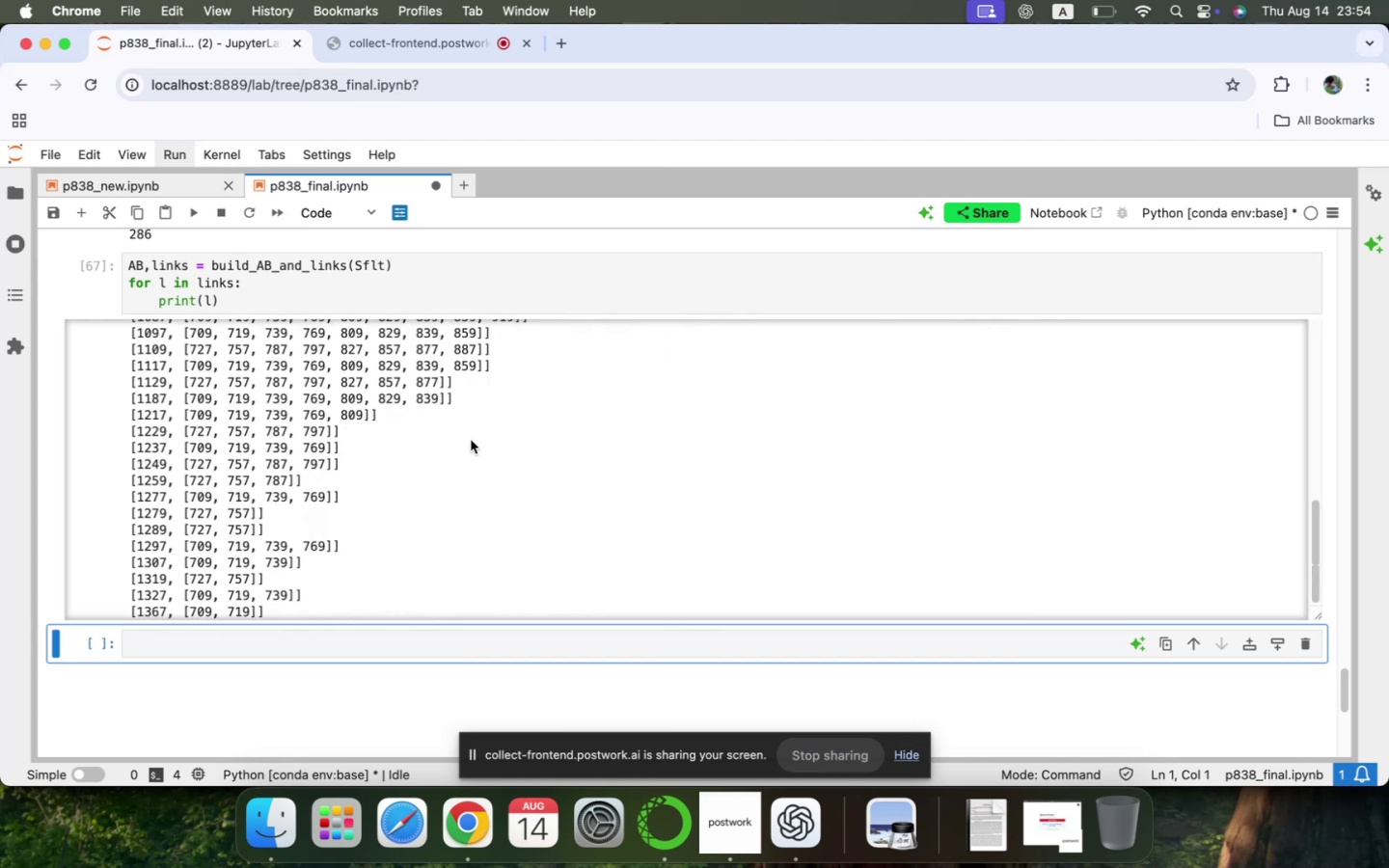 
scroll: coordinate [432, 314], scroll_direction: up, amount: 79.0
 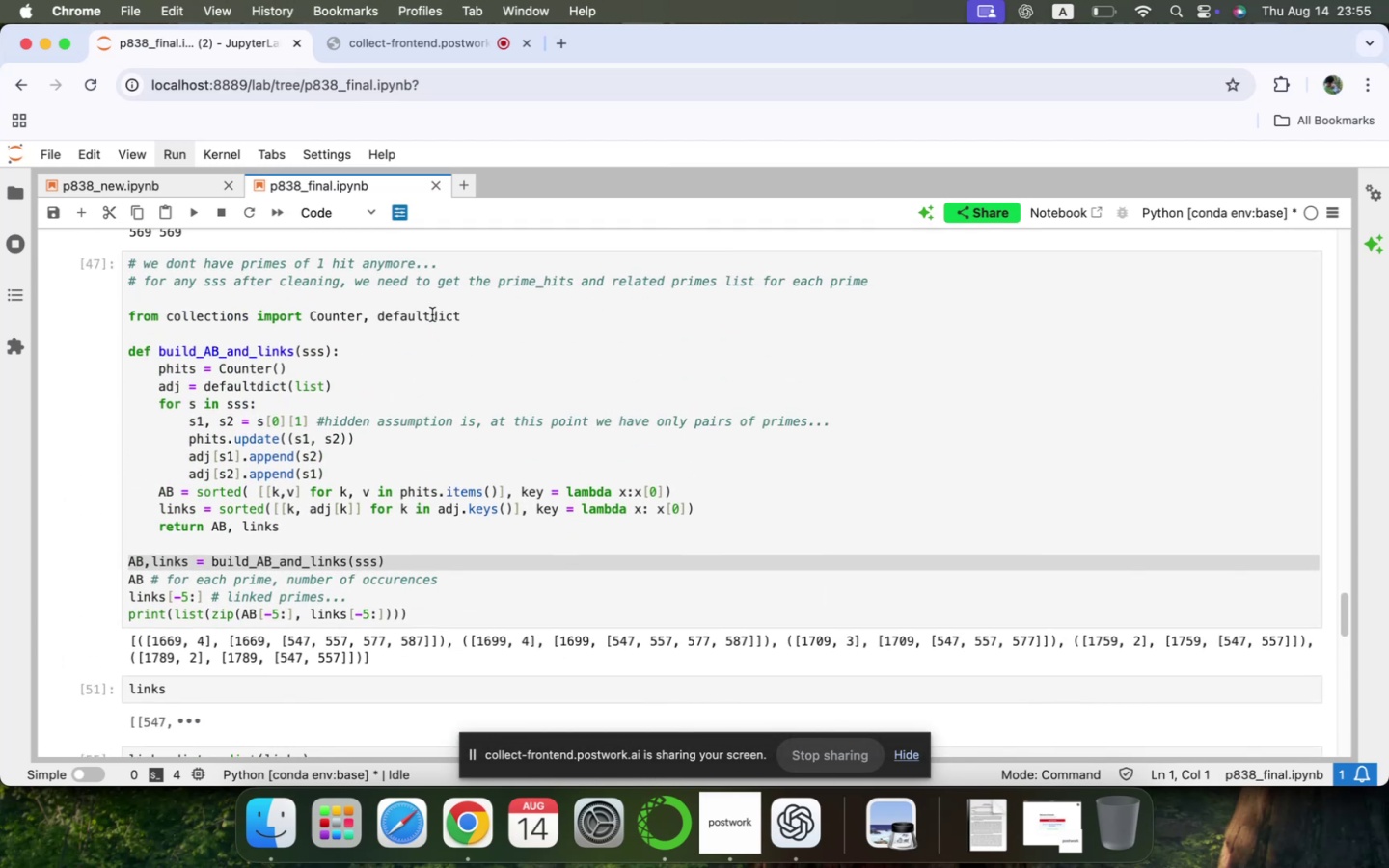 
scroll: coordinate [432, 314], scroll_direction: none, amount: 0.0
 